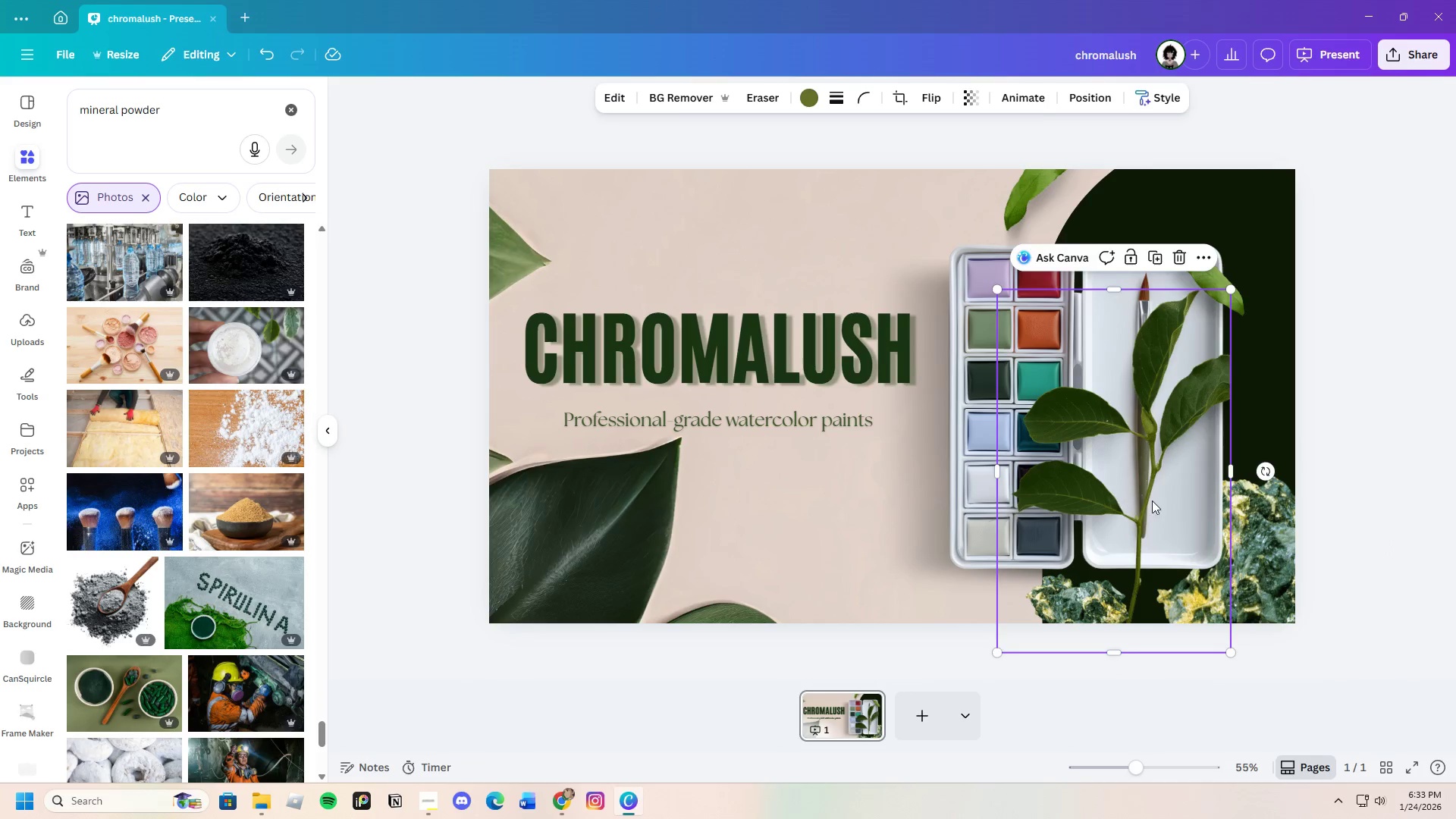 
left_click_drag(start_coordinate=[1125, 491], to_coordinate=[1103, 515])
 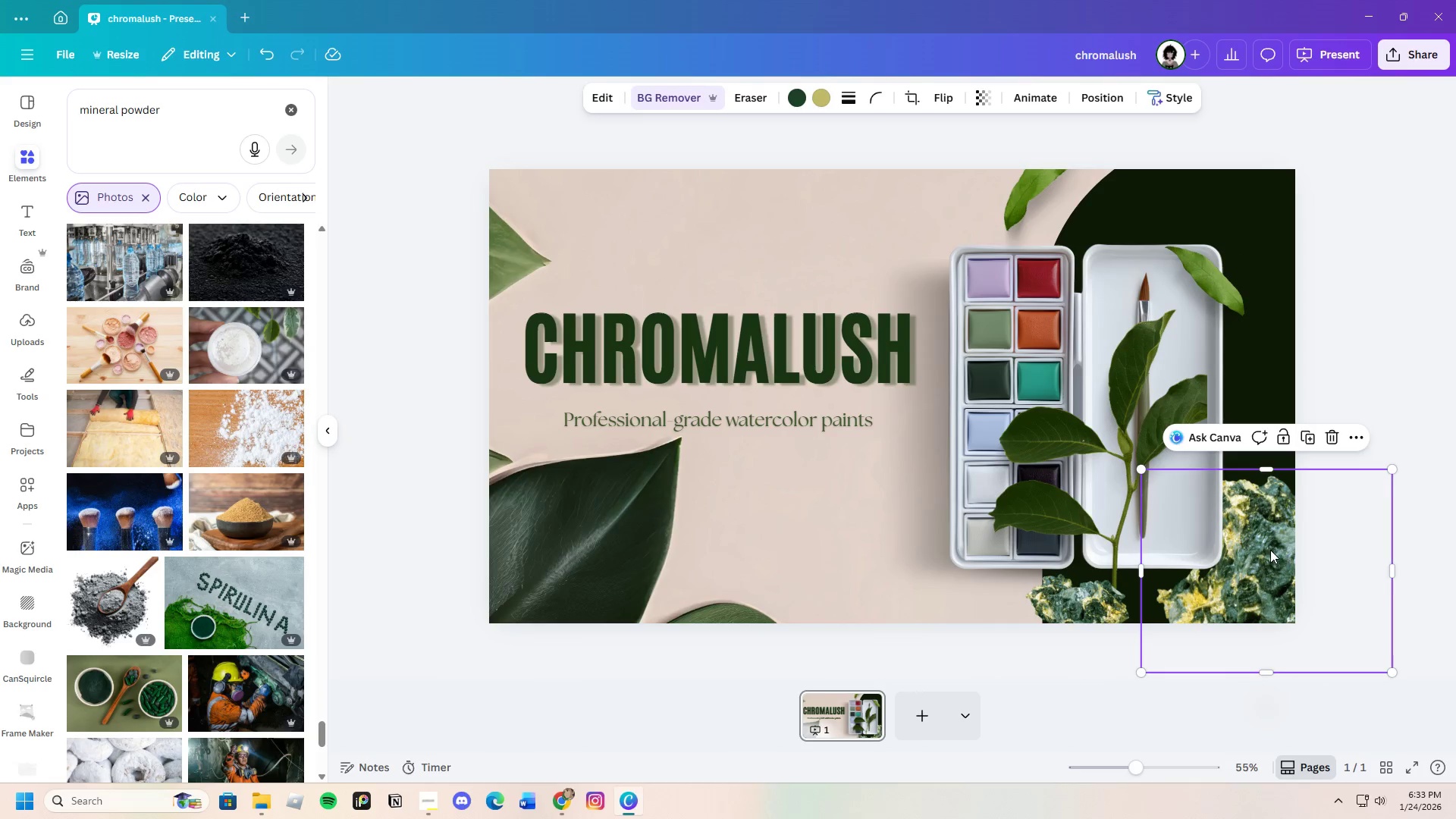 
left_click_drag(start_coordinate=[1269, 550], to_coordinate=[1279, 579])
 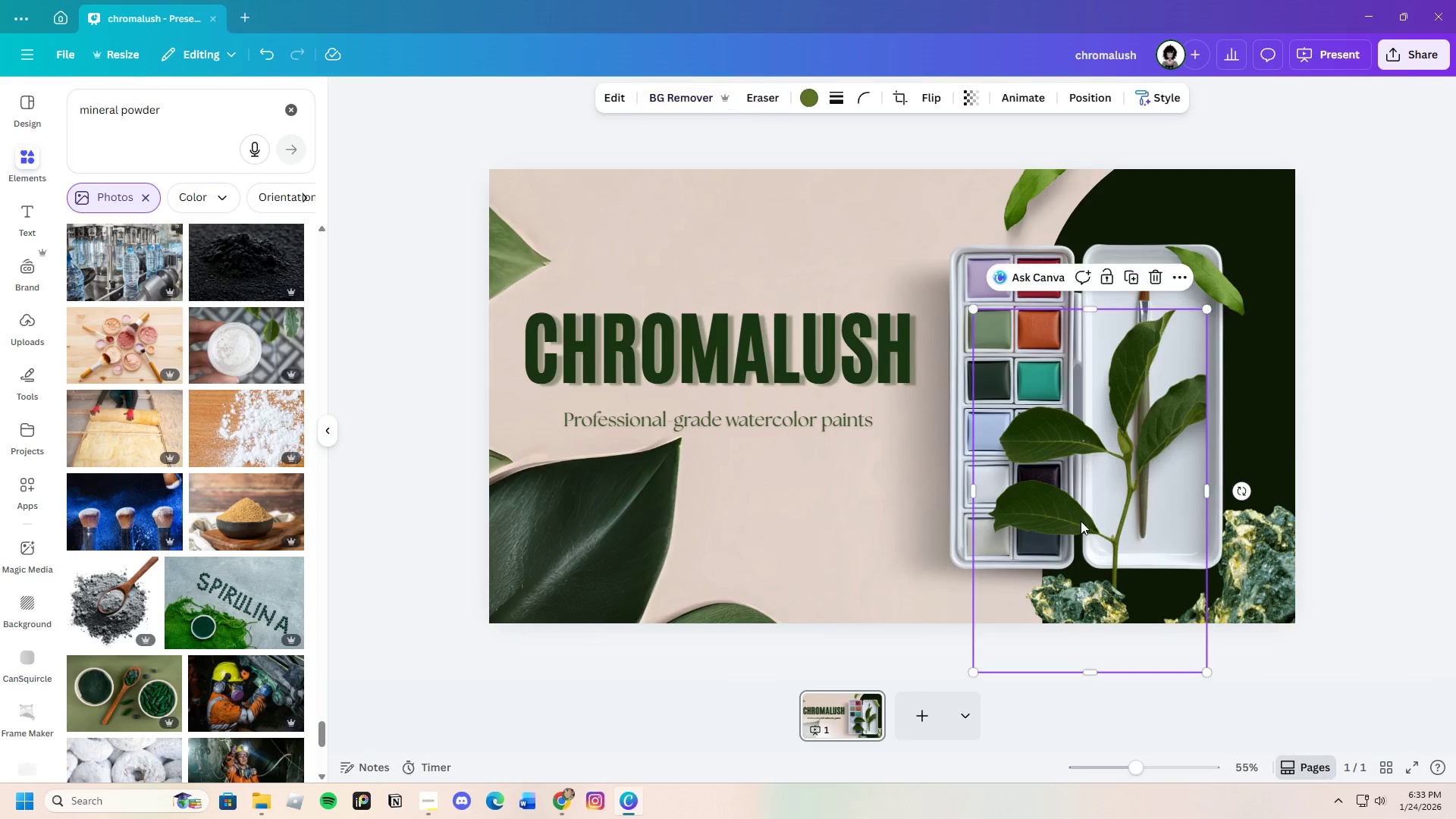 
left_click([1080, 521])
 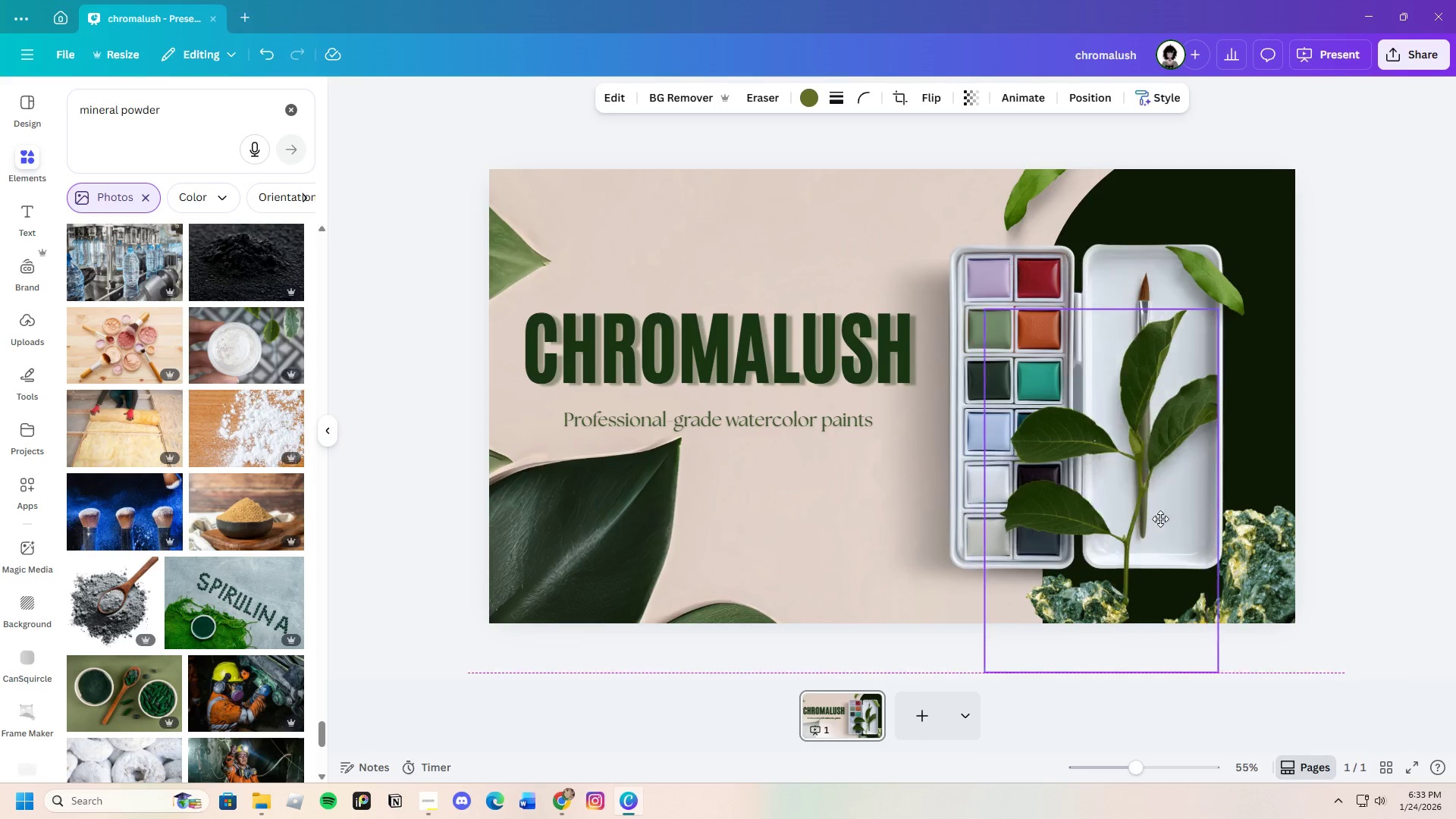 
left_click_drag(start_coordinate=[1091, 519], to_coordinate=[1193, 519])
 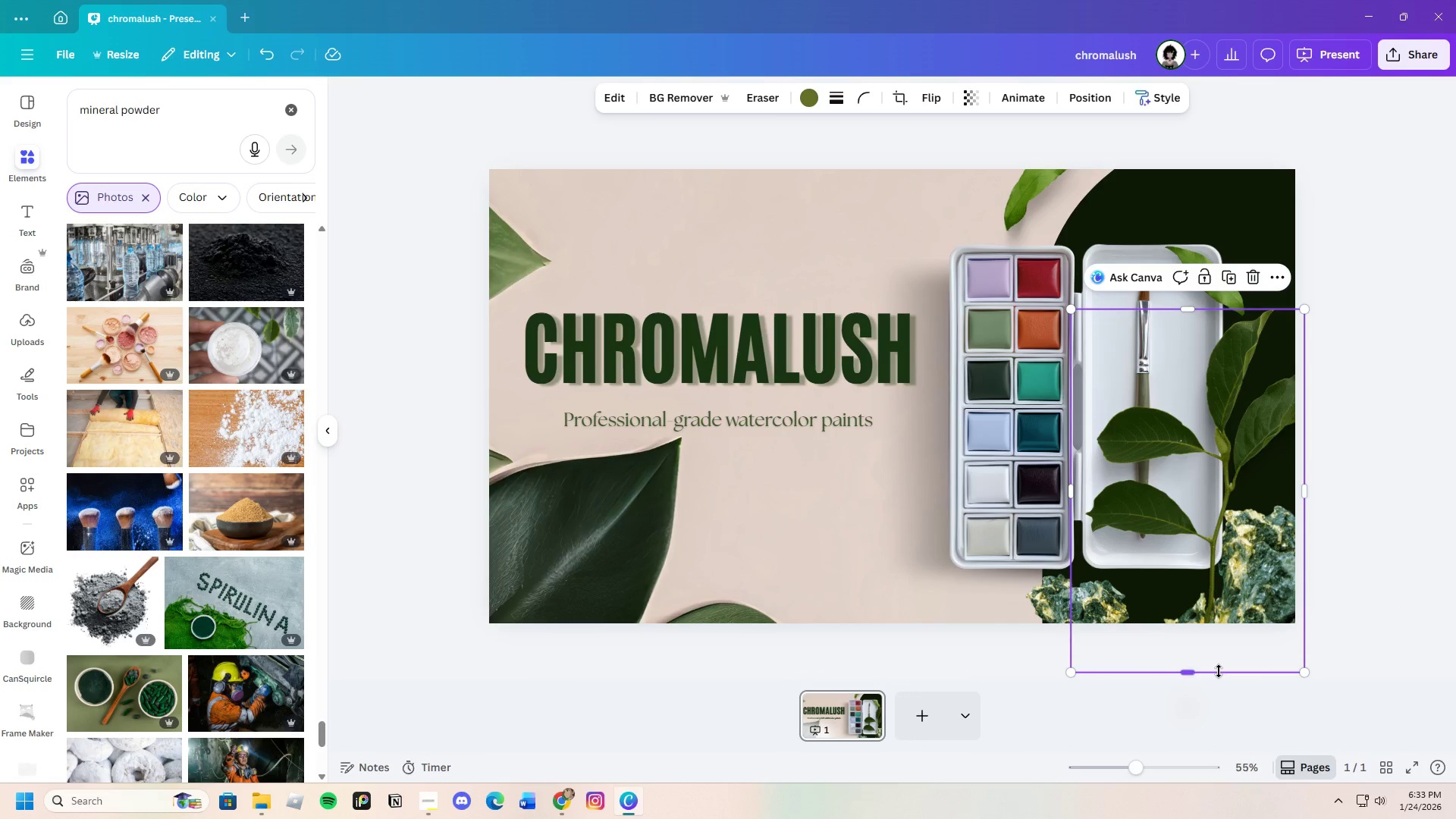 
left_click_drag(start_coordinate=[1174, 547], to_coordinate=[1175, 533])
 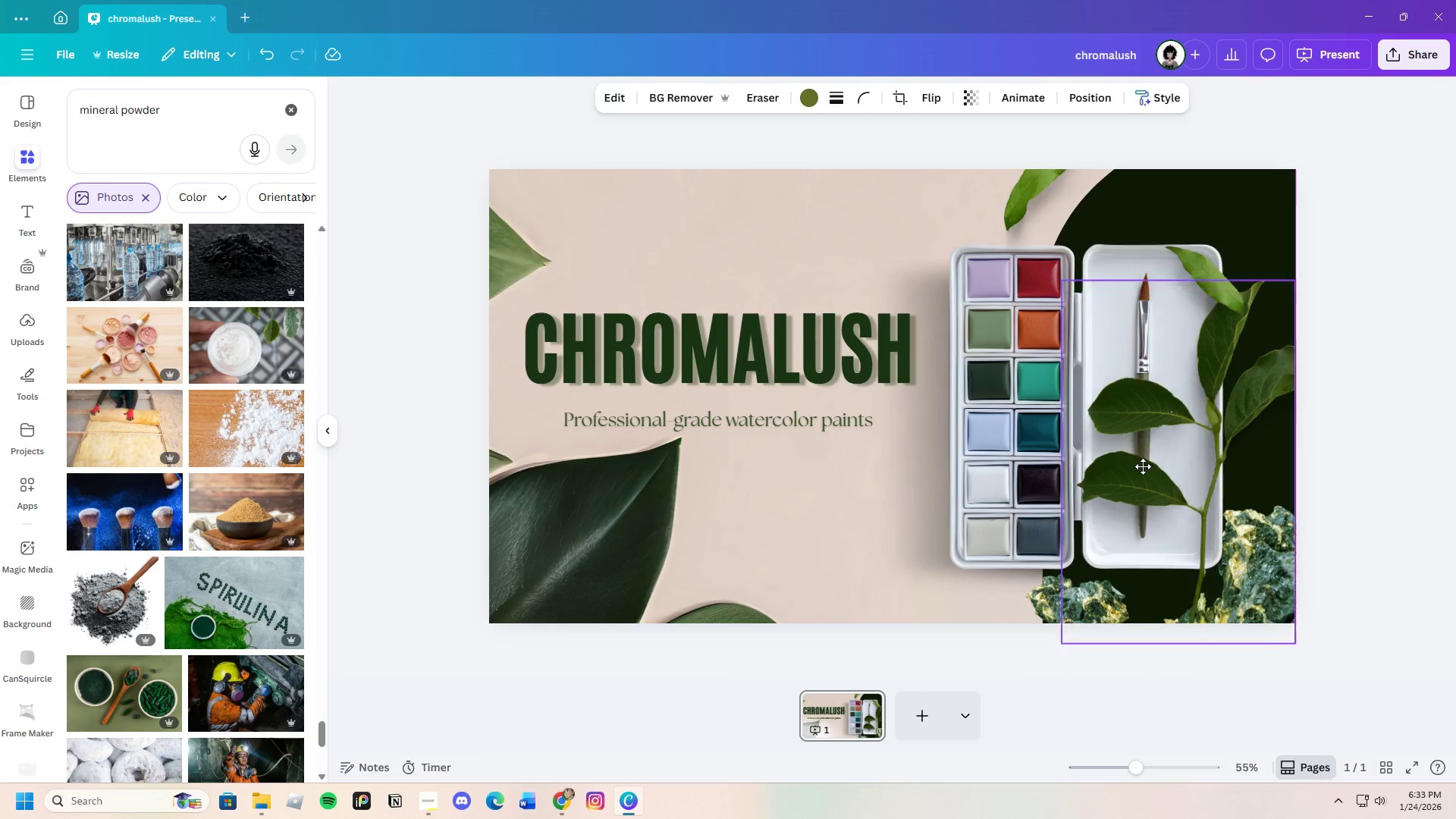 
left_click_drag(start_coordinate=[1185, 526], to_coordinate=[1141, 463])
 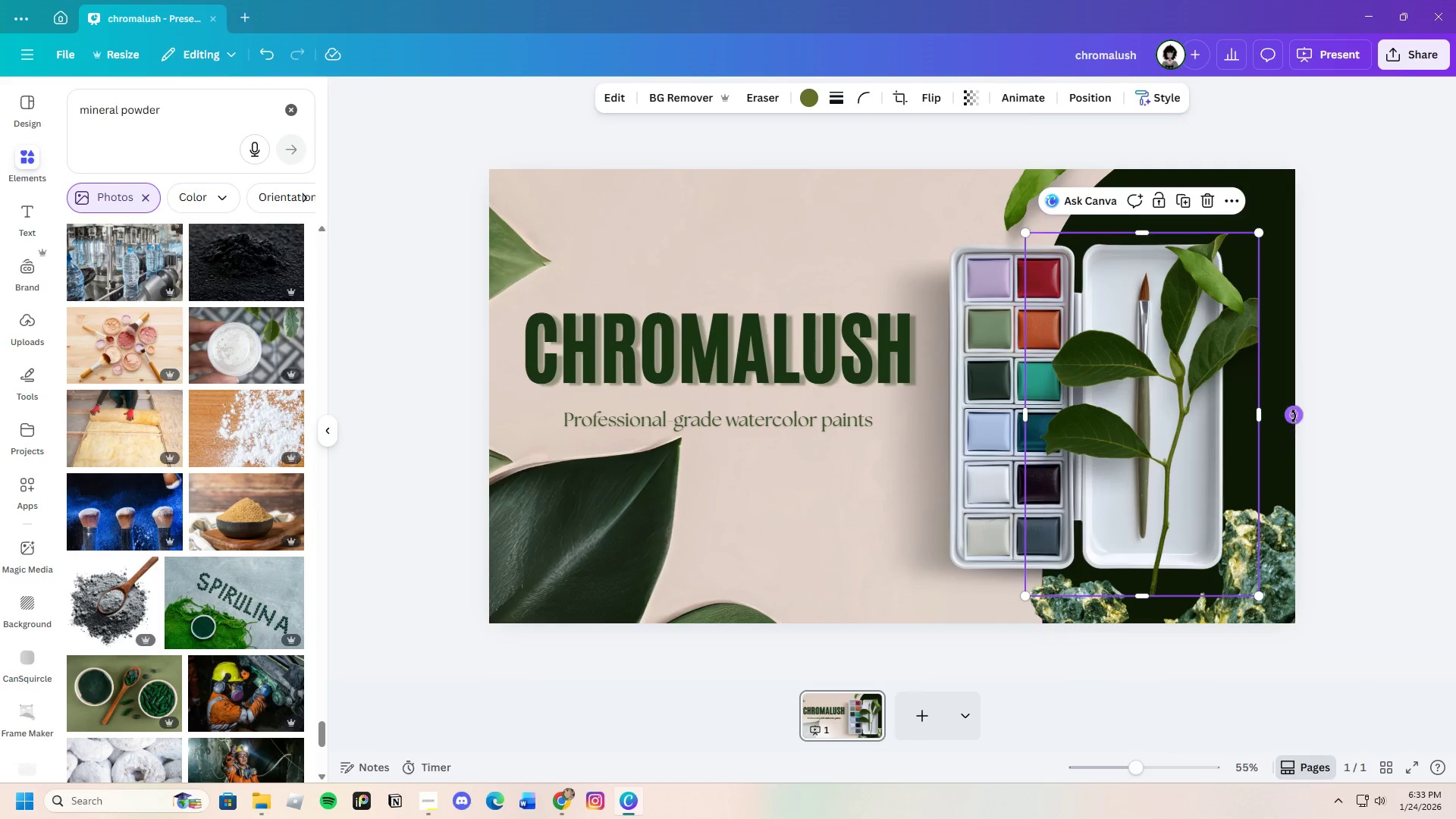 
left_click_drag(start_coordinate=[1294, 416], to_coordinate=[1311, 464])
 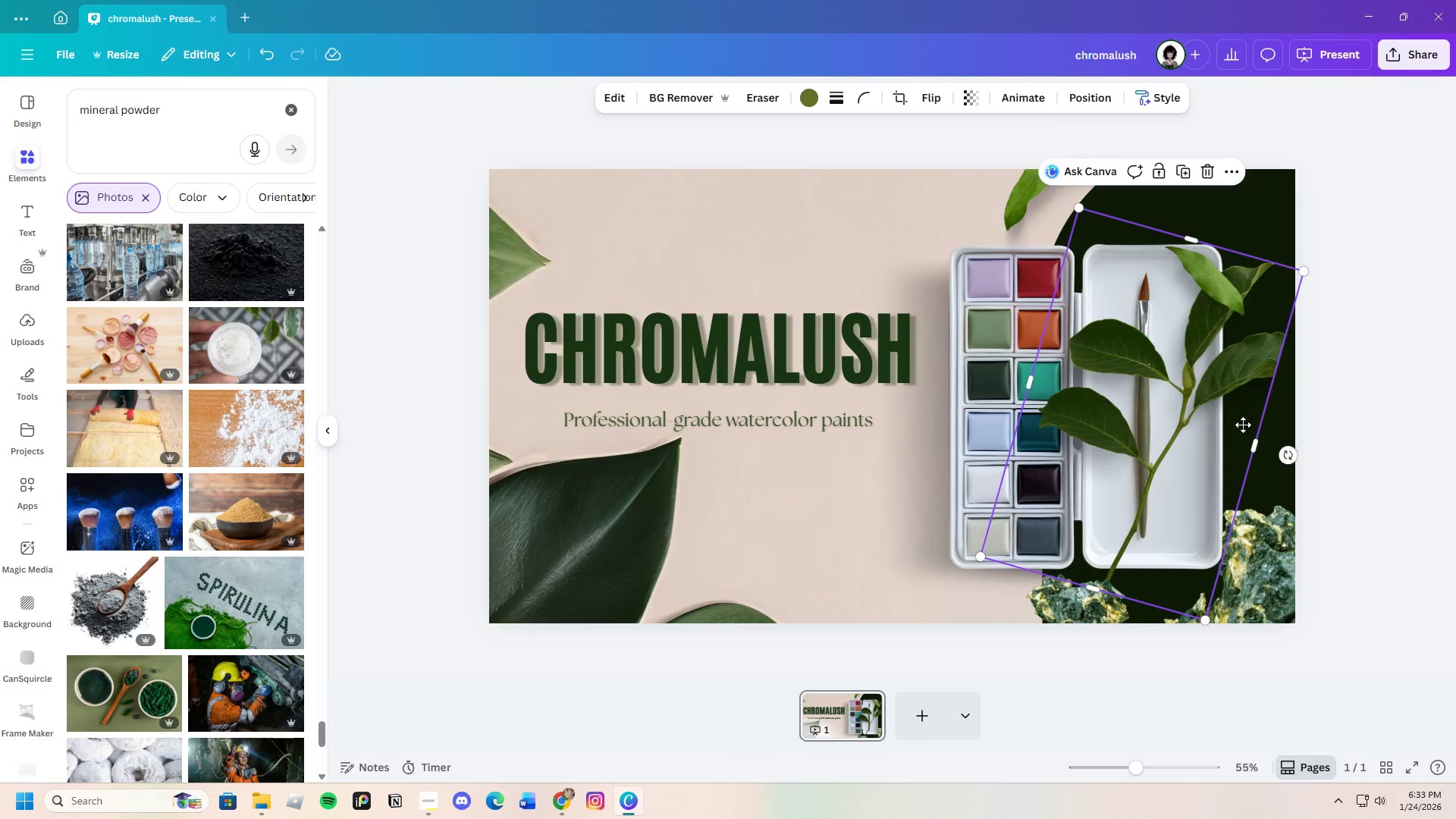 
left_click_drag(start_coordinate=[1209, 396], to_coordinate=[1274, 486])
 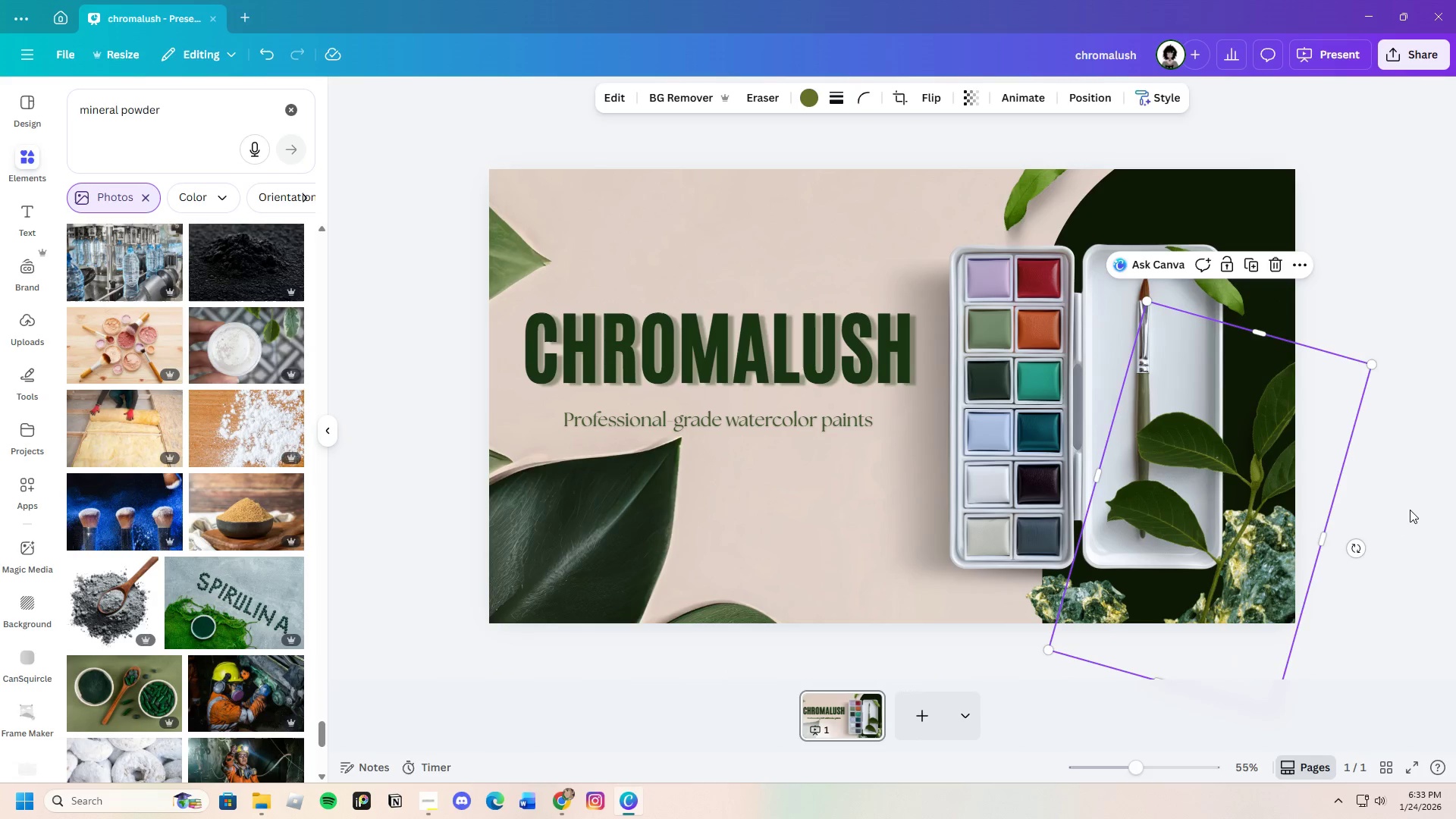 
left_click([1410, 510])
 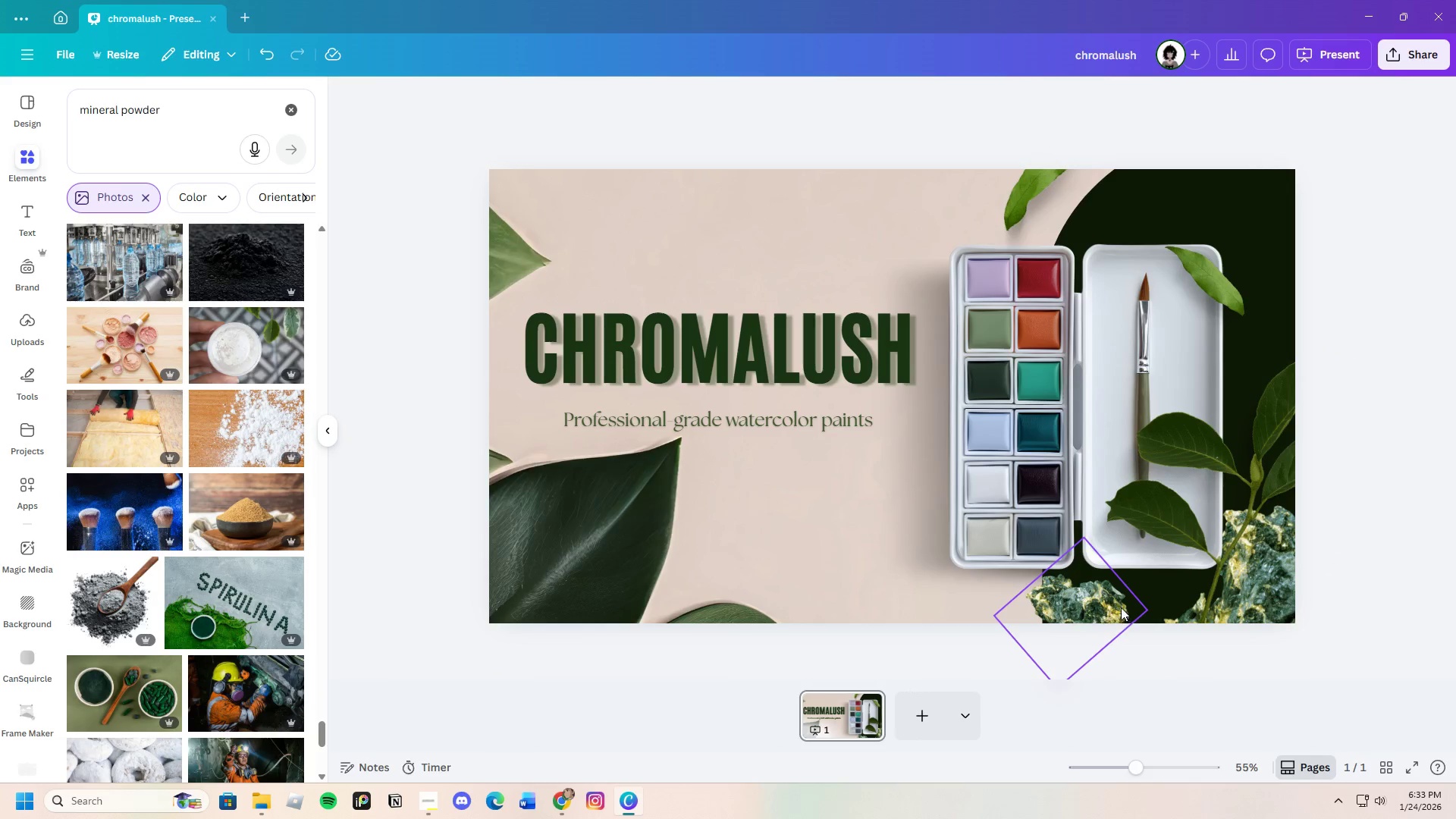 
left_click([1091, 599])
 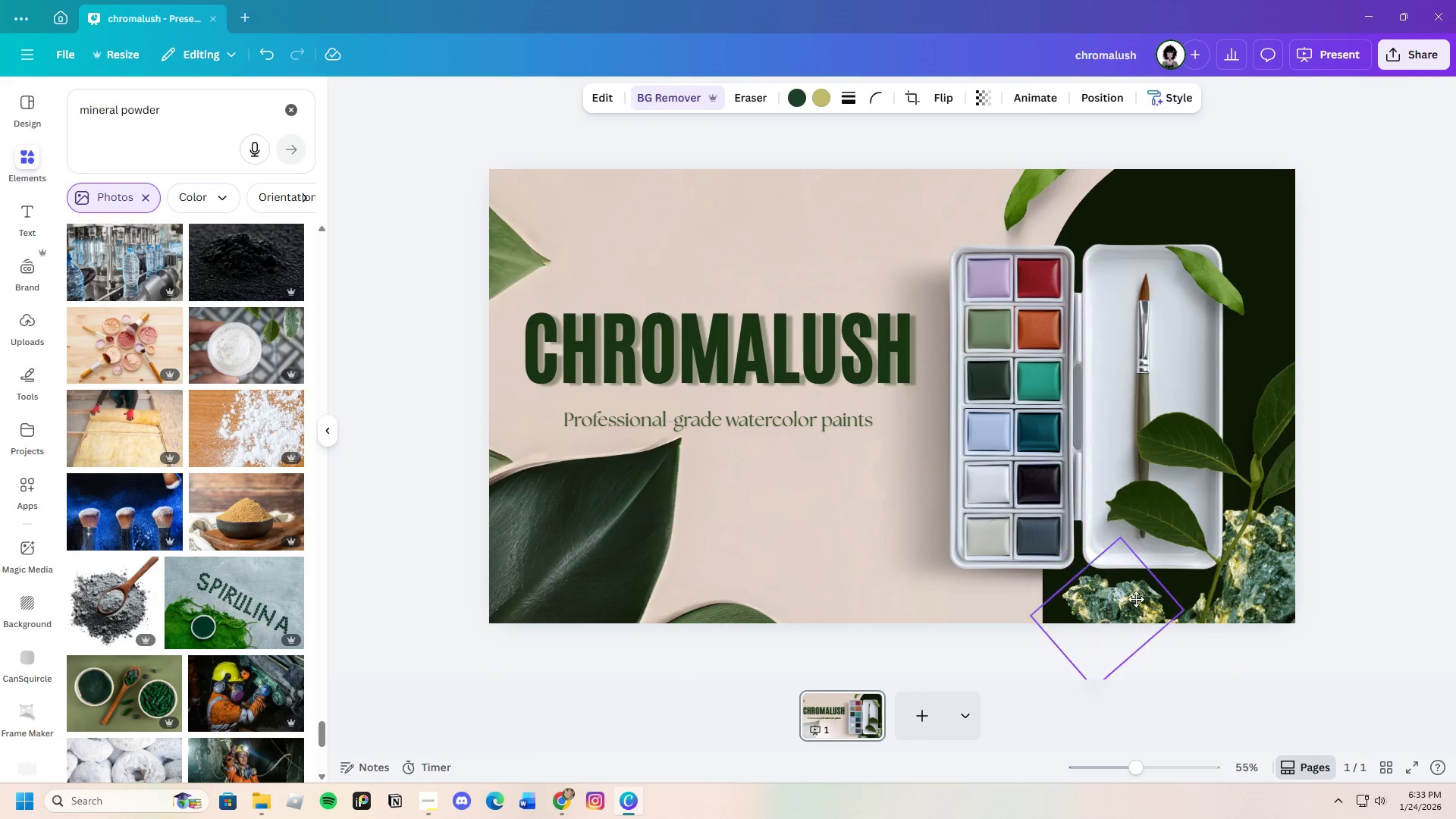 
left_click_drag(start_coordinate=[1091, 599], to_coordinate=[1141, 570])
 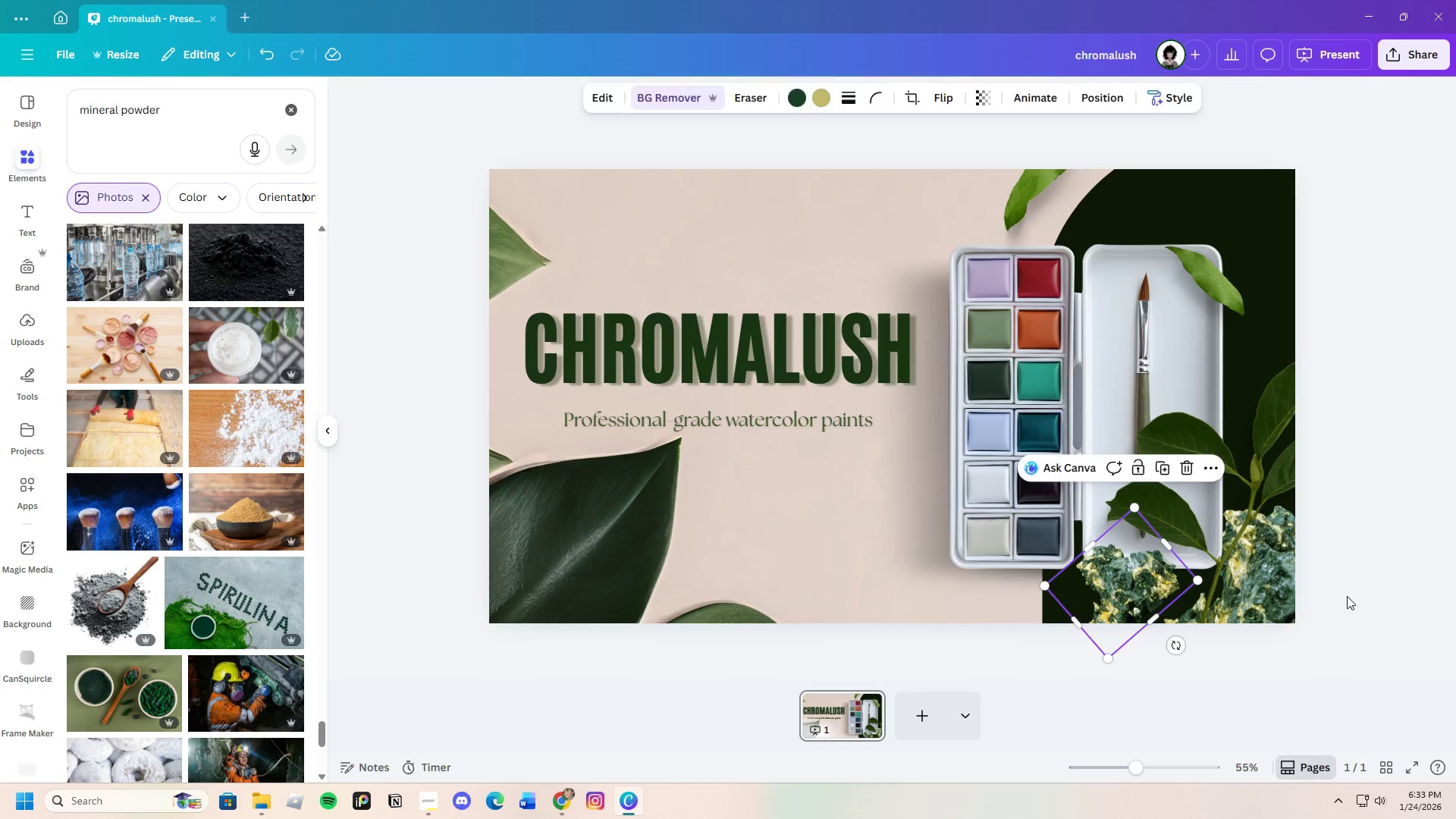 
left_click([1347, 596])
 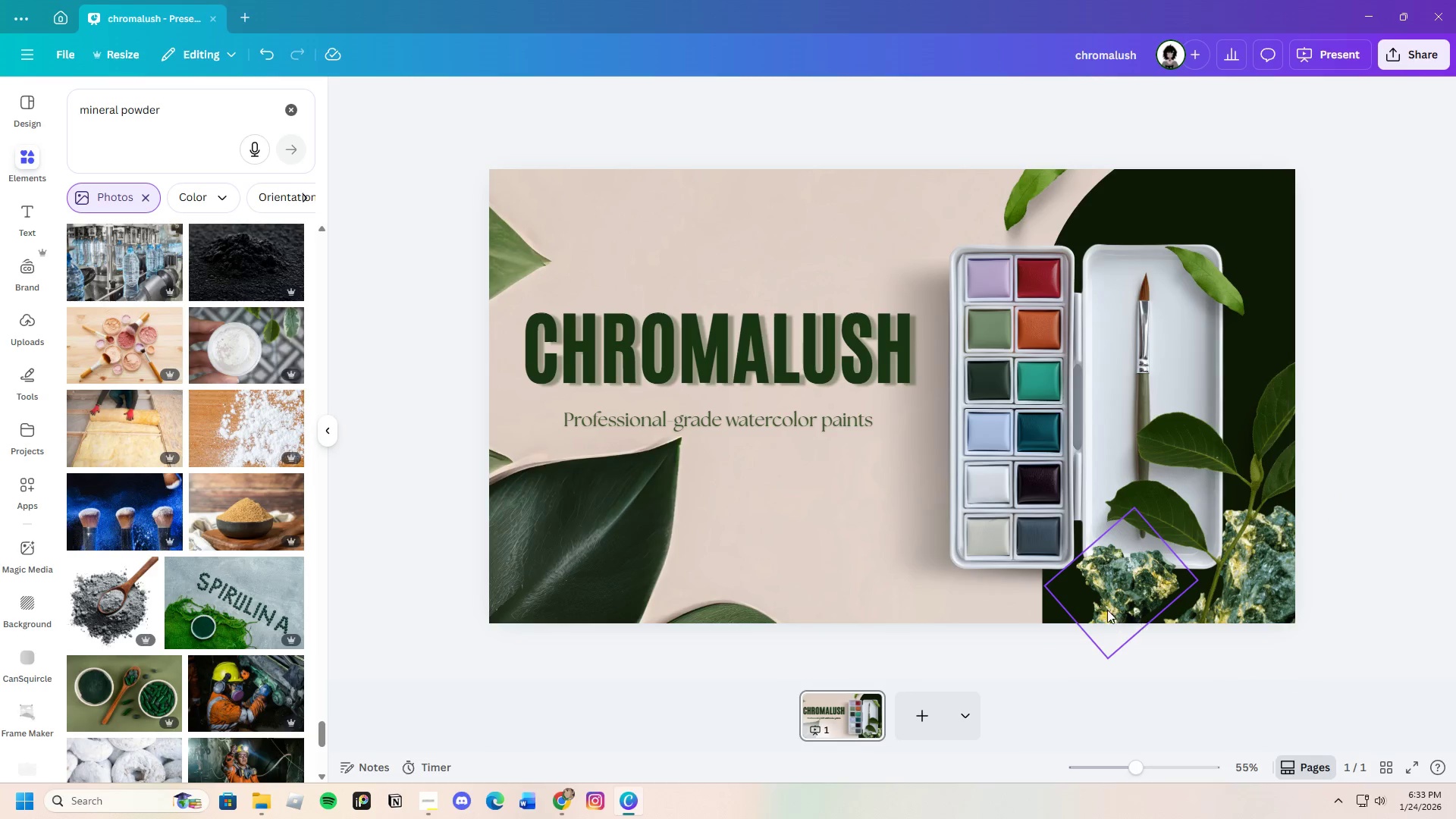 
left_click_drag(start_coordinate=[1124, 592], to_coordinate=[1121, 601])
 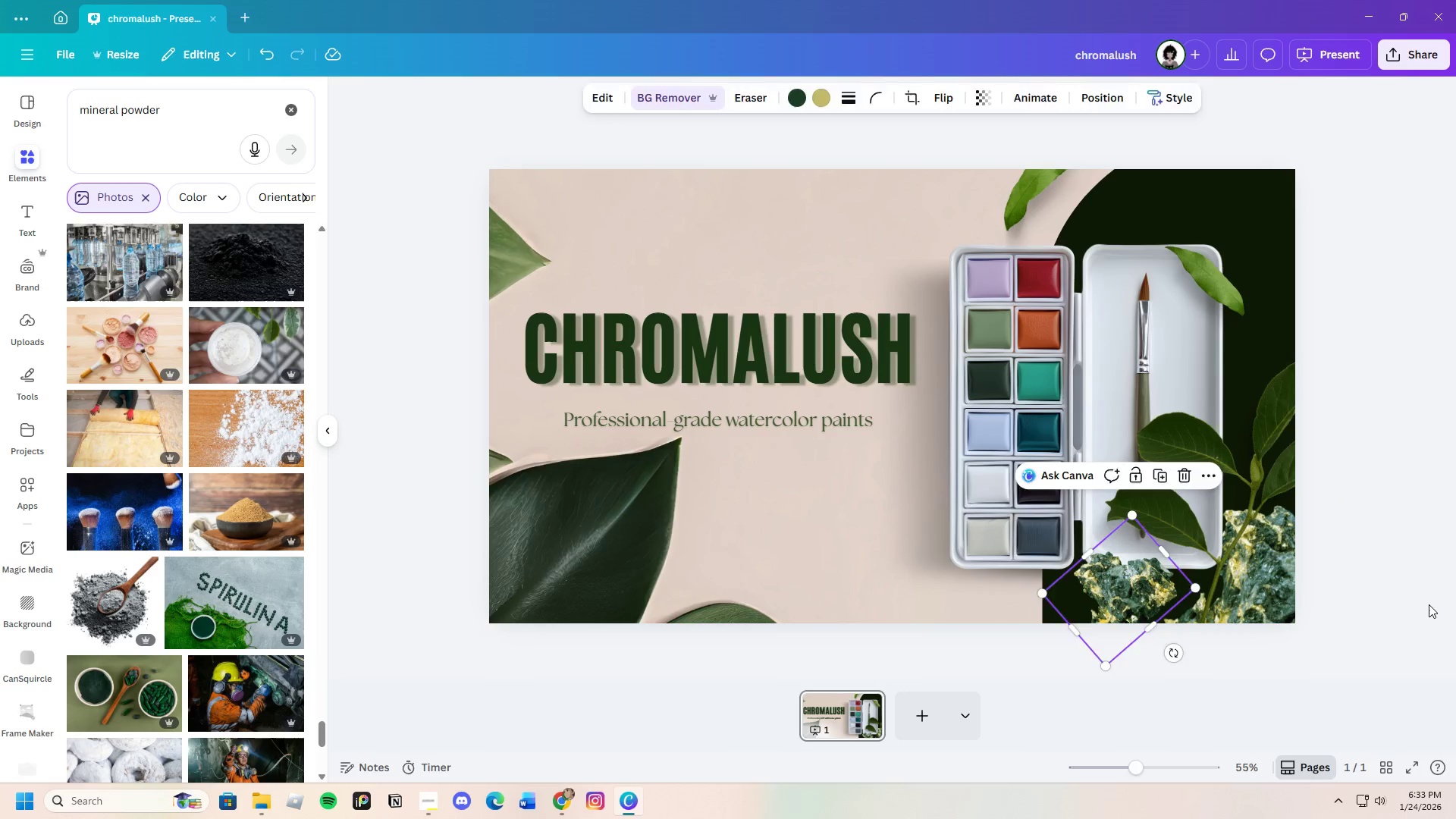 
left_click([1429, 604])
 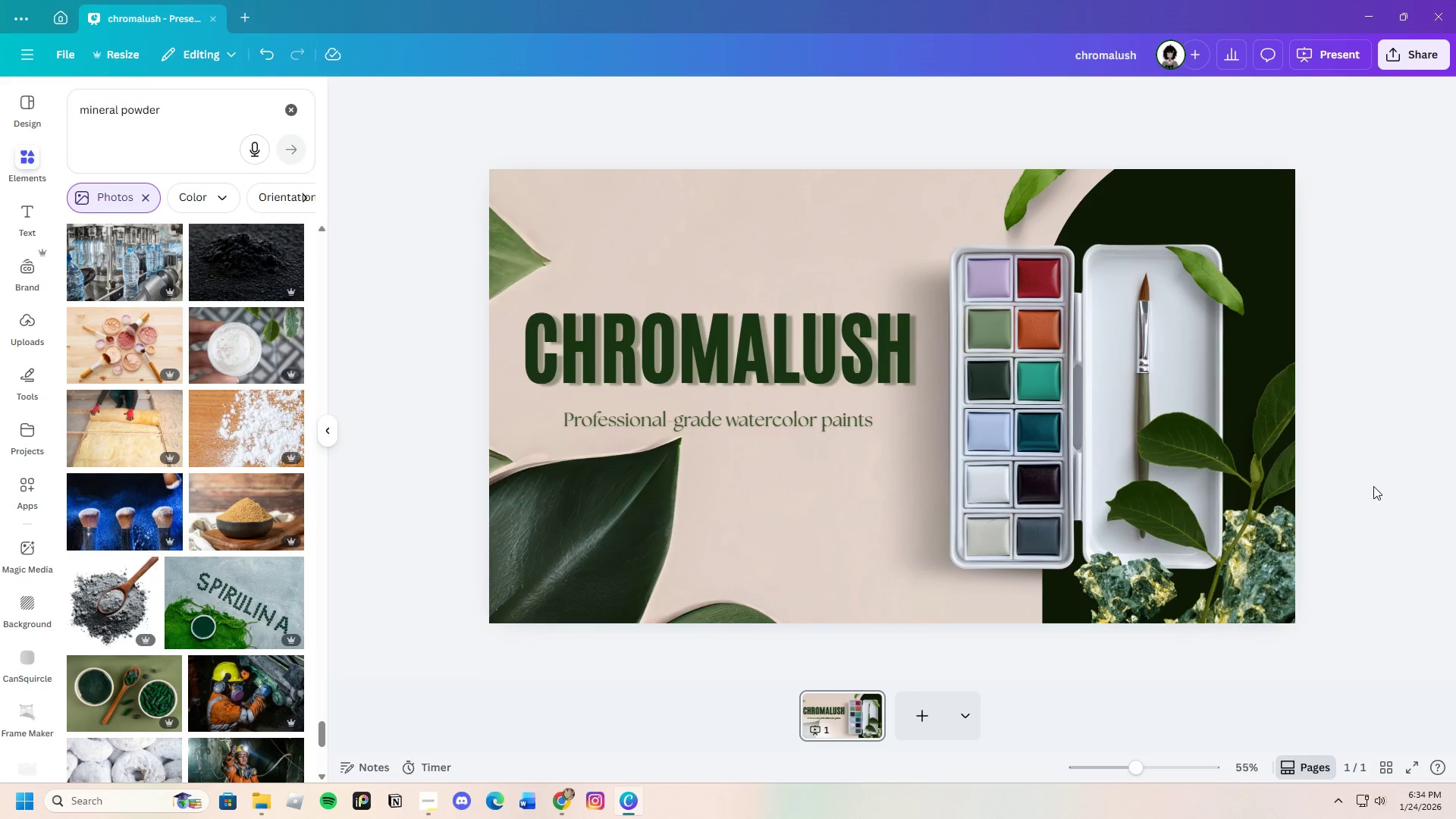 
wait(9.47)
 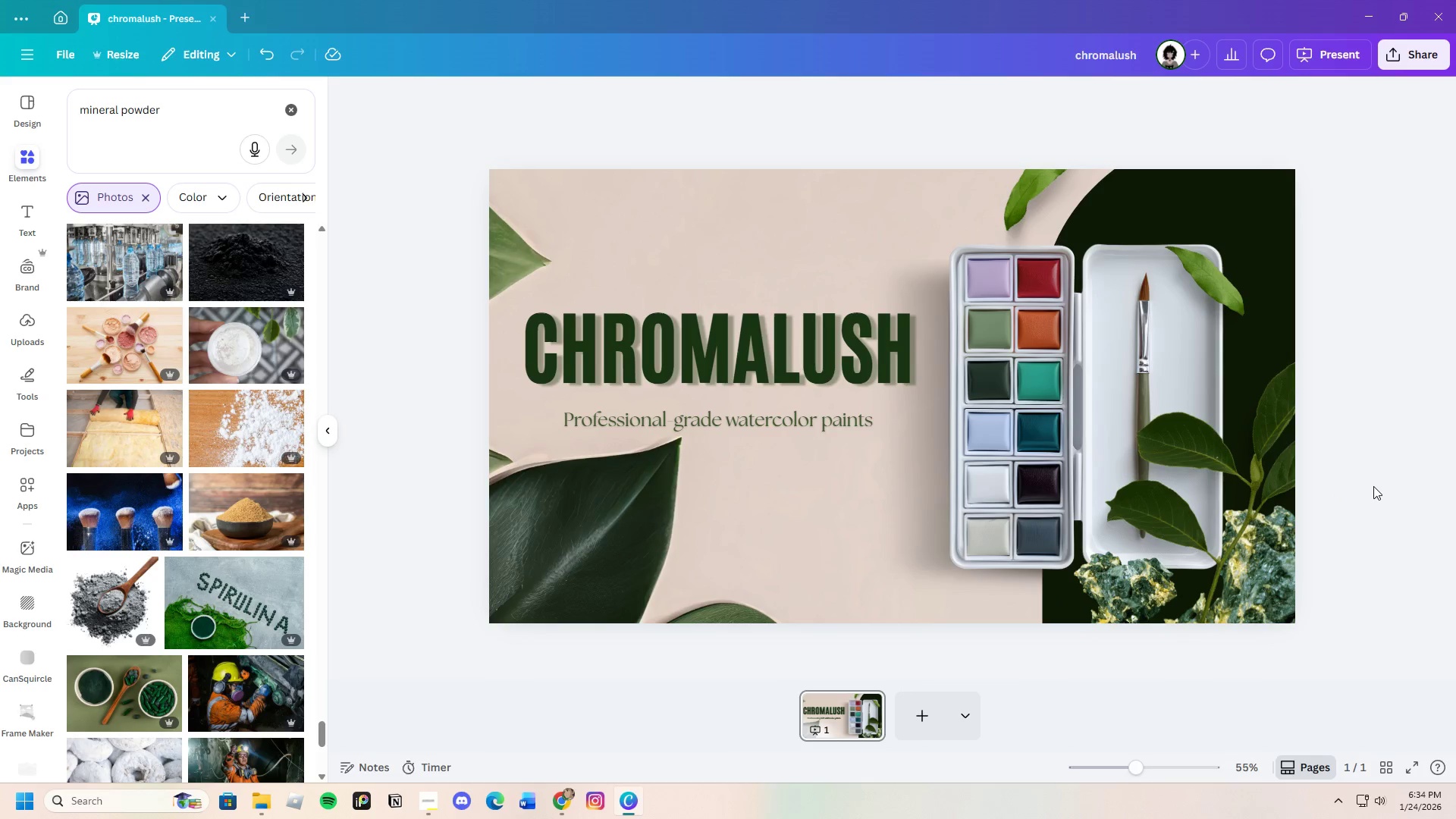 
left_click([770, 431])
 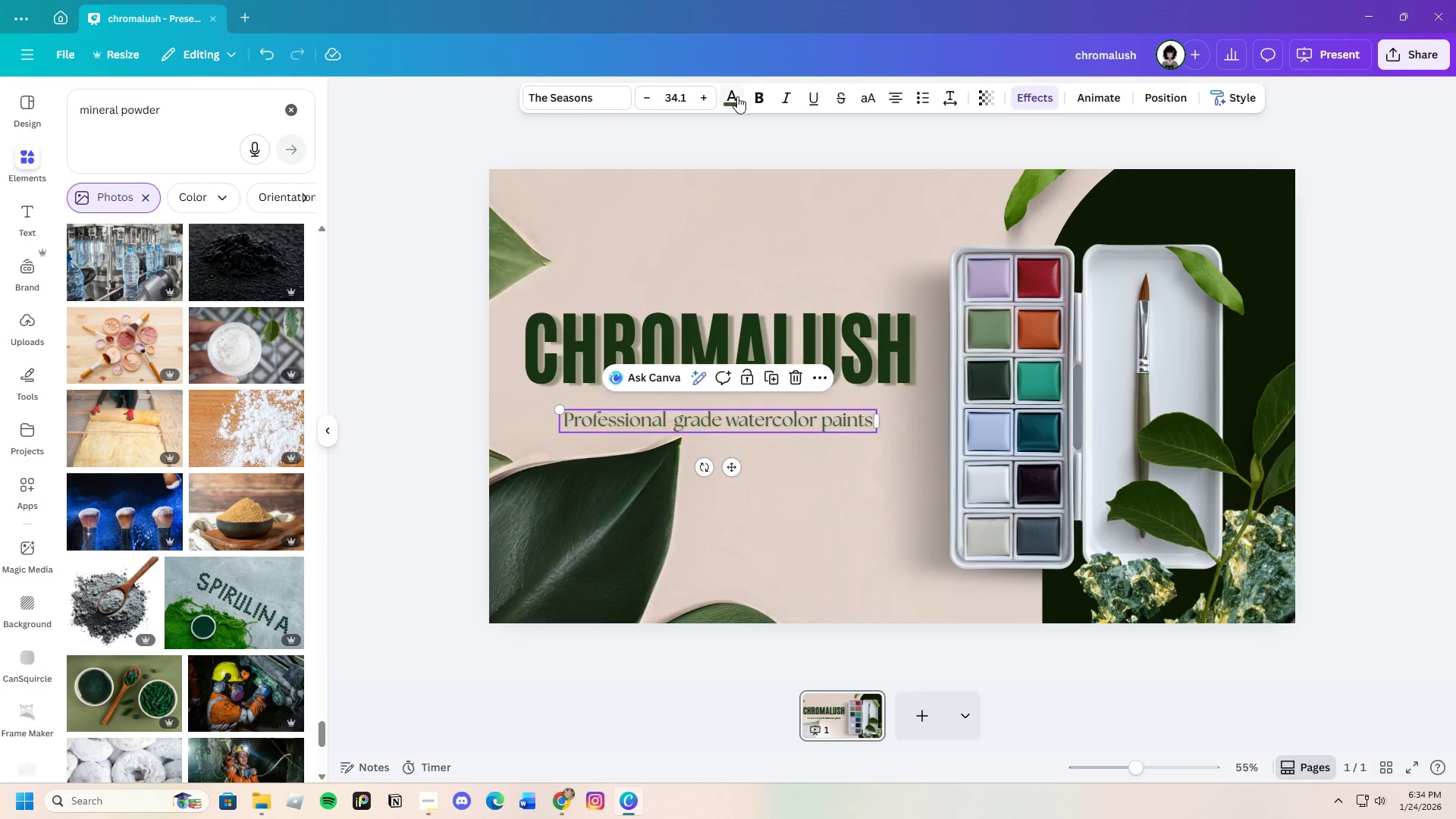 
left_click([737, 96])
 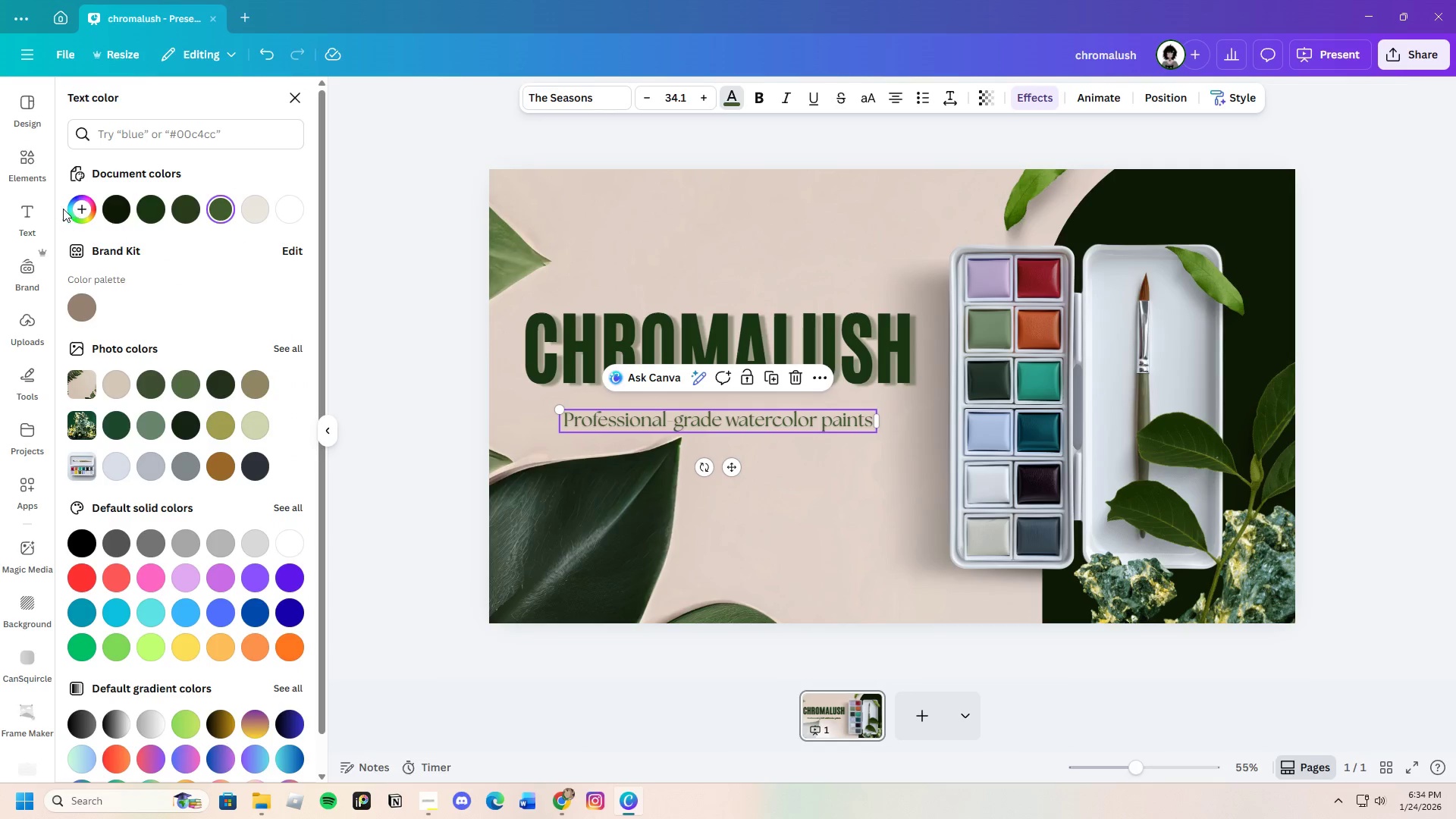 
left_click([73, 206])
 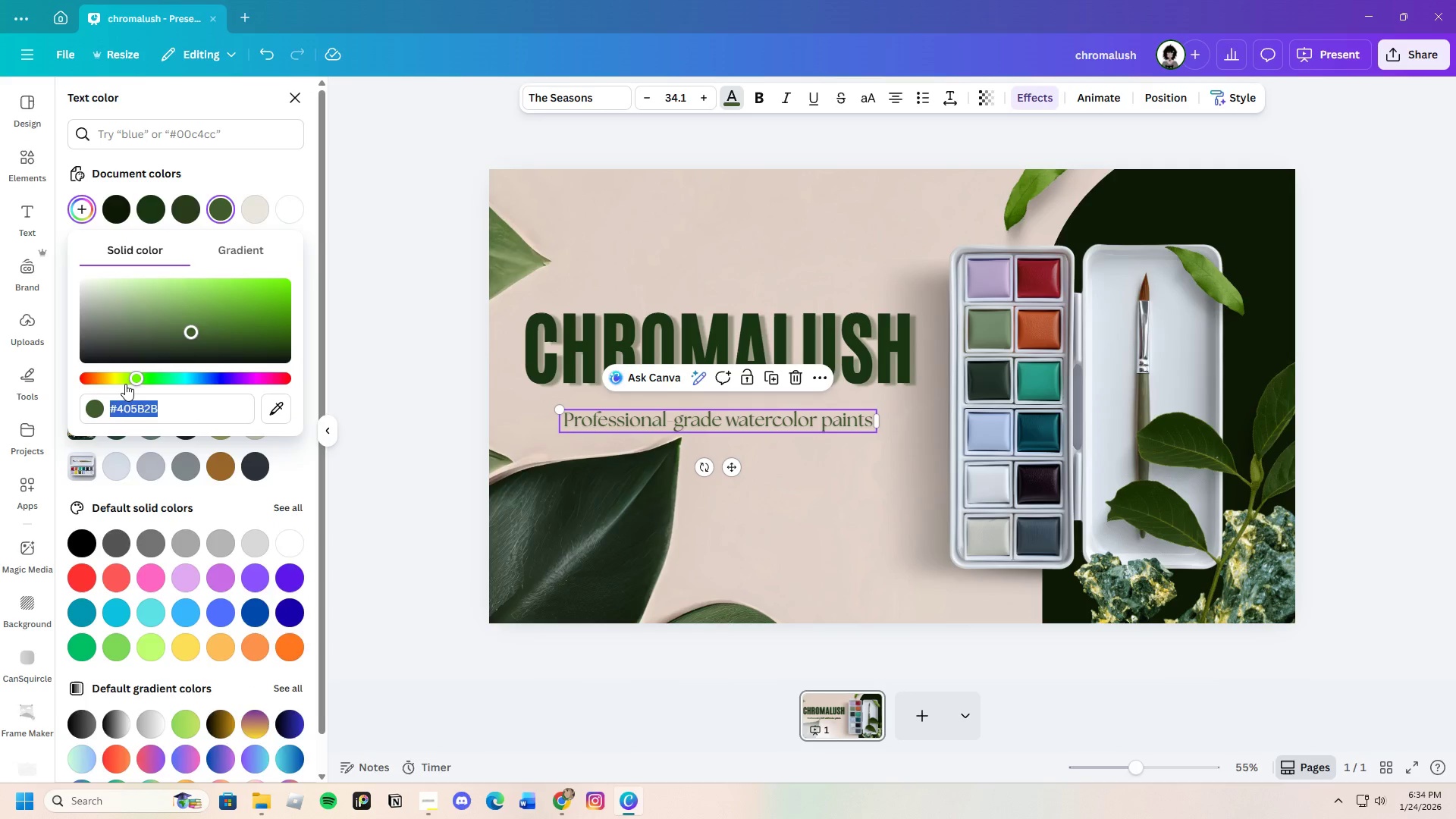 
left_click_drag(start_coordinate=[125, 384], to_coordinate=[112, 388])
 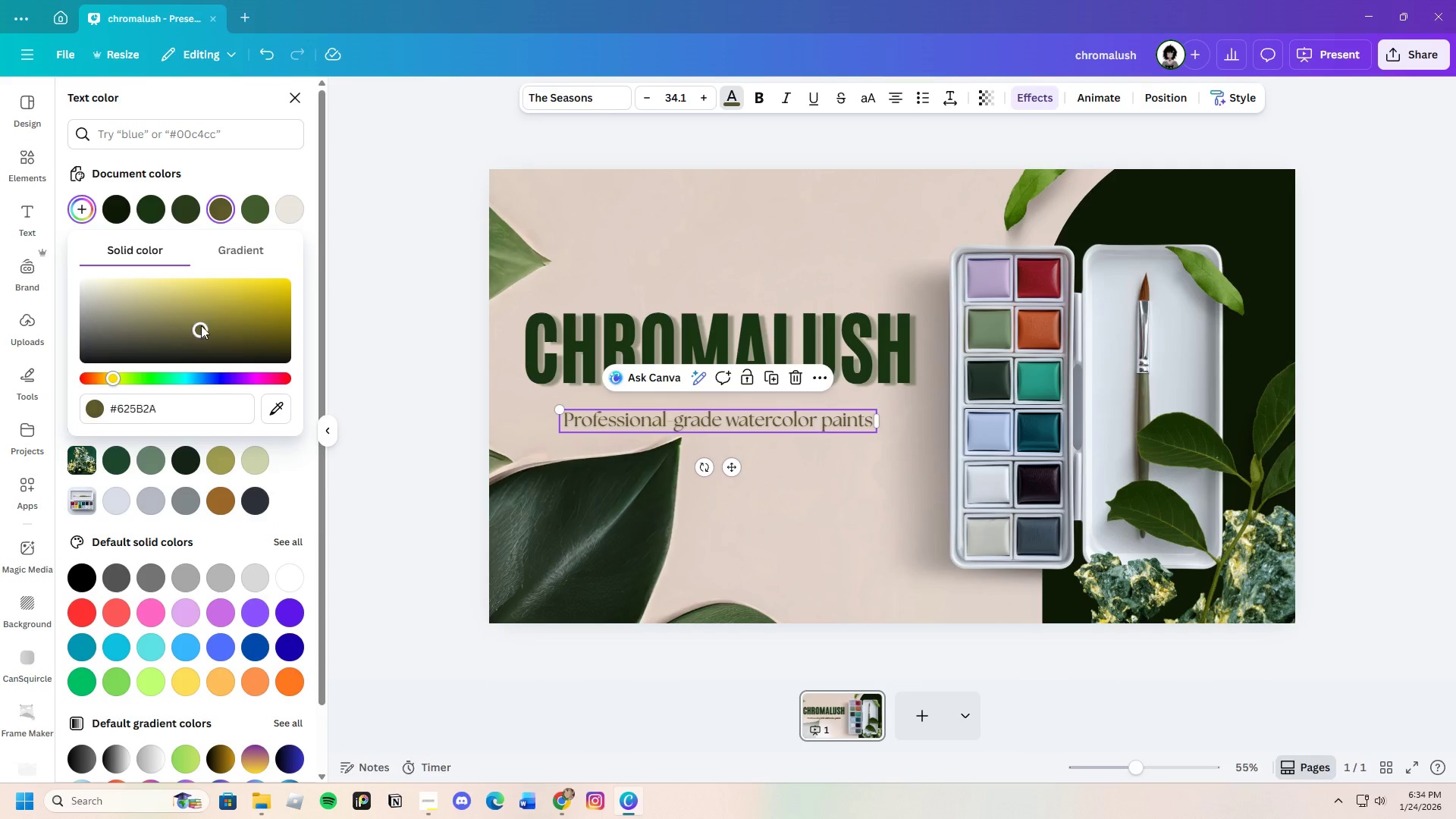 
left_click_drag(start_coordinate=[201, 331], to_coordinate=[221, 339])
 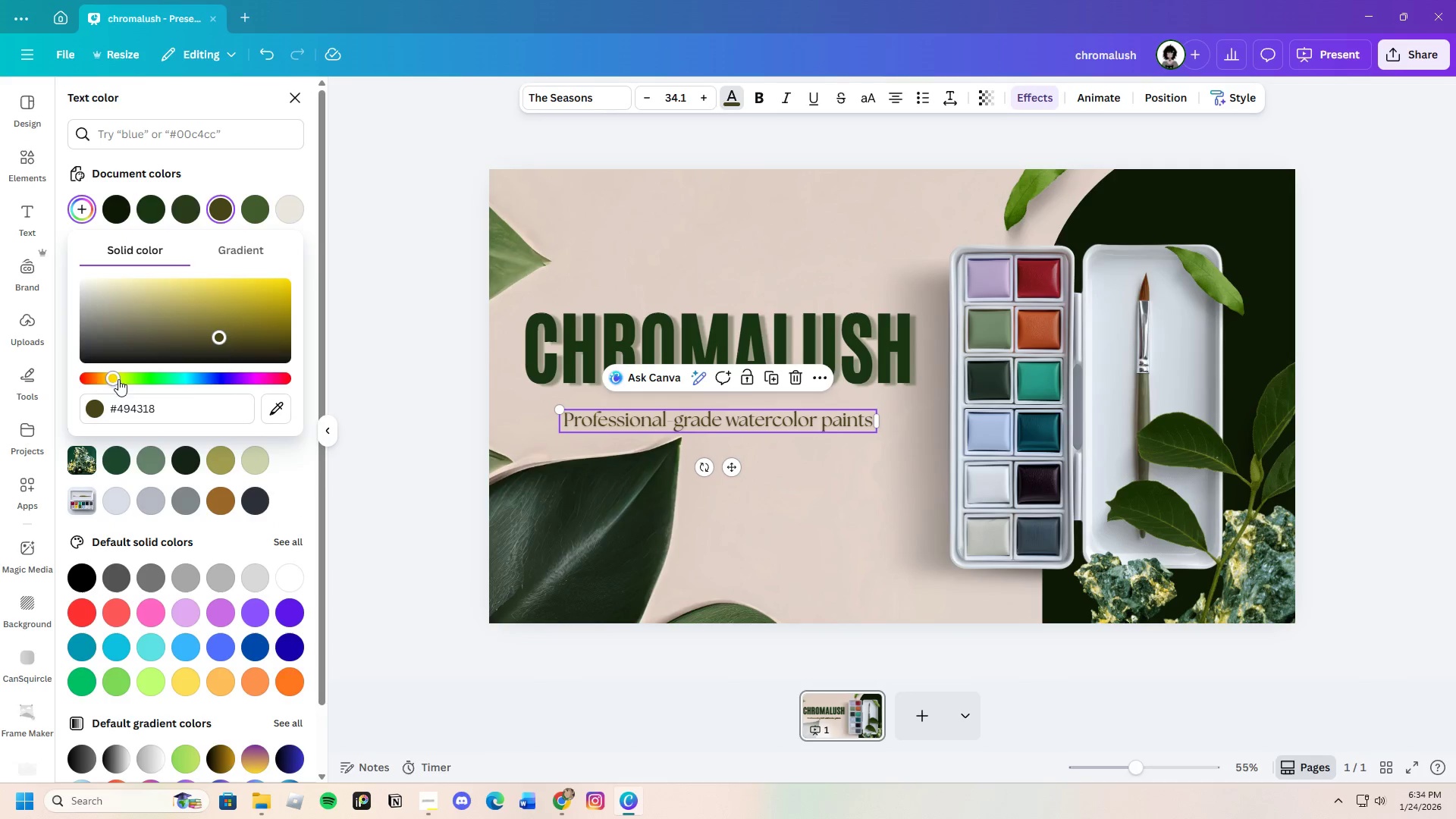 
left_click_drag(start_coordinate=[118, 378], to_coordinate=[133, 381])
 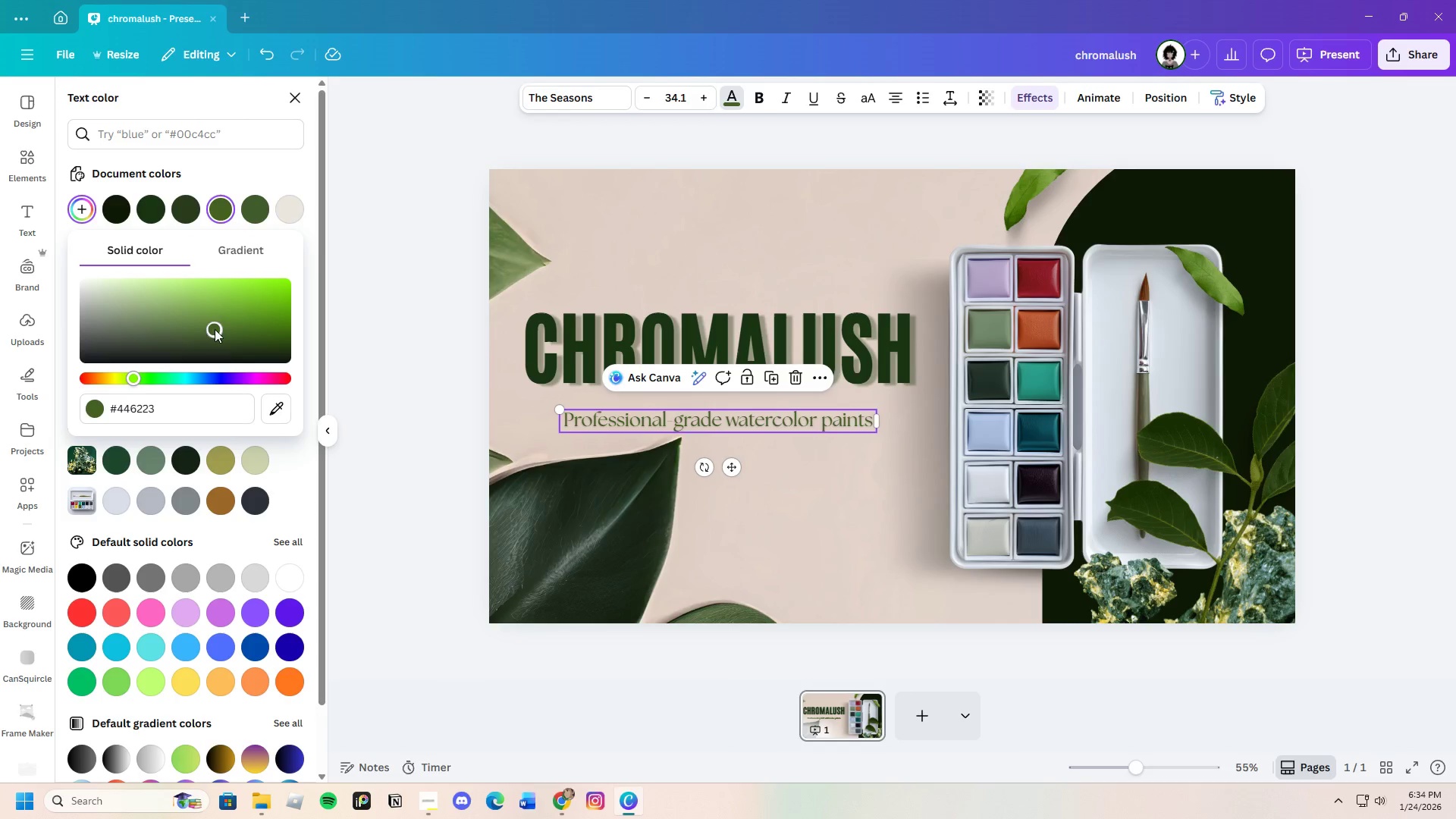 
left_click_drag(start_coordinate=[215, 331], to_coordinate=[206, 340])
 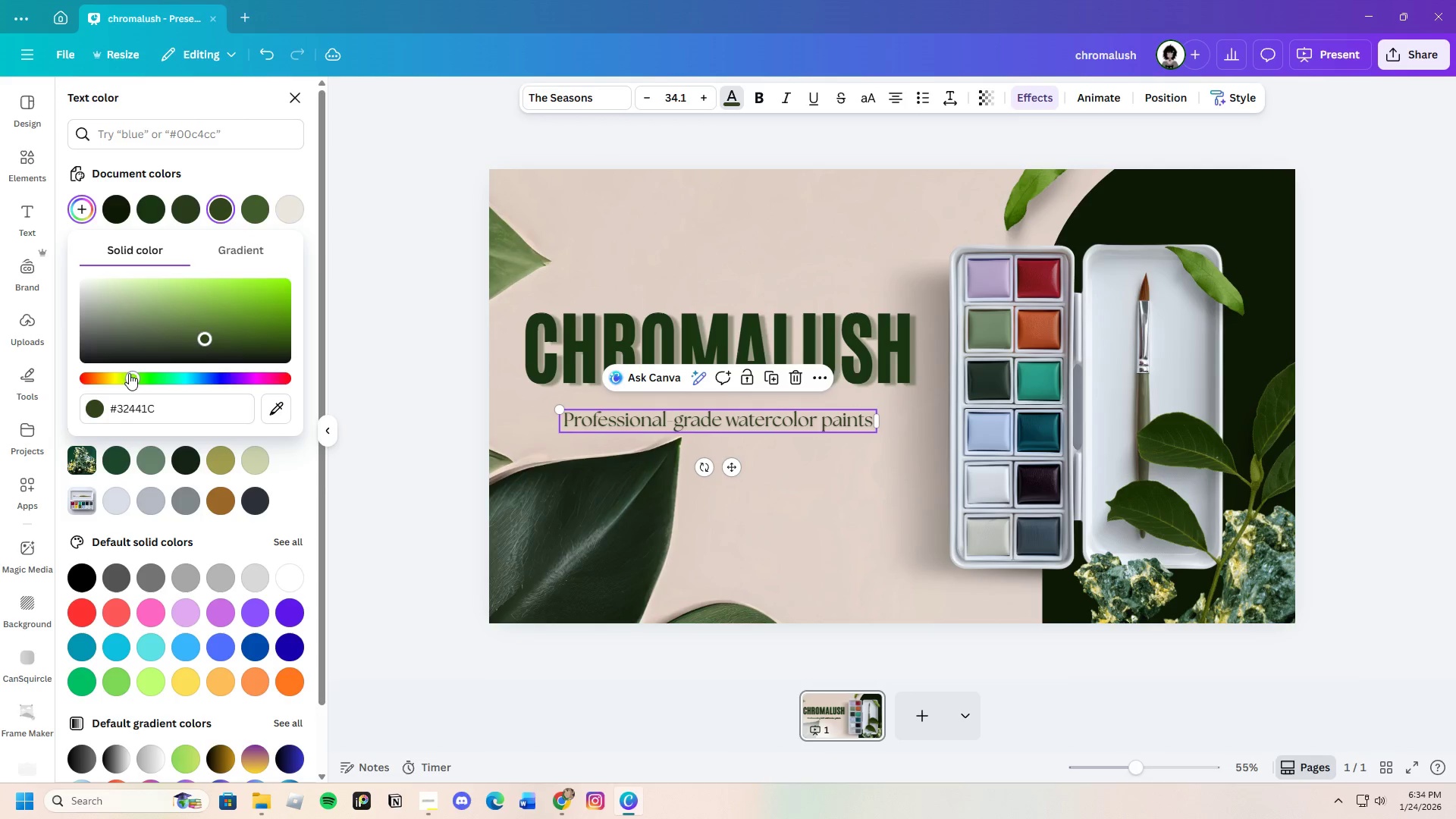 
left_click_drag(start_coordinate=[133, 373], to_coordinate=[120, 376])
 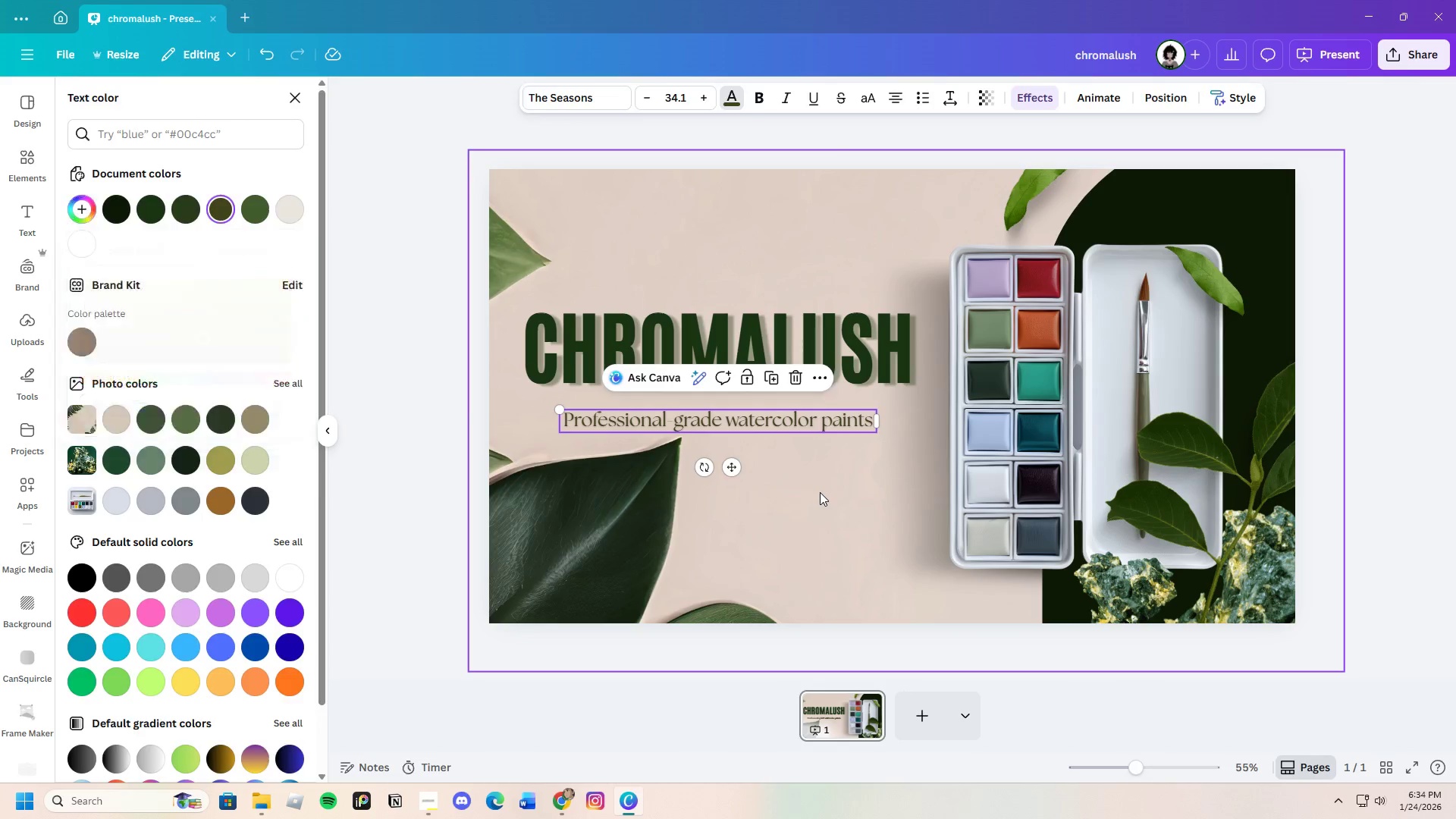 
double_click([820, 494])
 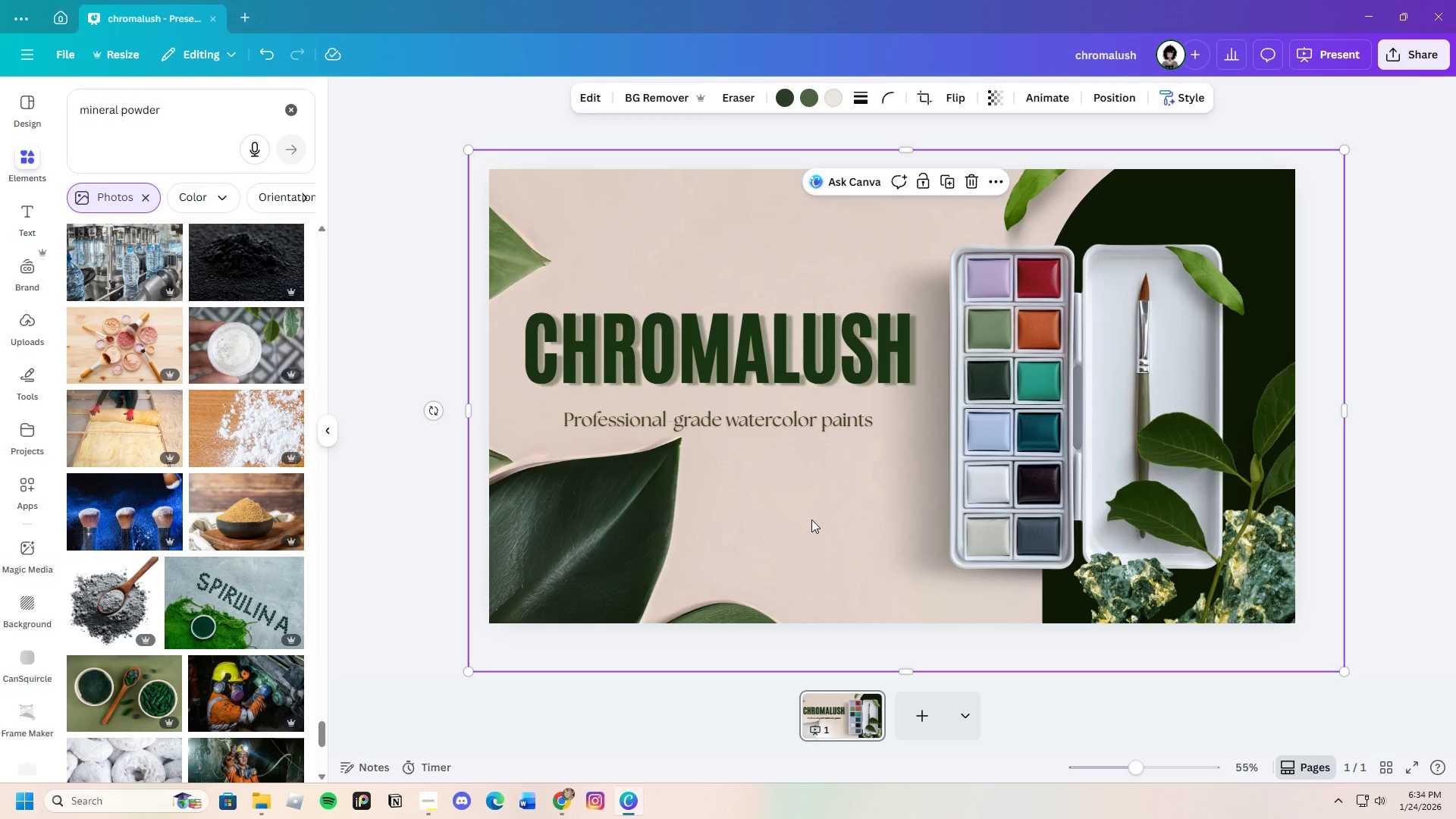 
left_click([780, 427])
 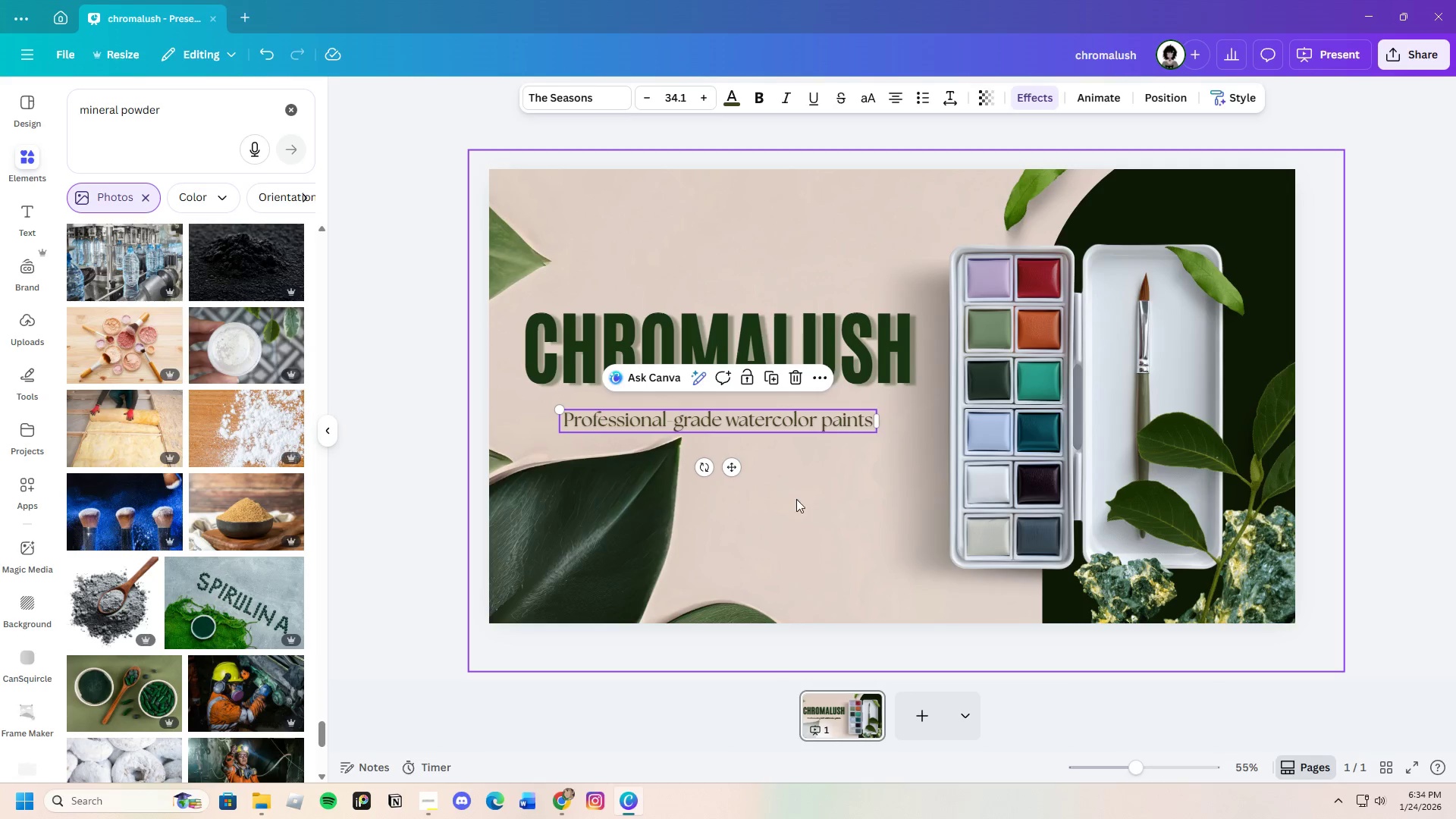 
left_click([780, 493])
 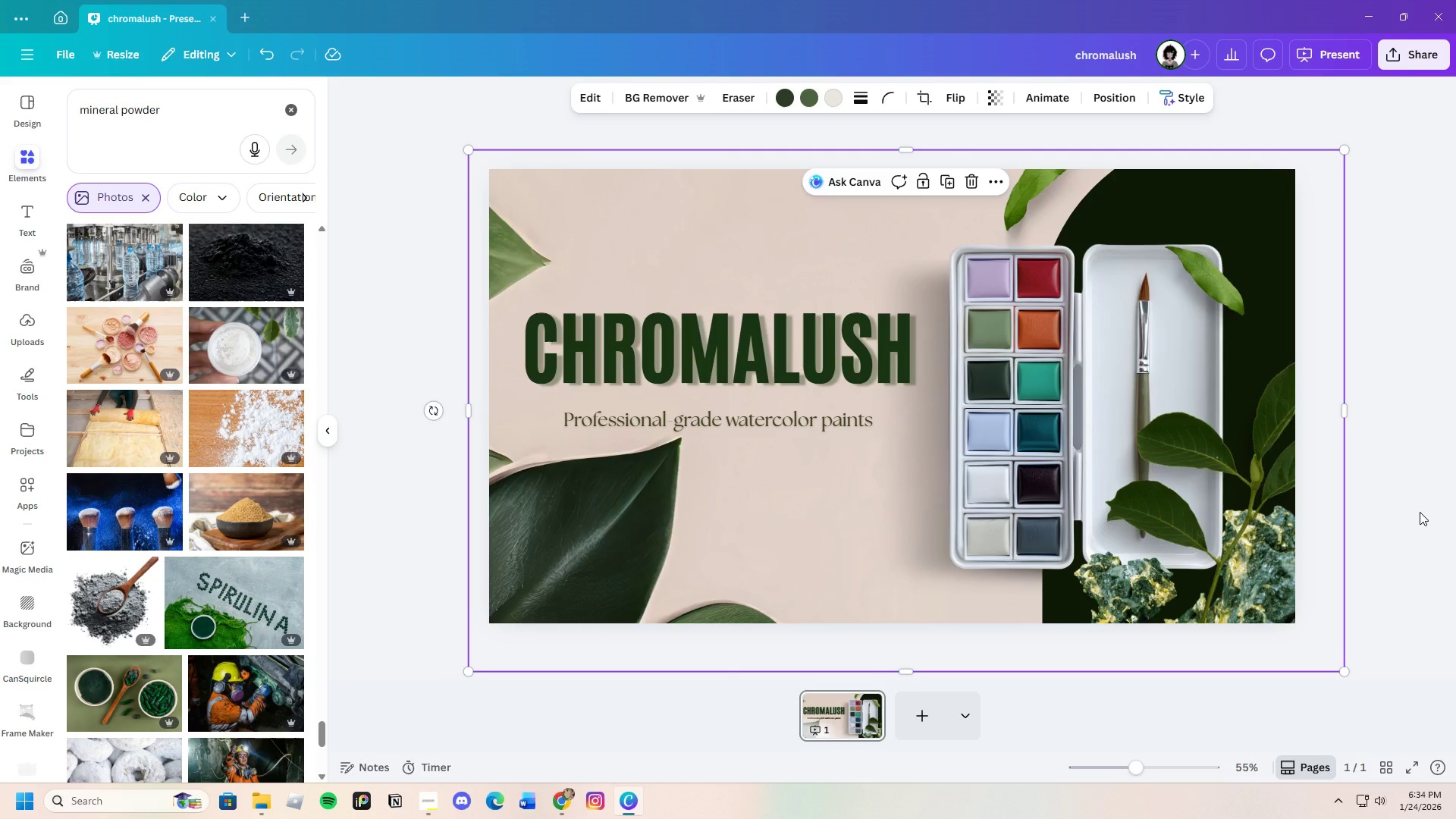 
wait(6.66)
 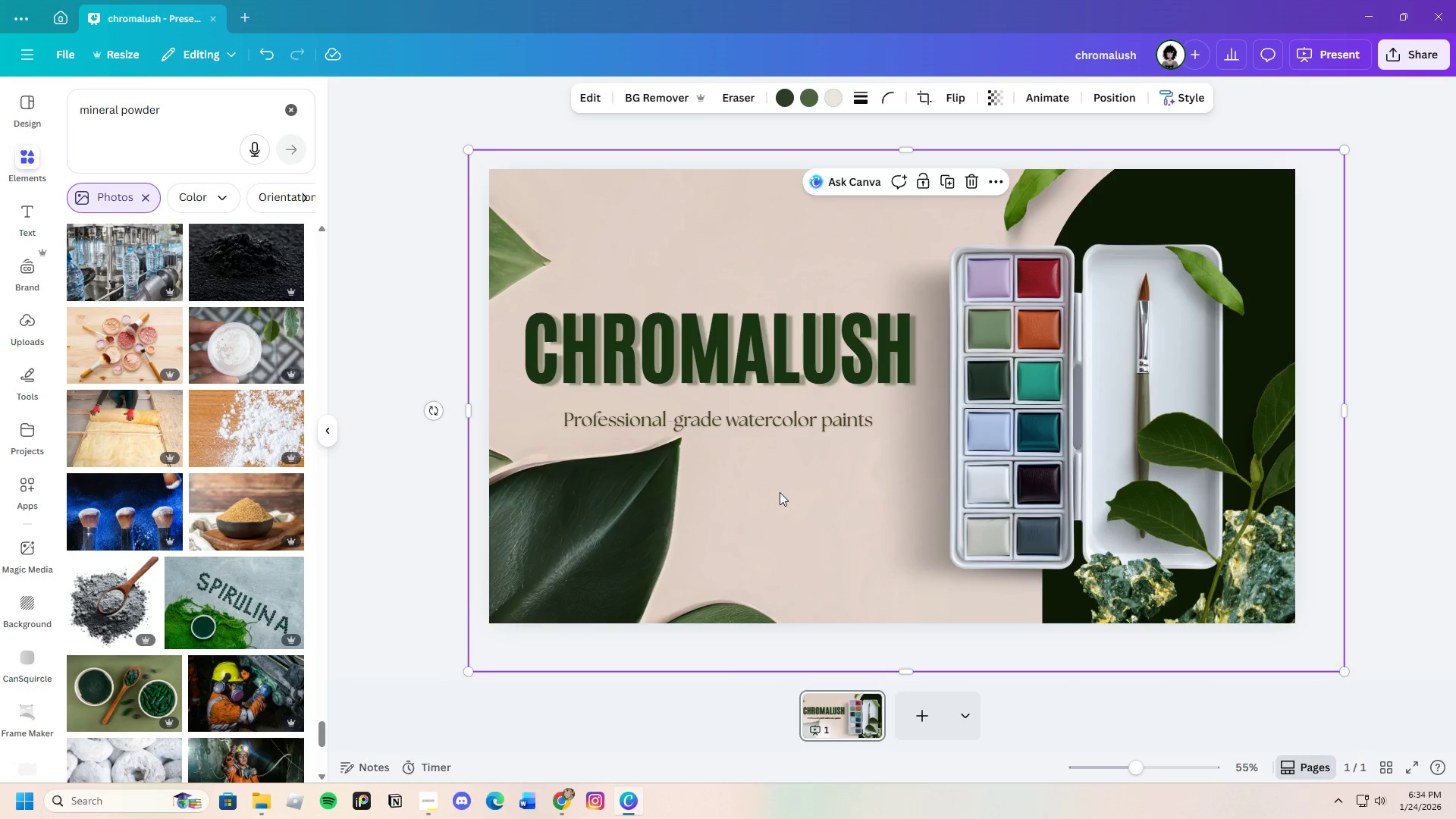 
left_click([782, 422])
 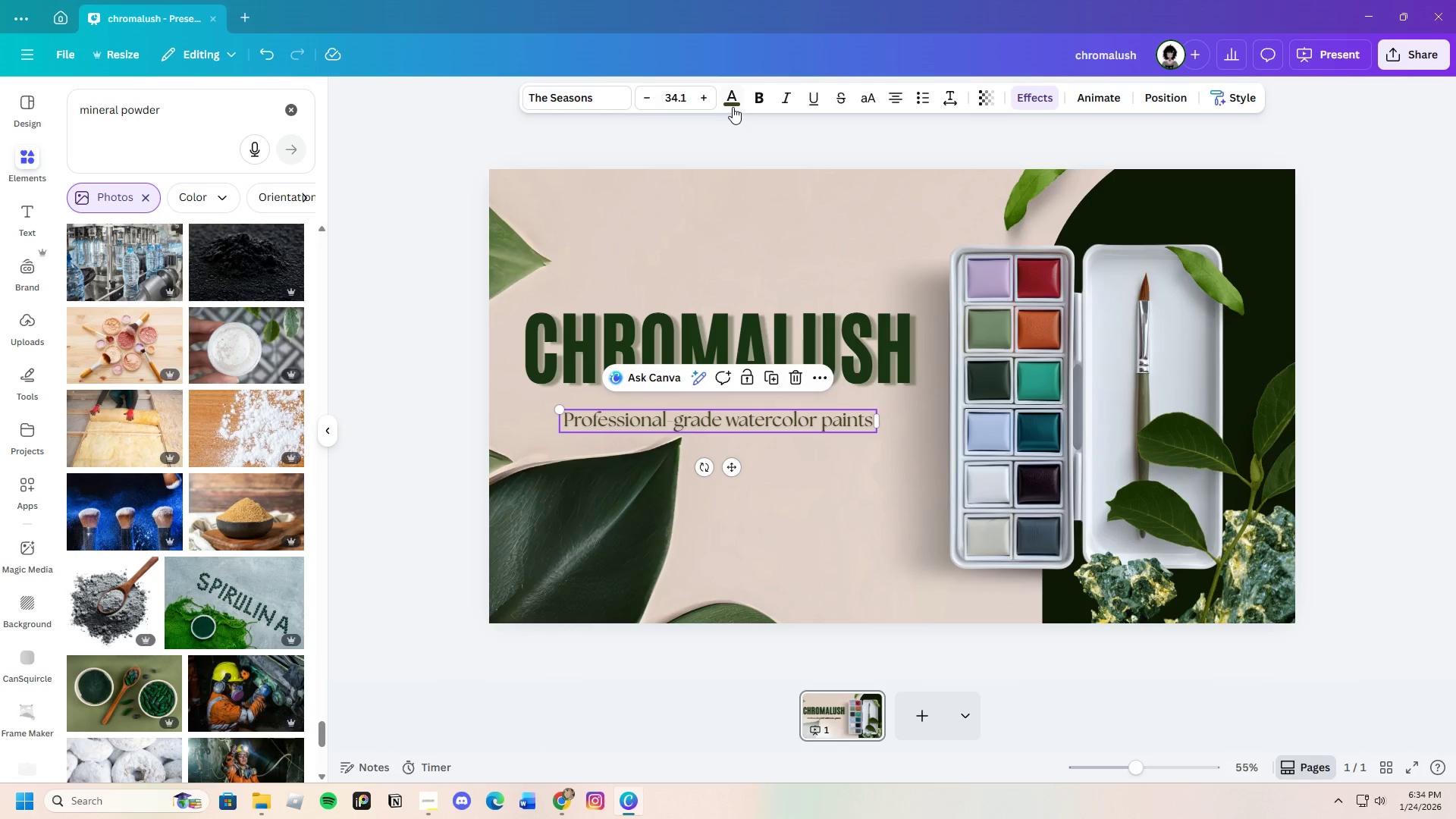 
double_click([733, 105])
 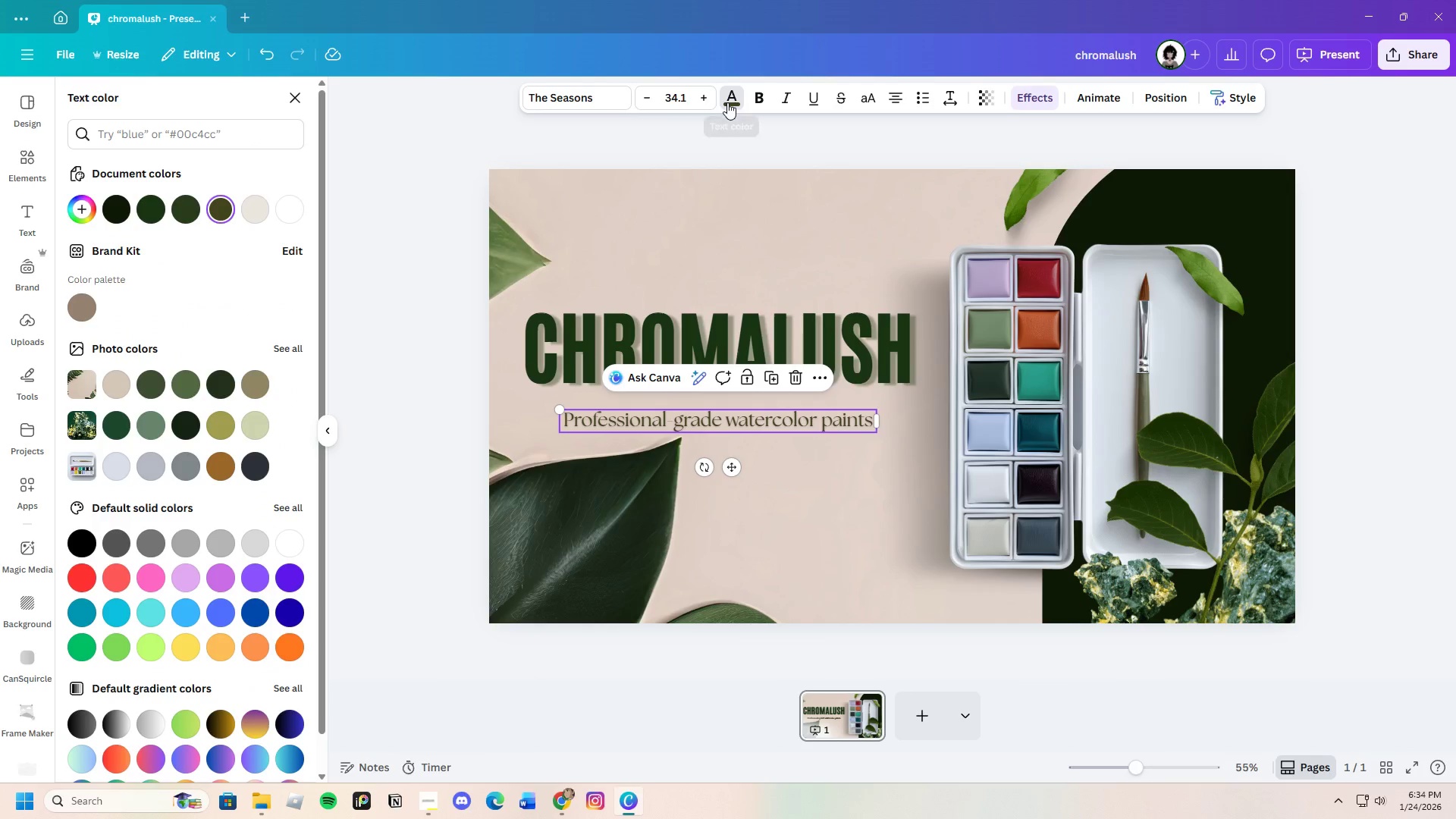 
left_click([727, 102])
 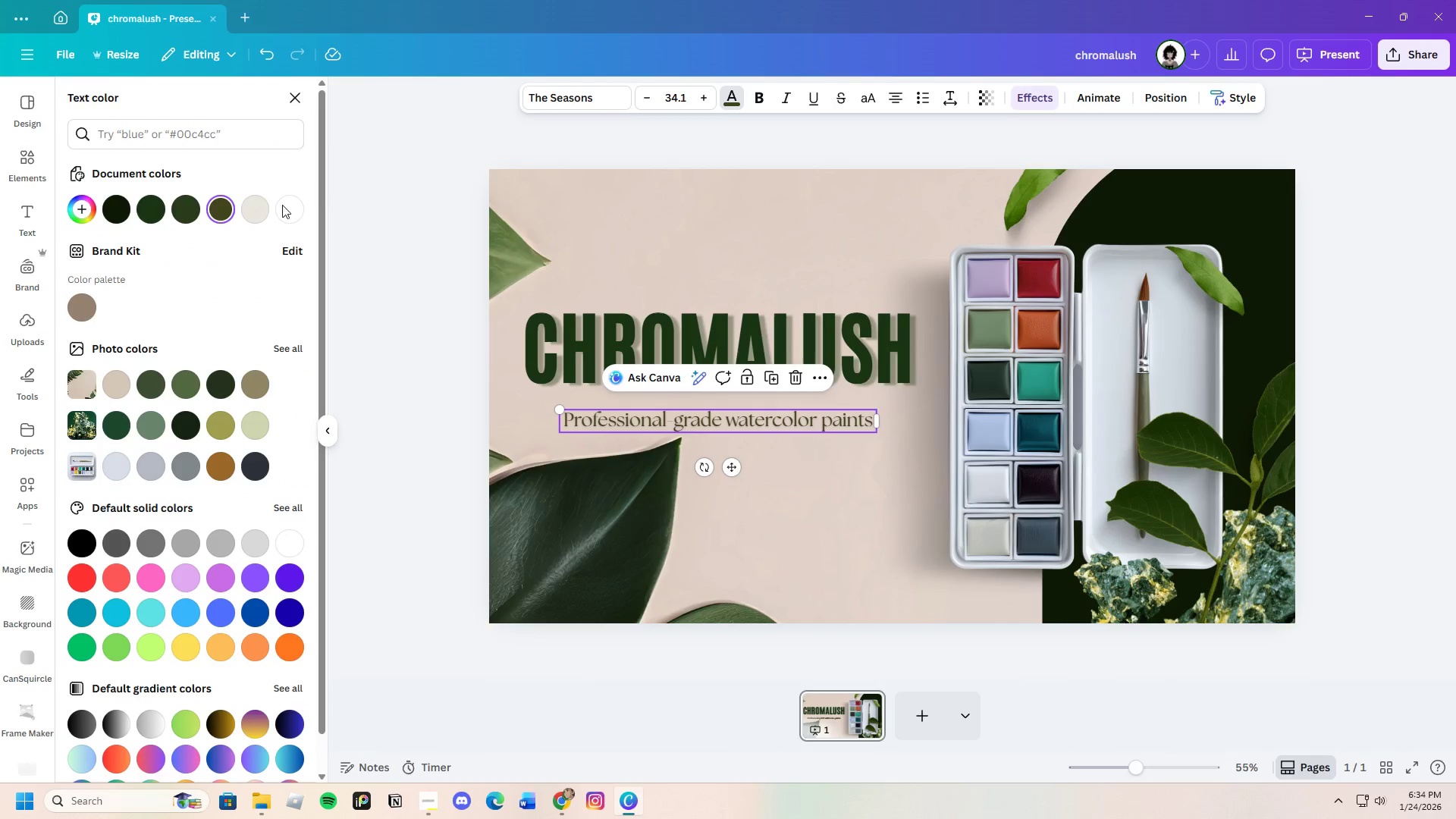 
left_click([185, 215])
 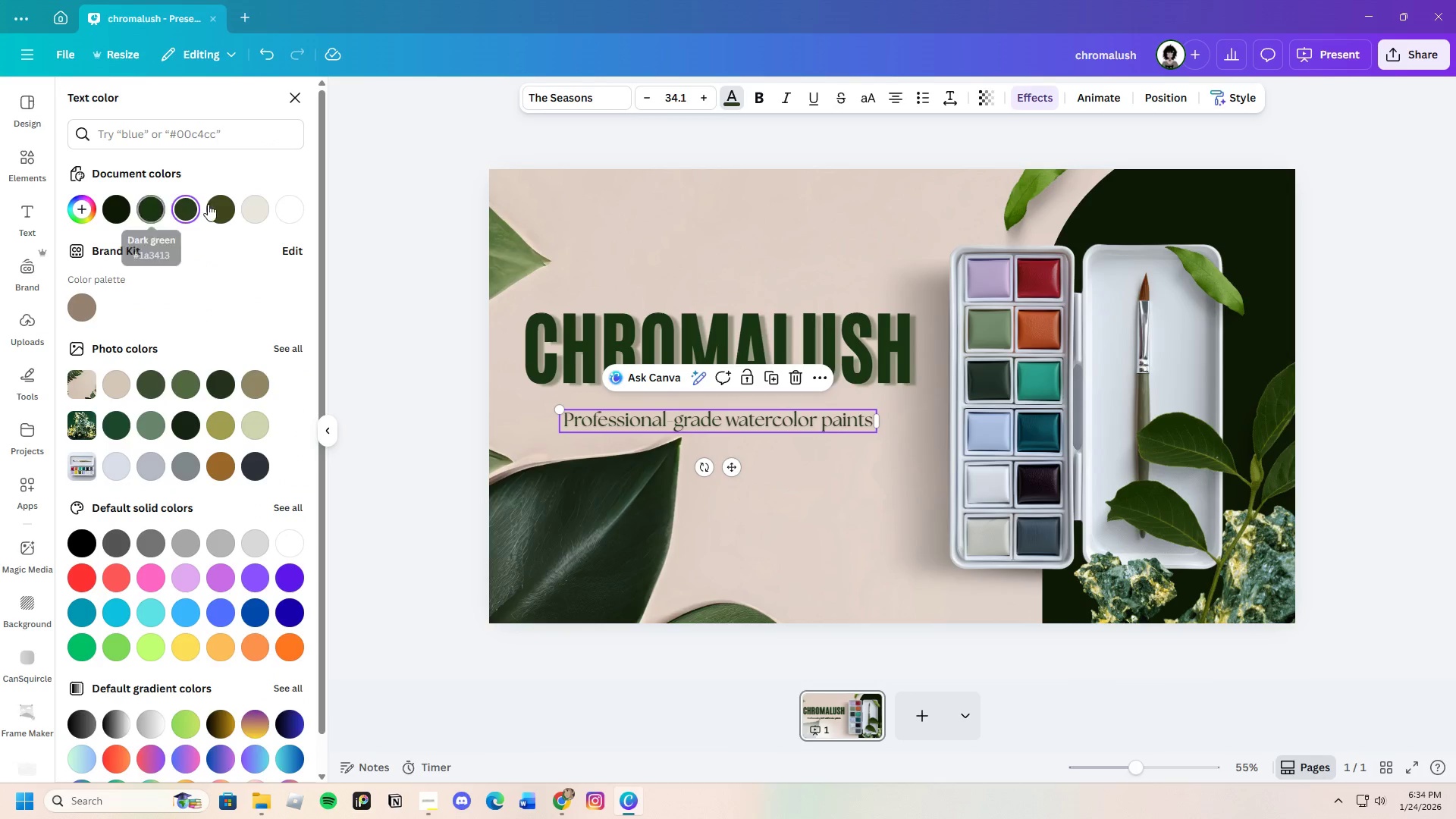 
left_click([219, 206])
 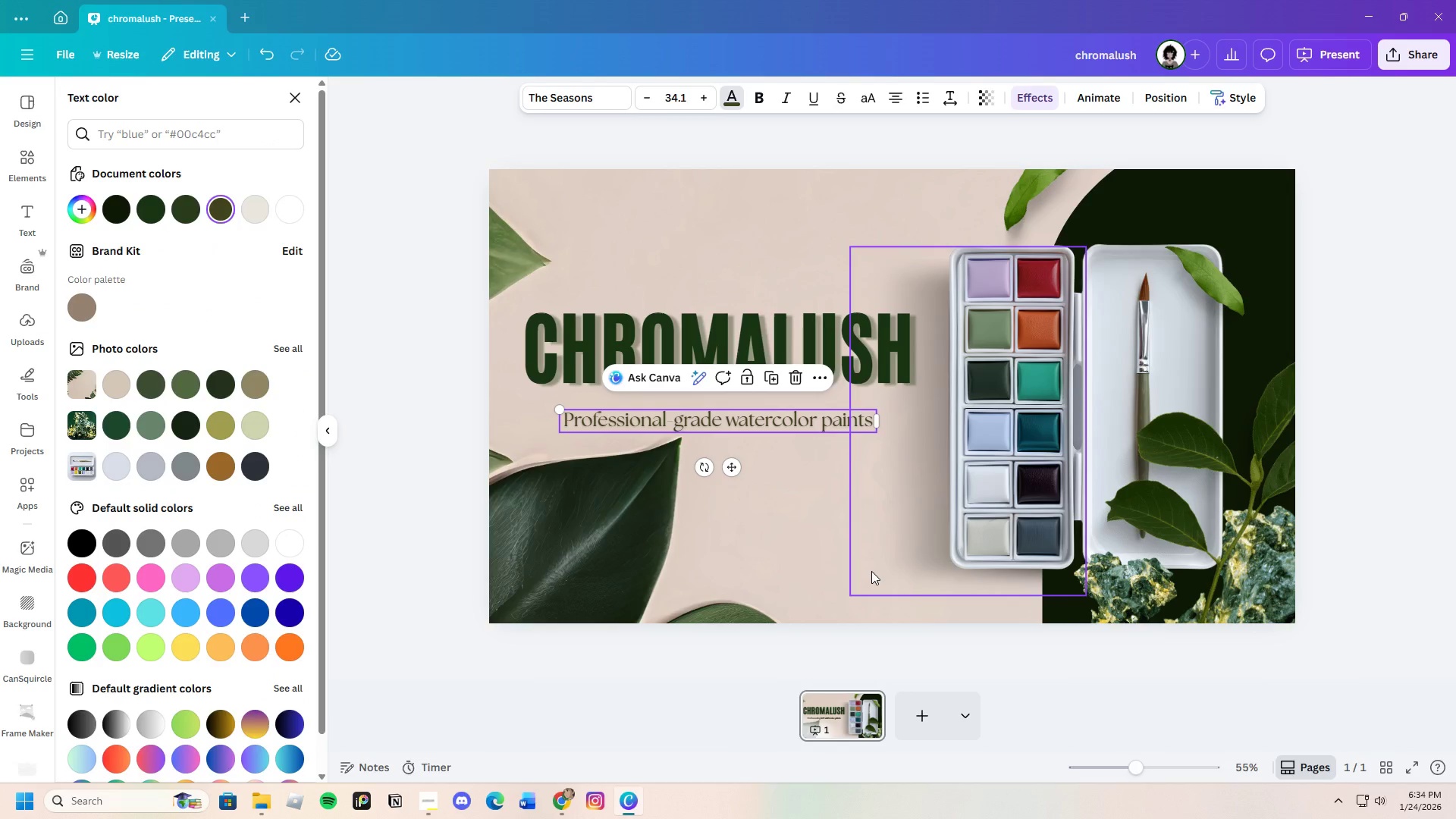 
left_click([784, 538])
 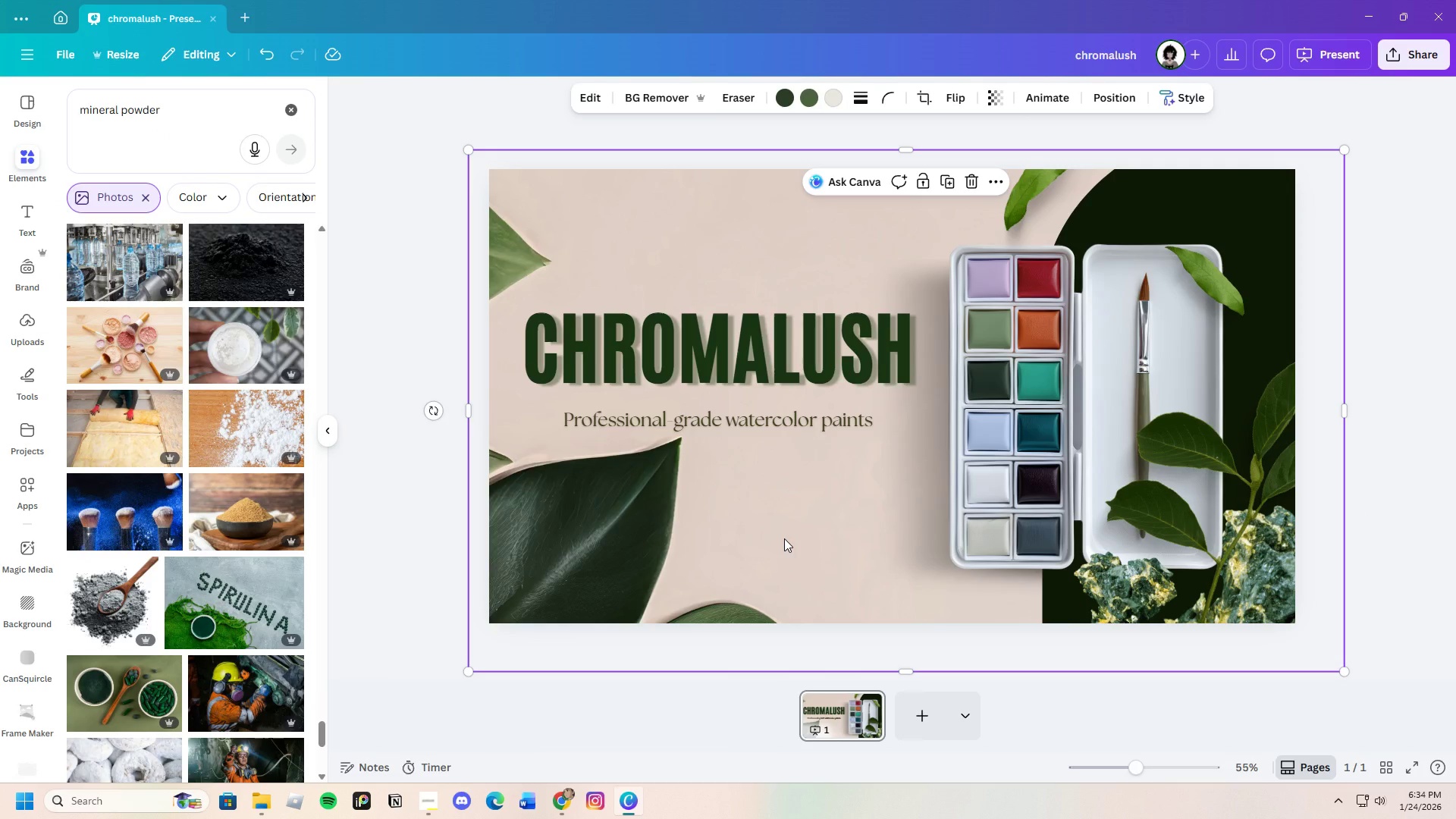 
left_click([784, 538])
 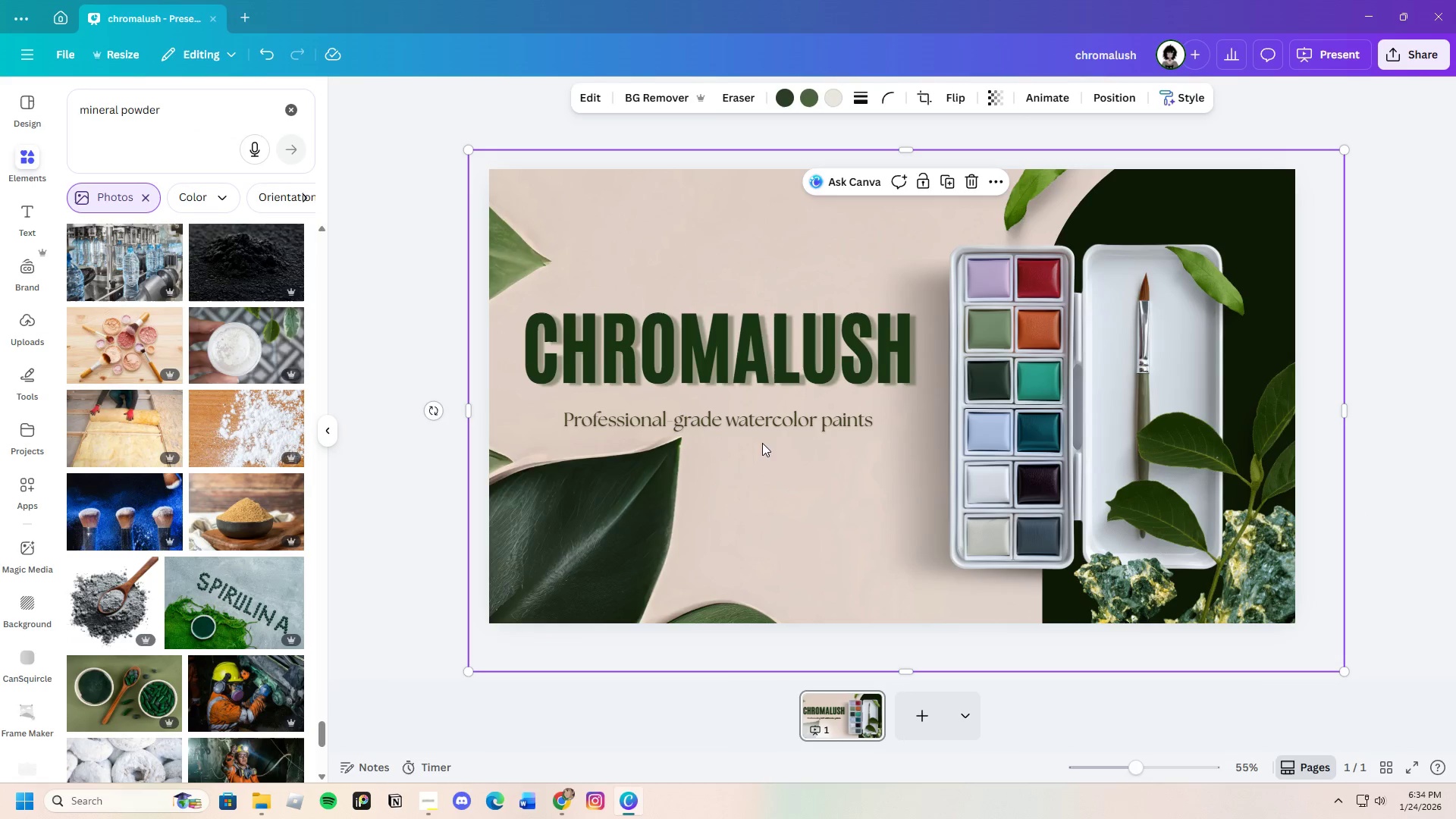 
left_click([767, 425])
 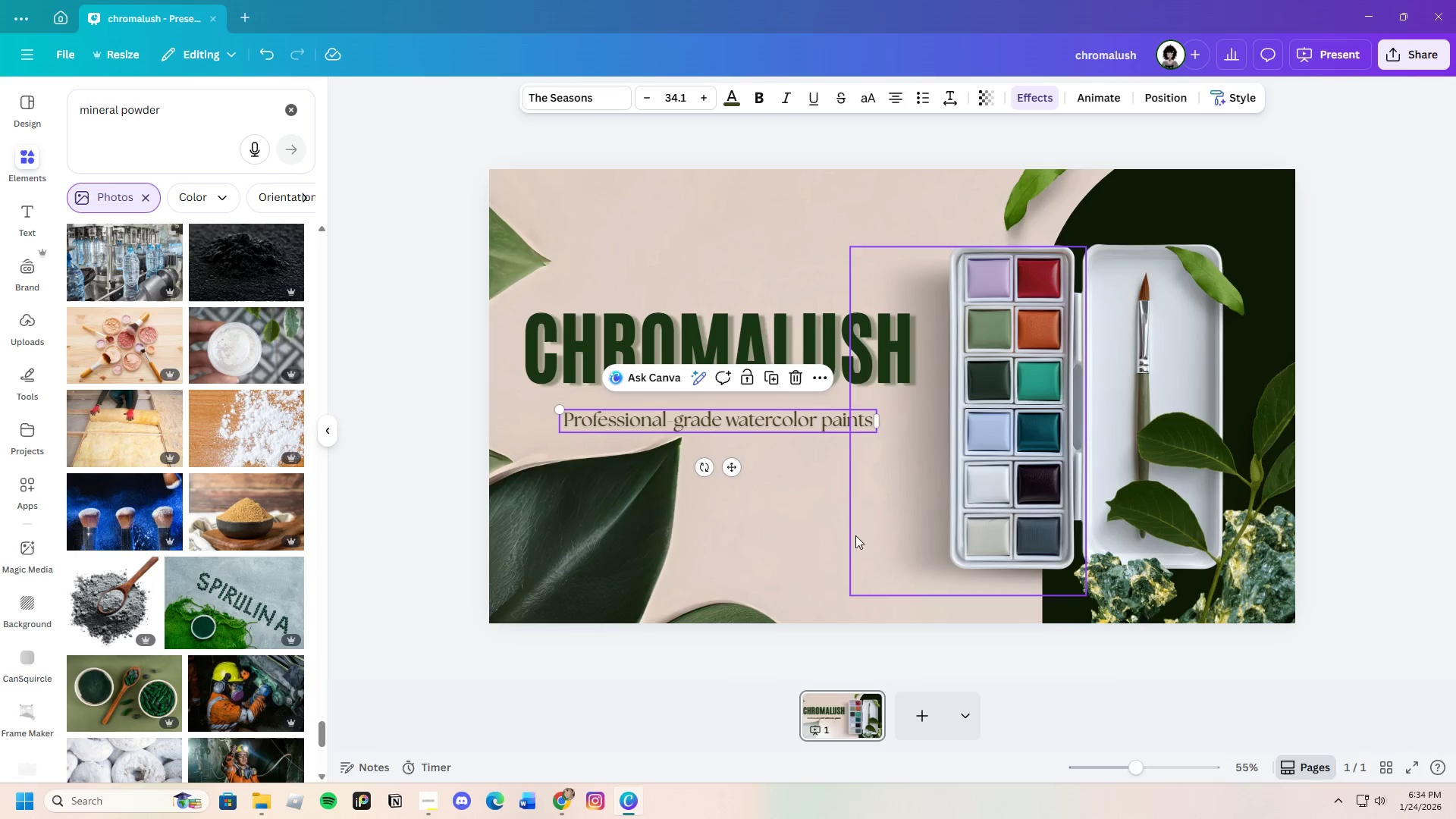 
left_click([774, 498])
 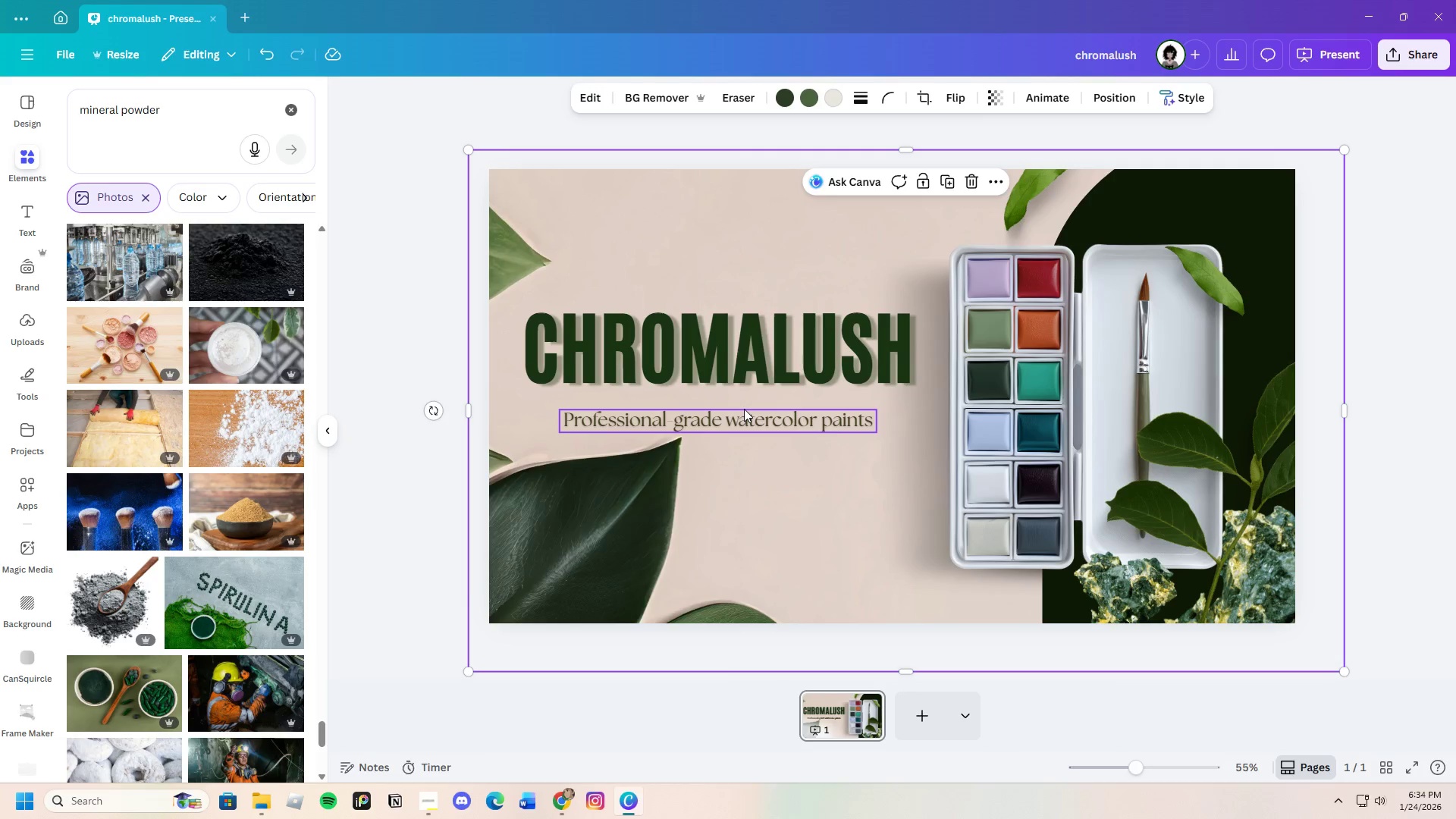 
left_click([743, 421])
 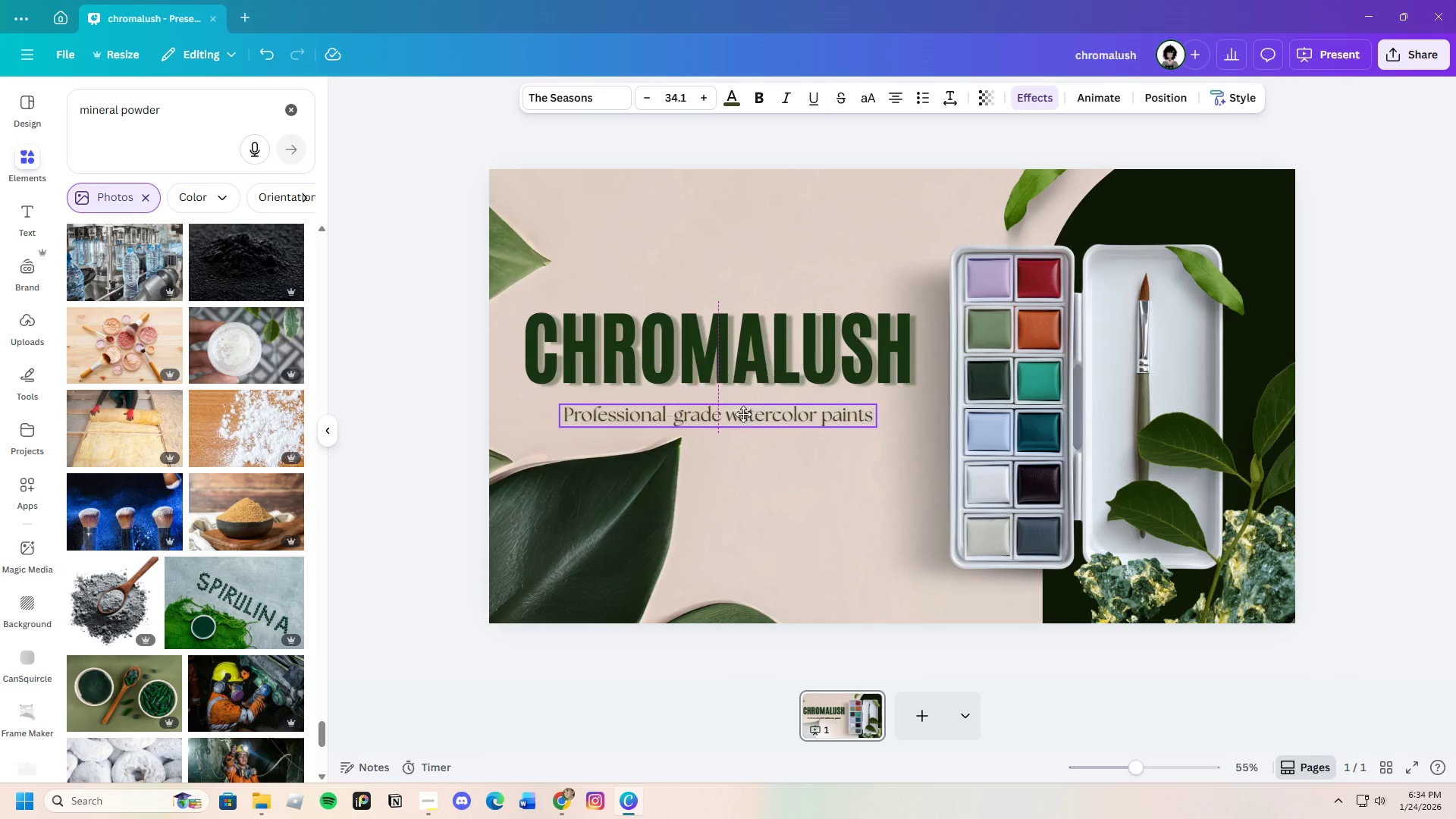 
left_click_drag(start_coordinate=[743, 421], to_coordinate=[743, 414])
 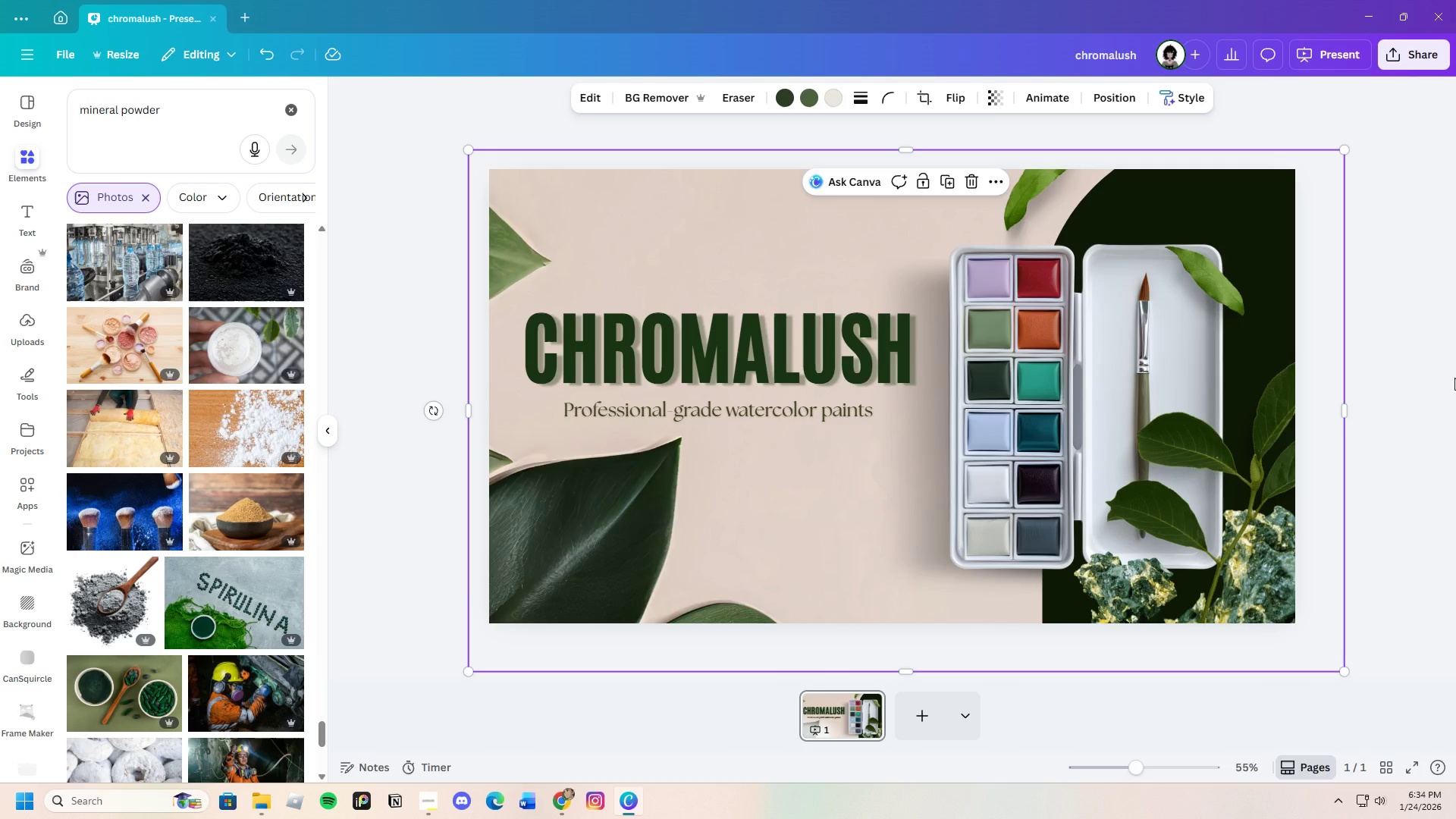 
wait(6.77)
 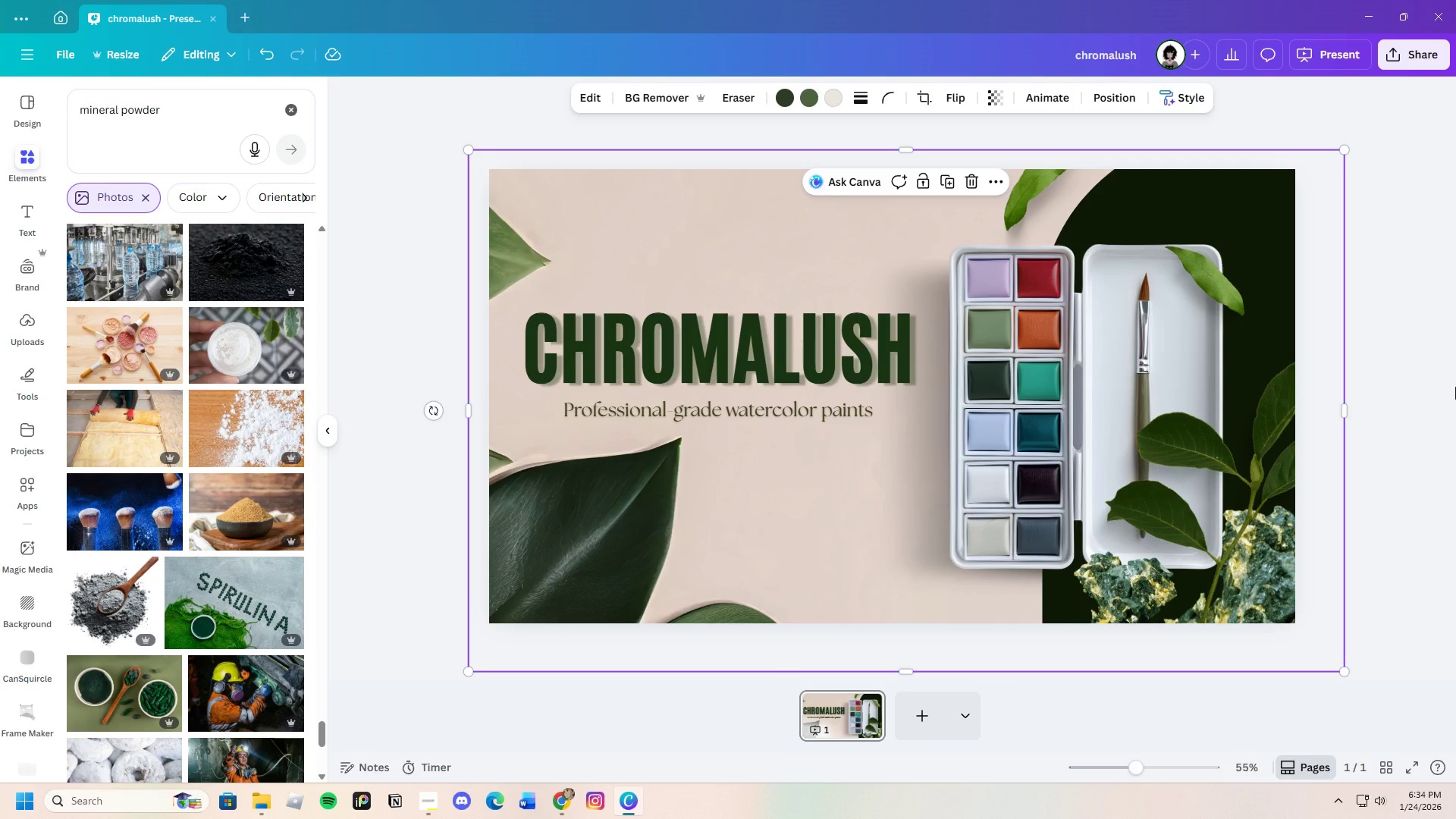 
left_click([718, 416])
 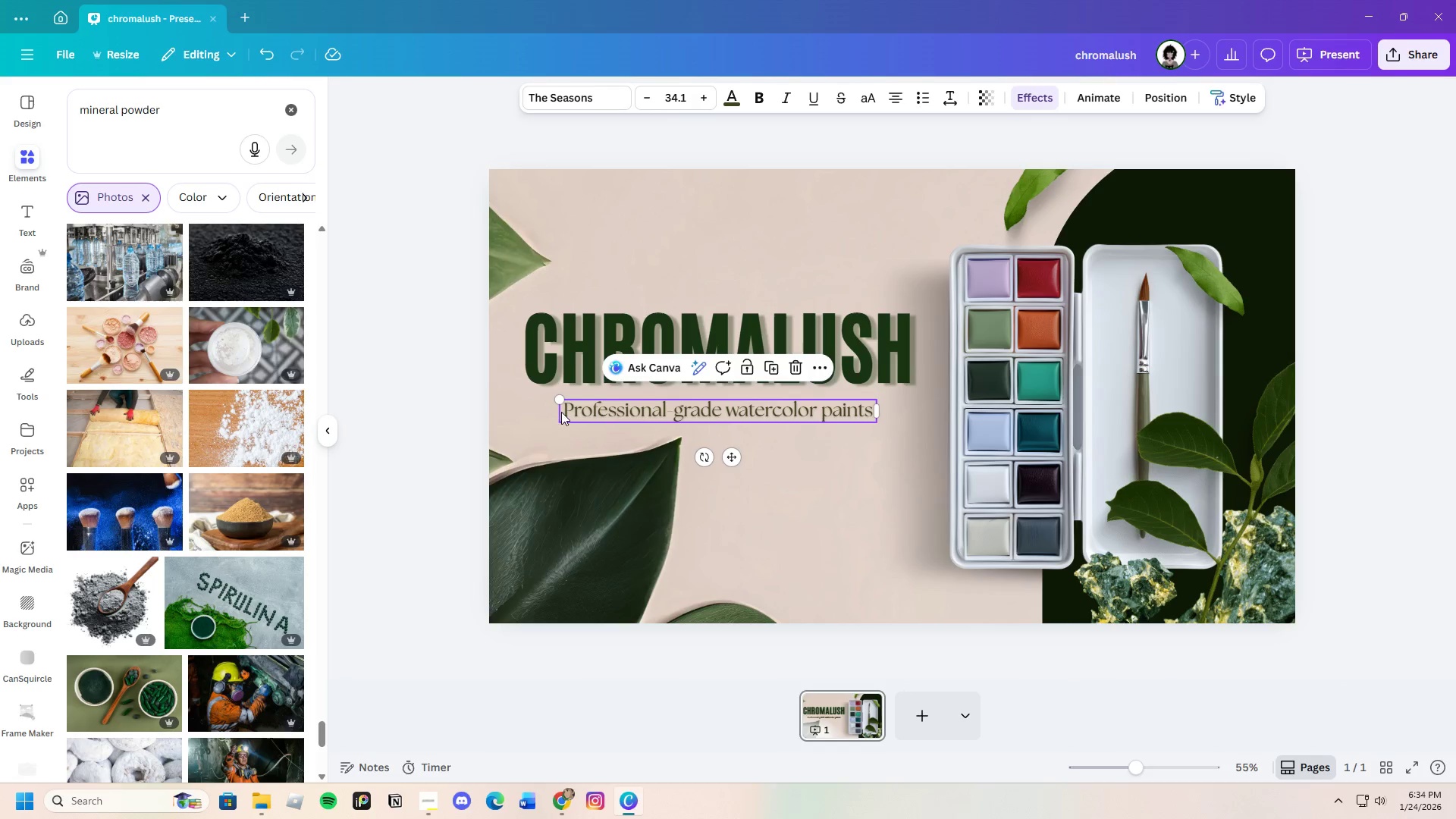 
left_click([560, 411])
 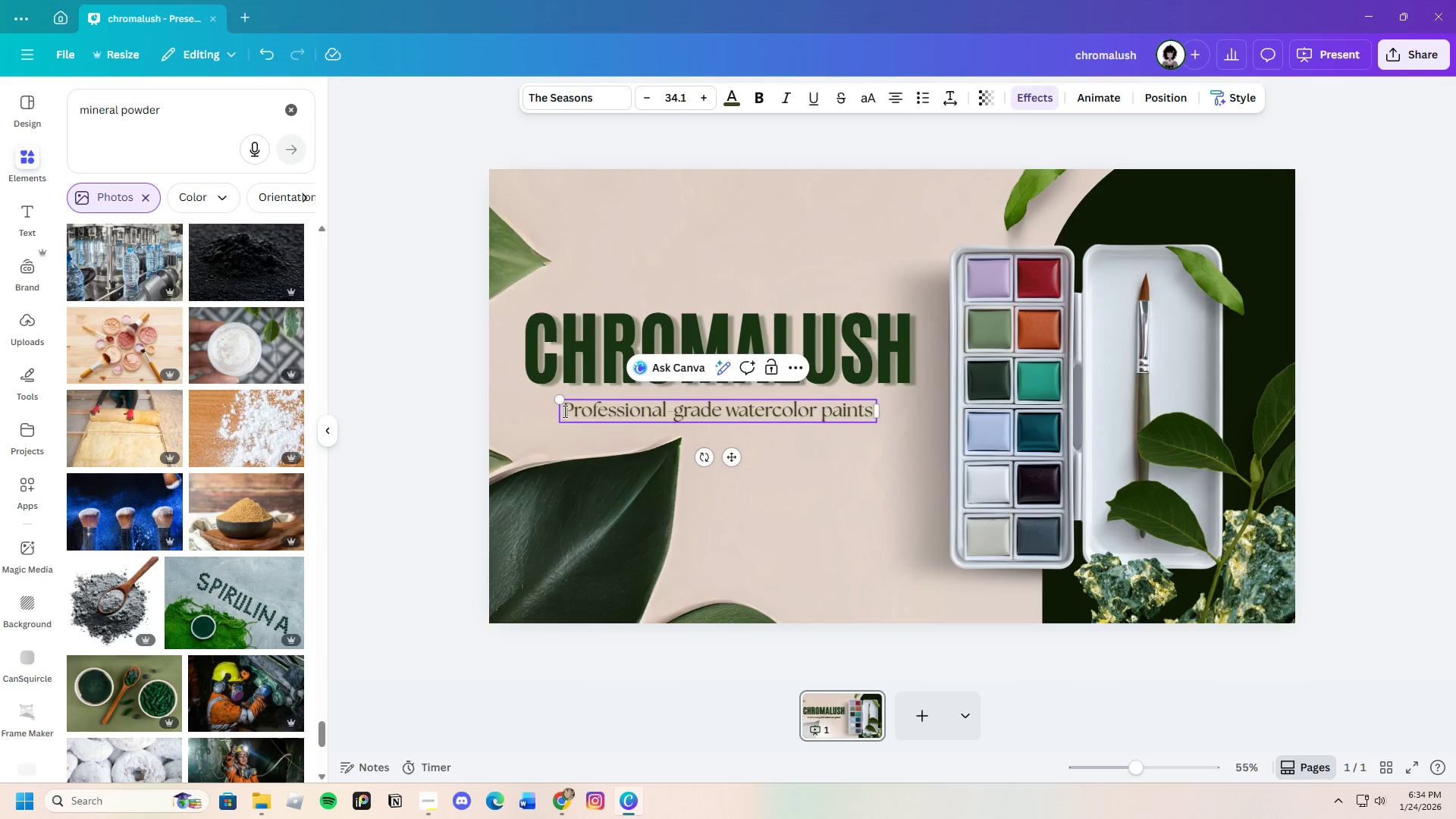 
left_click_drag(start_coordinate=[560, 411], to_coordinate=[876, 405])
 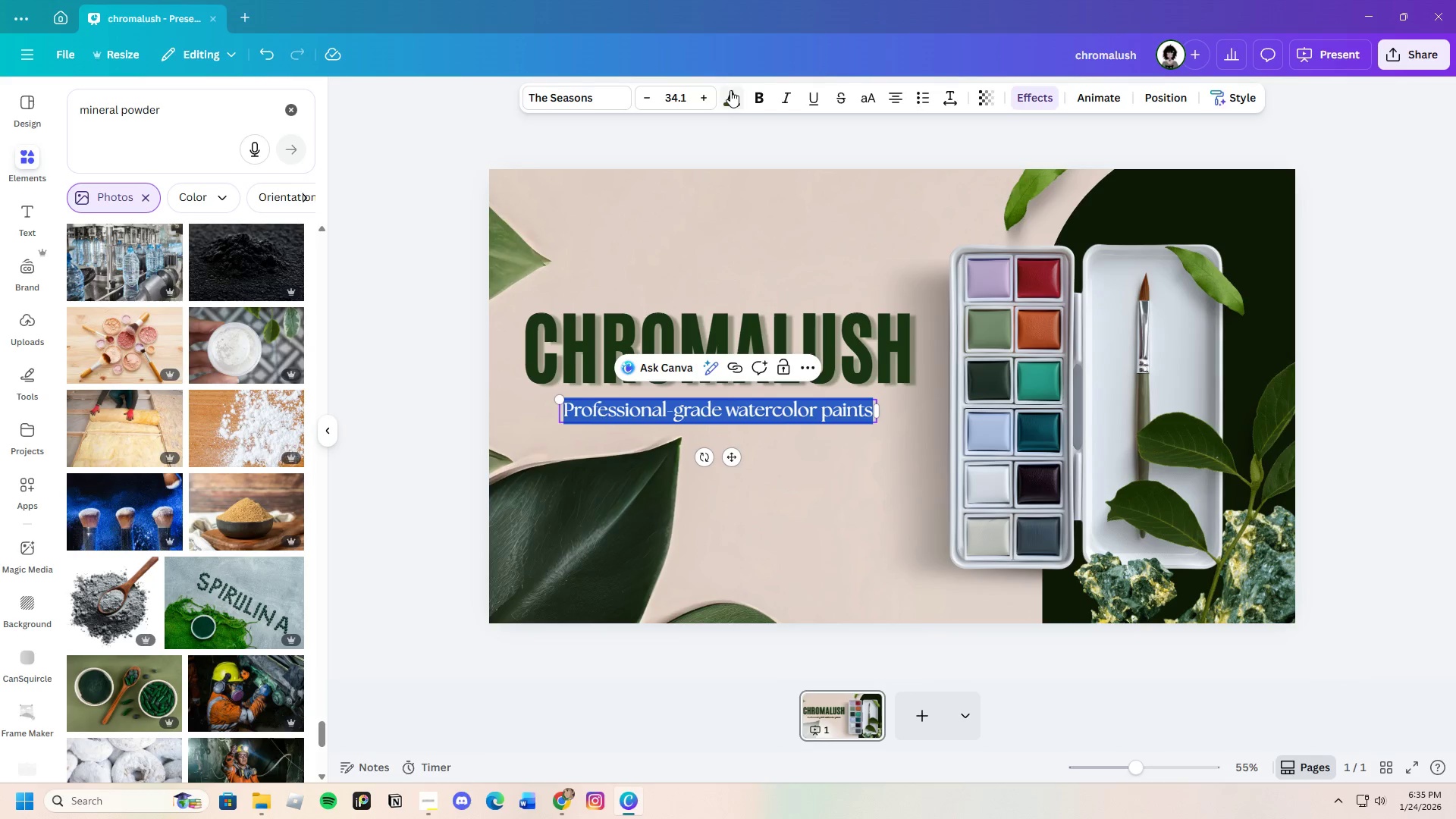 
left_click([730, 90])
 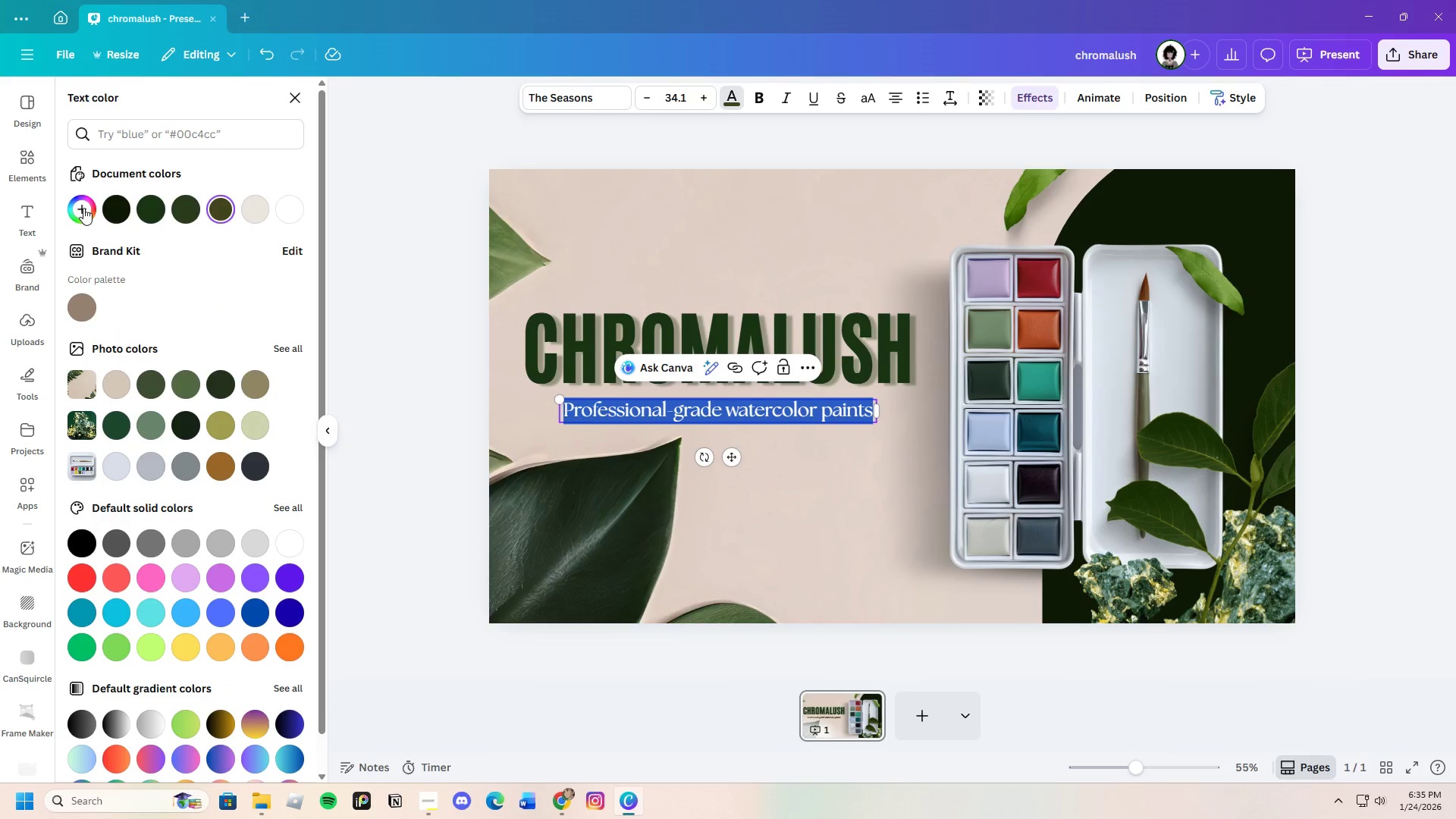 
left_click([84, 205])
 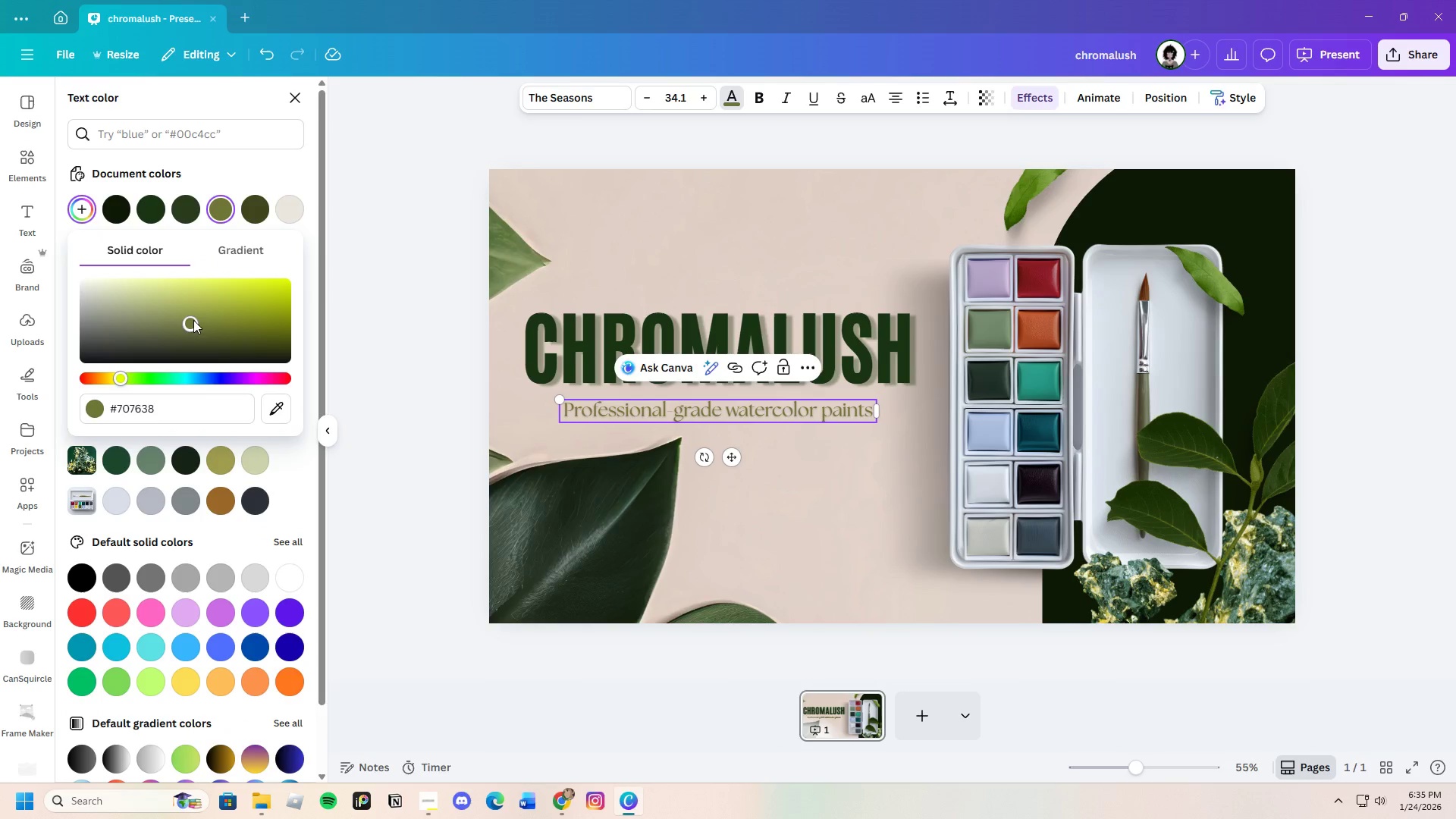 
left_click_drag(start_coordinate=[190, 324], to_coordinate=[228, 332])
 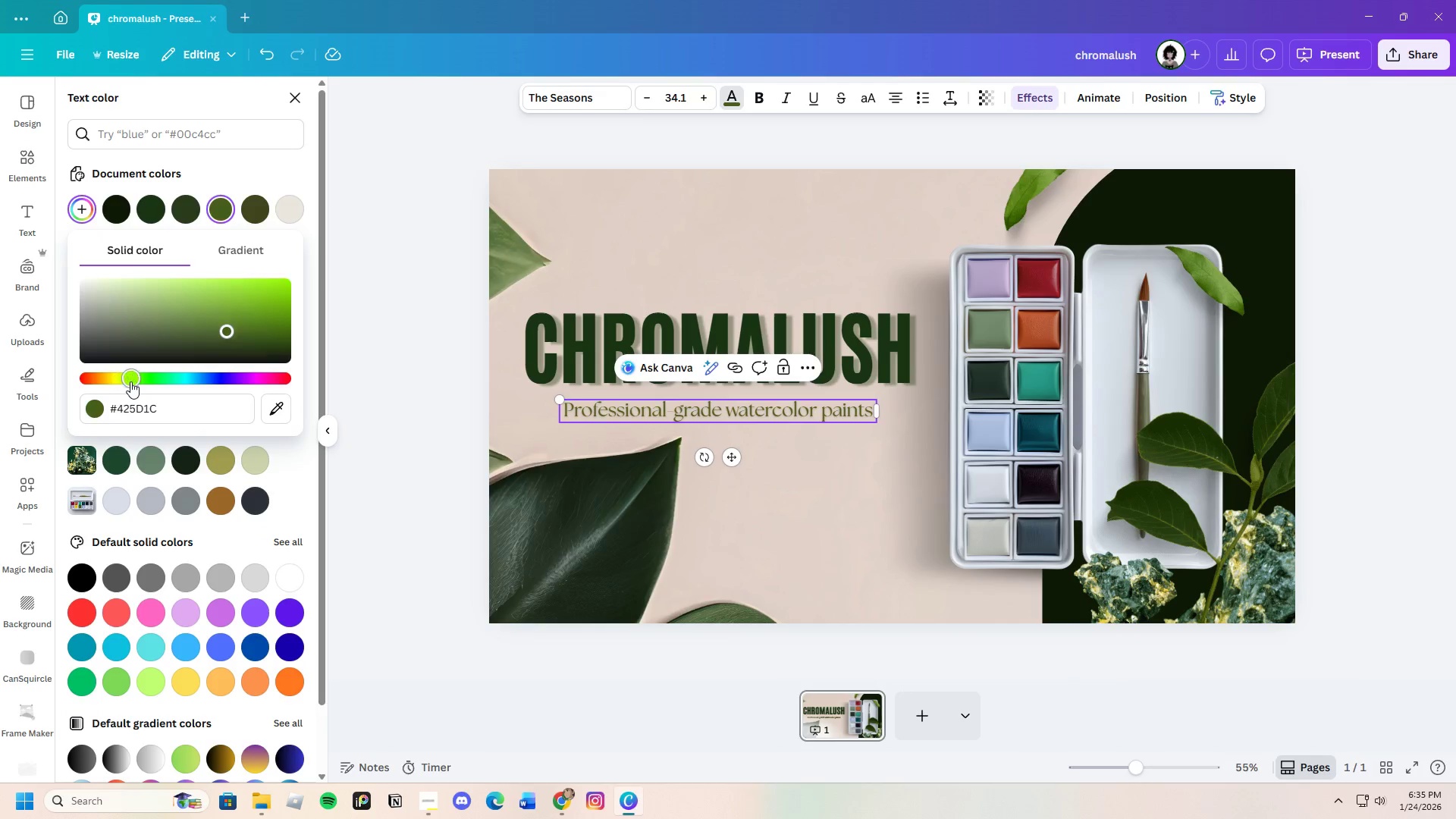 
left_click_drag(start_coordinate=[130, 381], to_coordinate=[144, 381])
 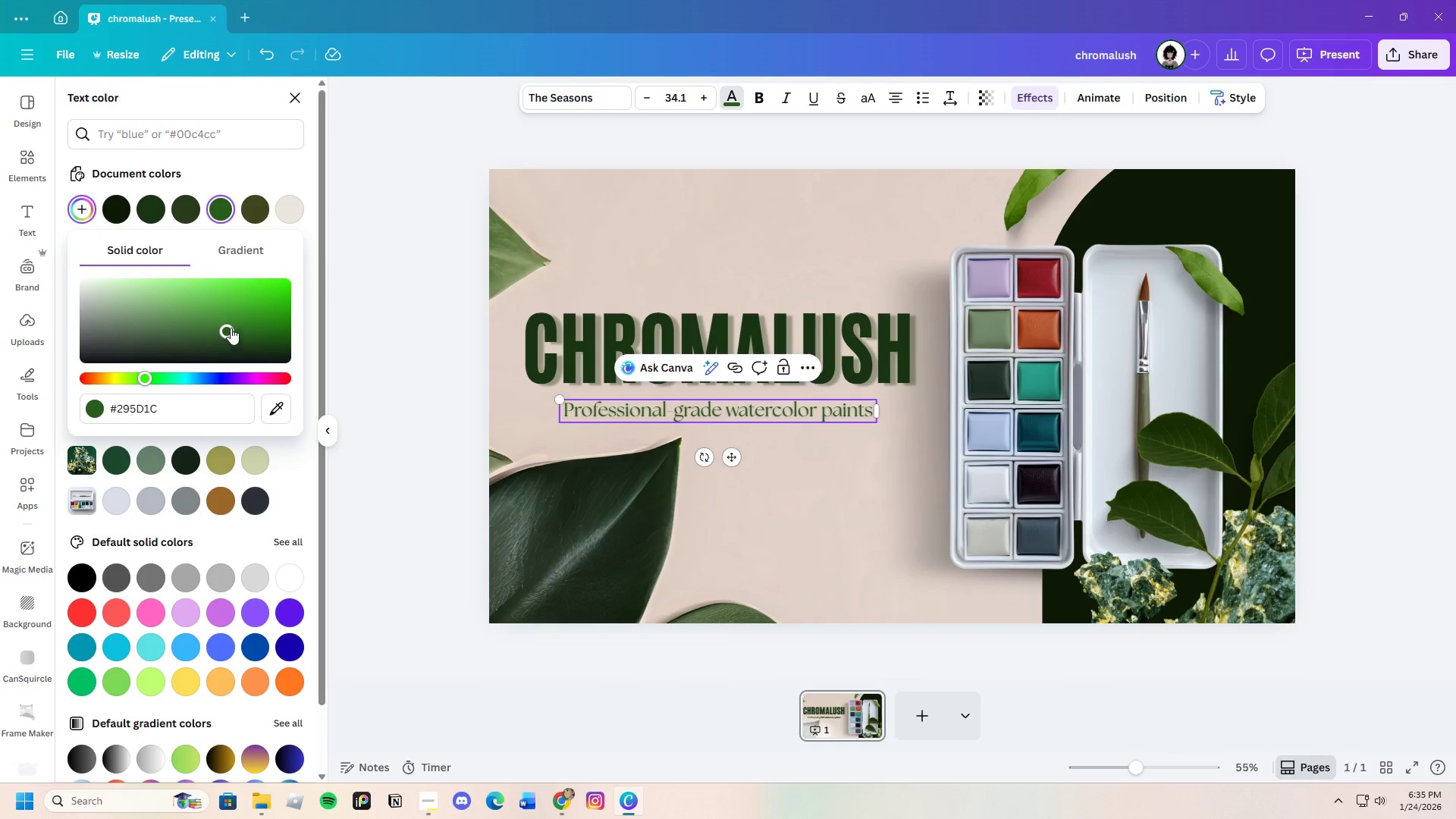 
left_click_drag(start_coordinate=[231, 329], to_coordinate=[177, 333])
 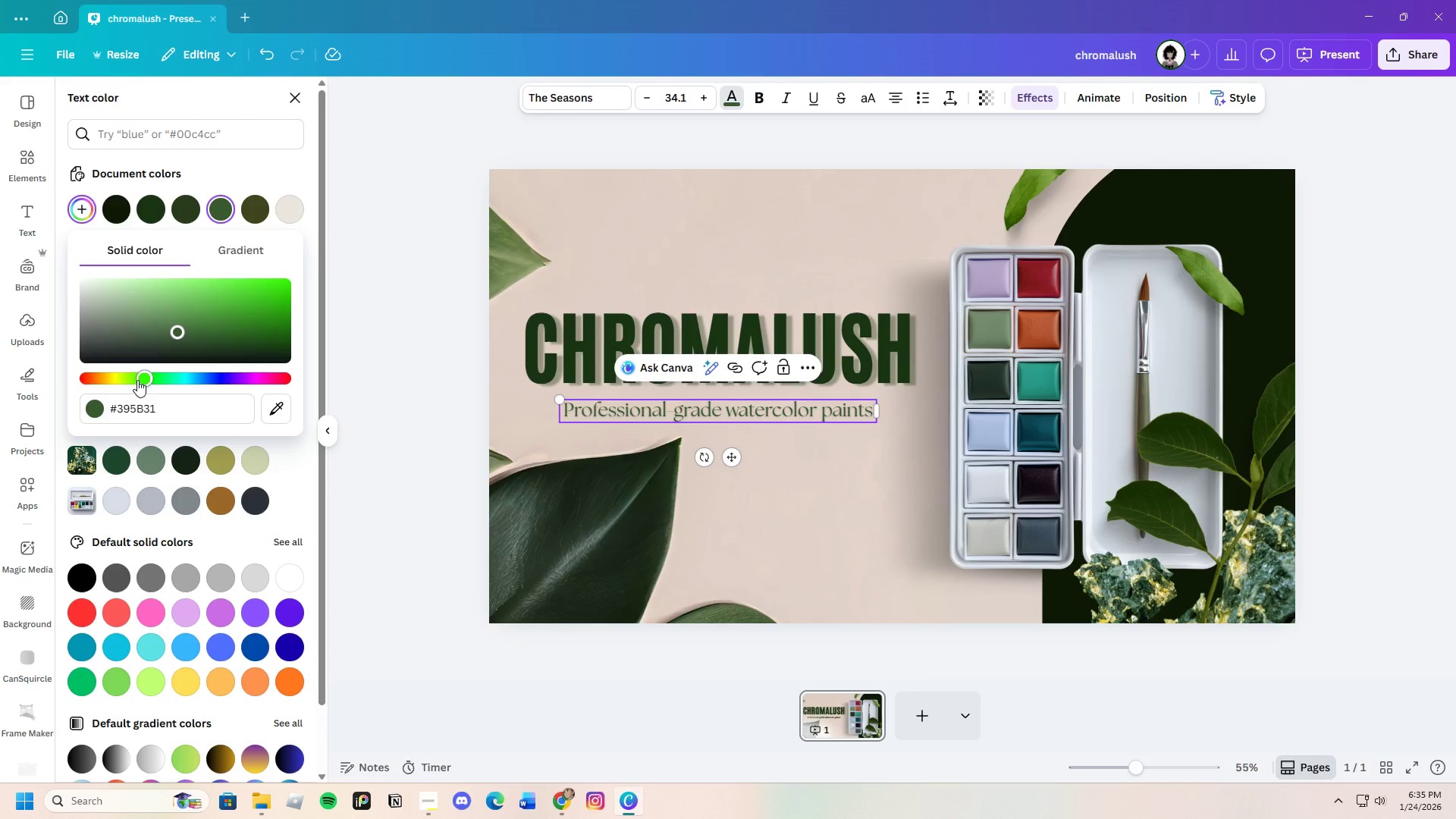 
left_click_drag(start_coordinate=[137, 380], to_coordinate=[133, 384])
 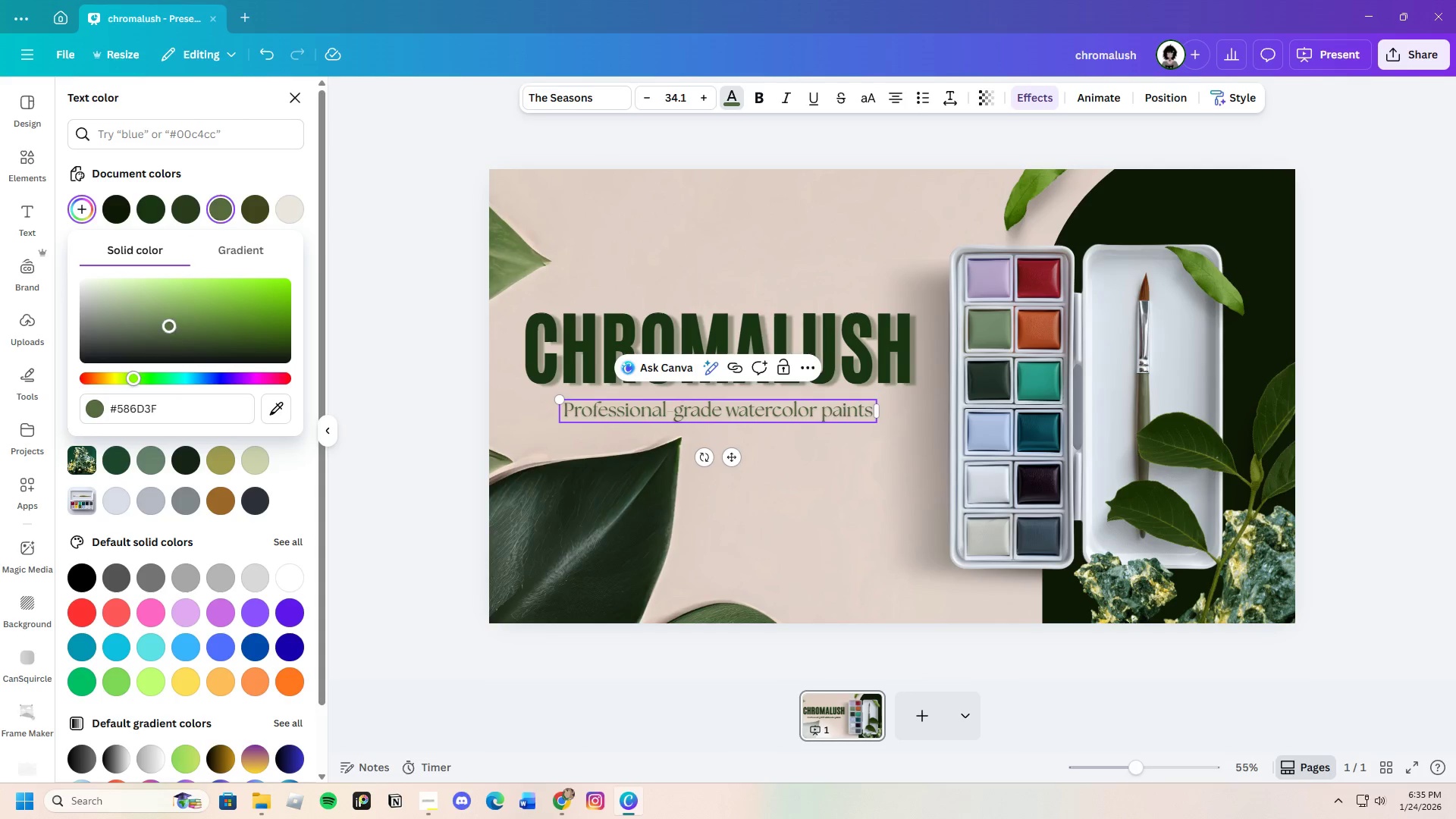 
left_click_drag(start_coordinate=[168, 327], to_coordinate=[196, 337])
 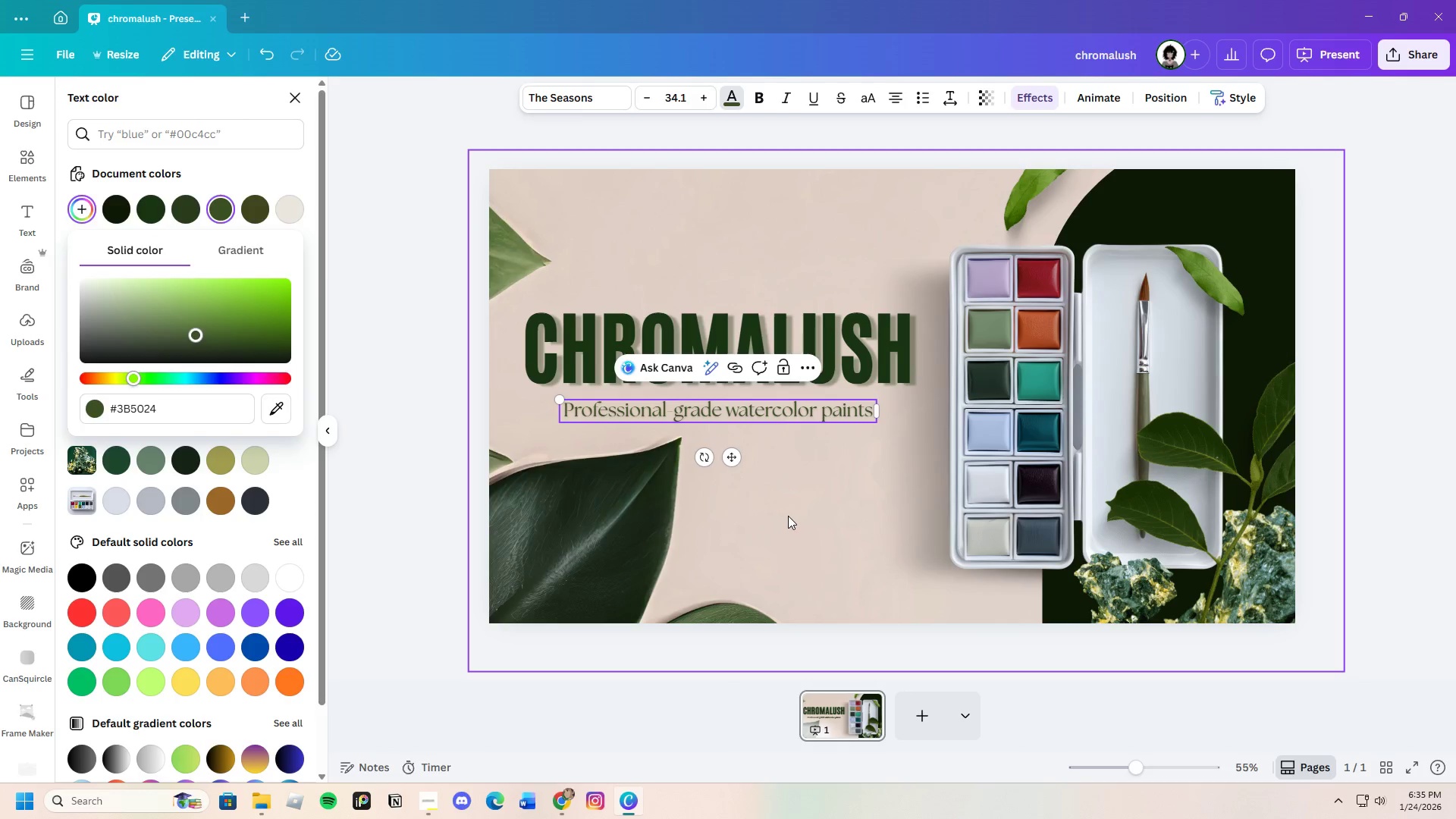 
left_click([788, 516])
 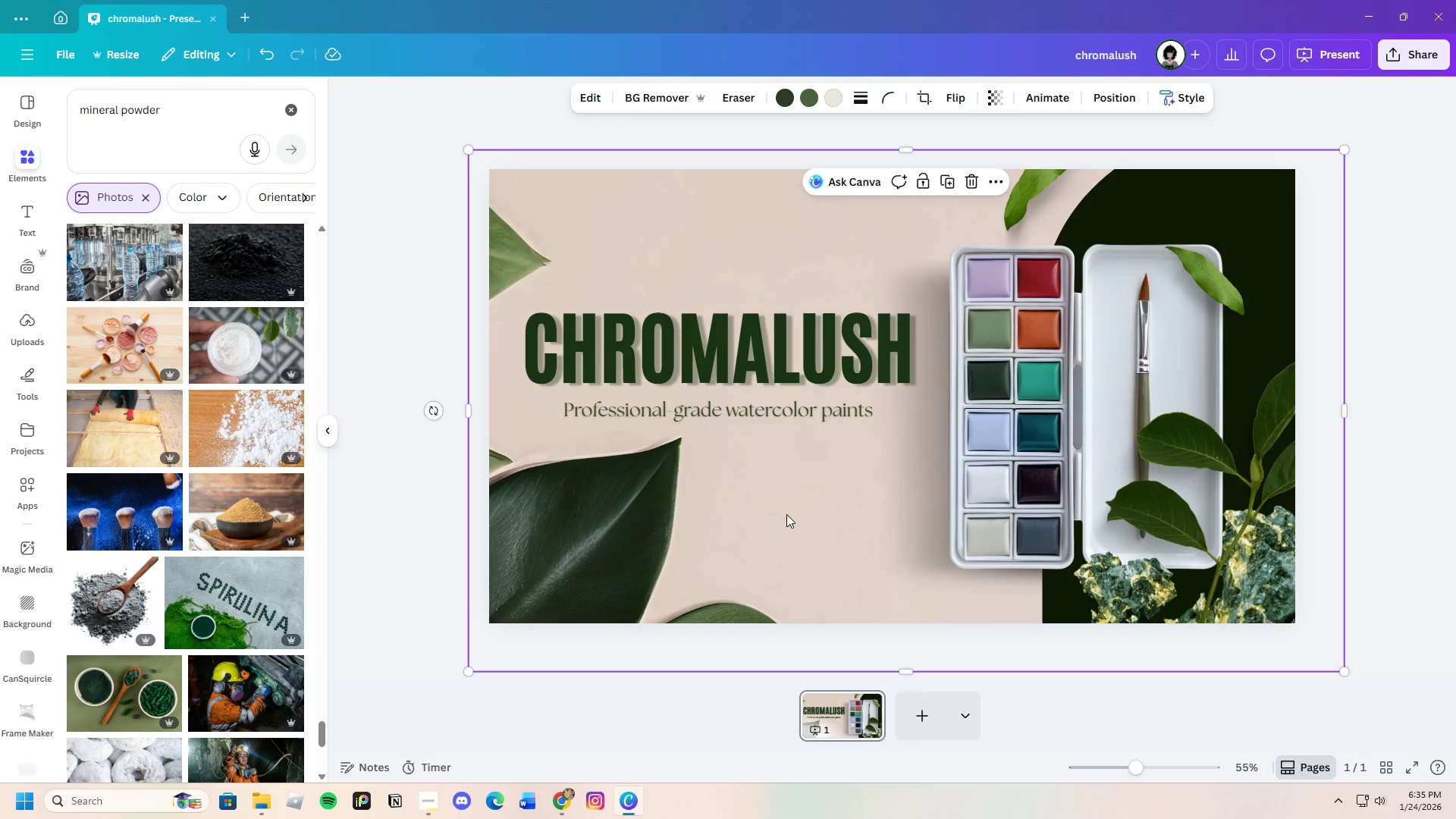 
wait(6.41)
 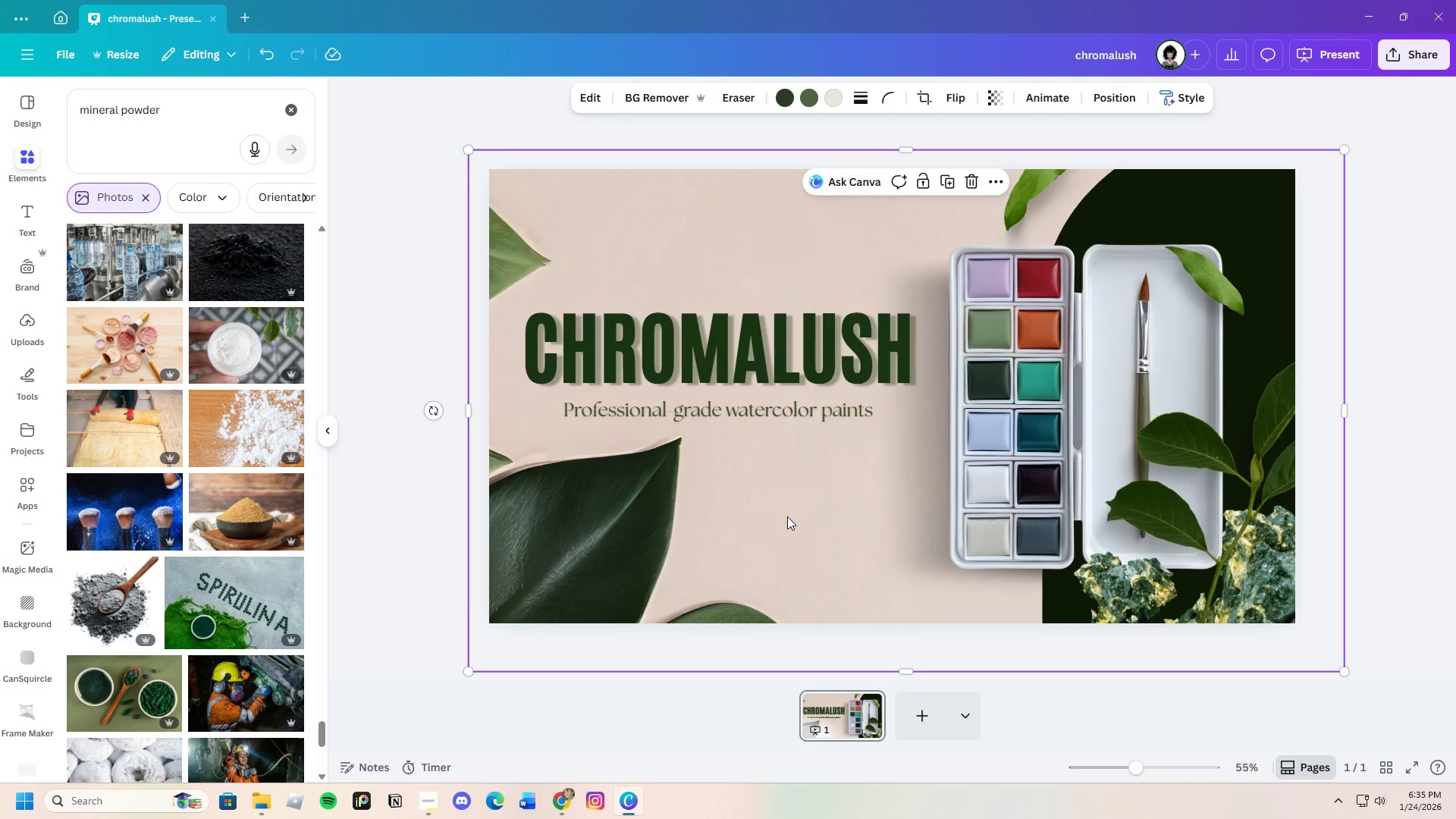 
left_click([736, 394])
 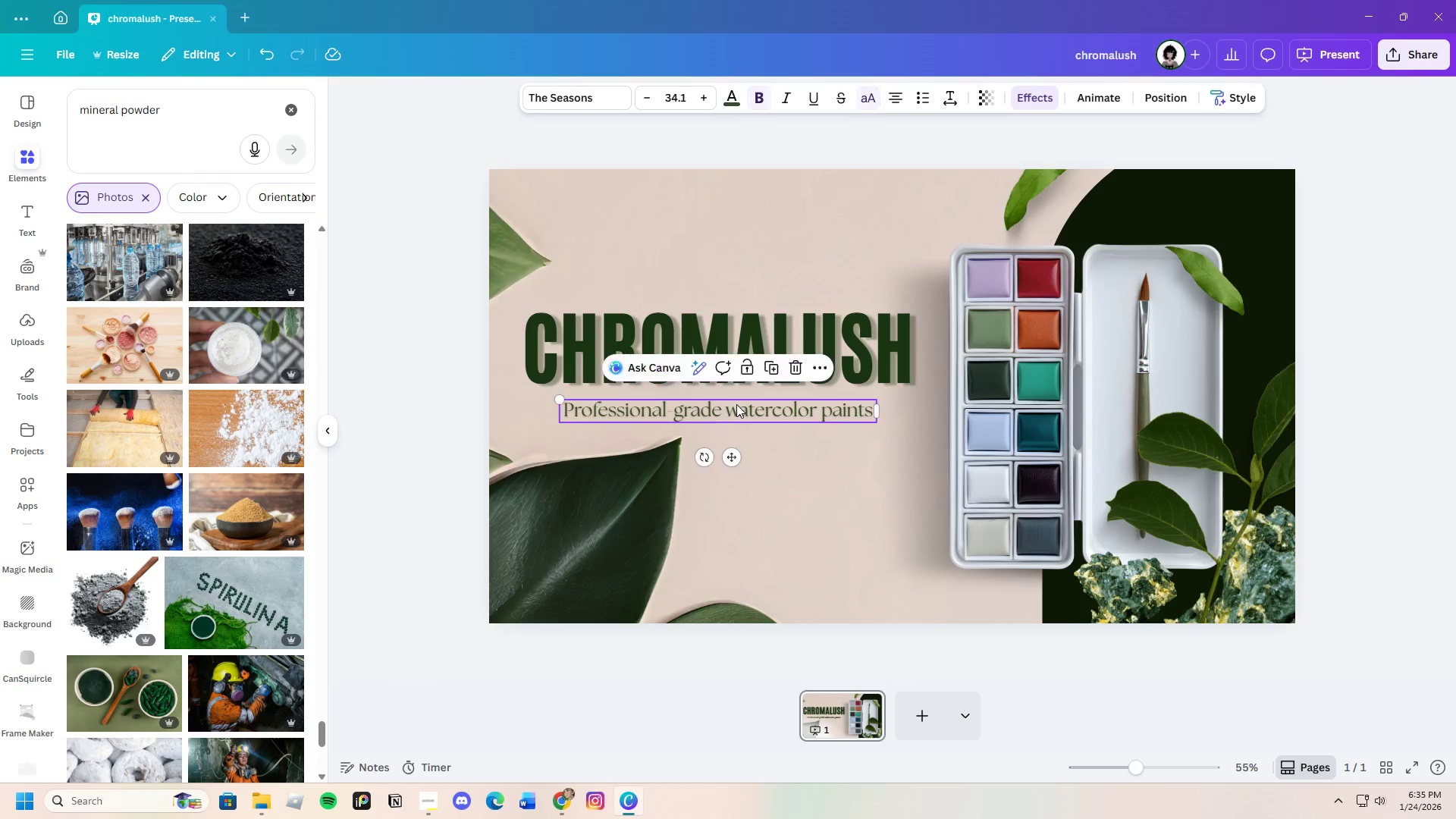 
left_click([736, 404])
 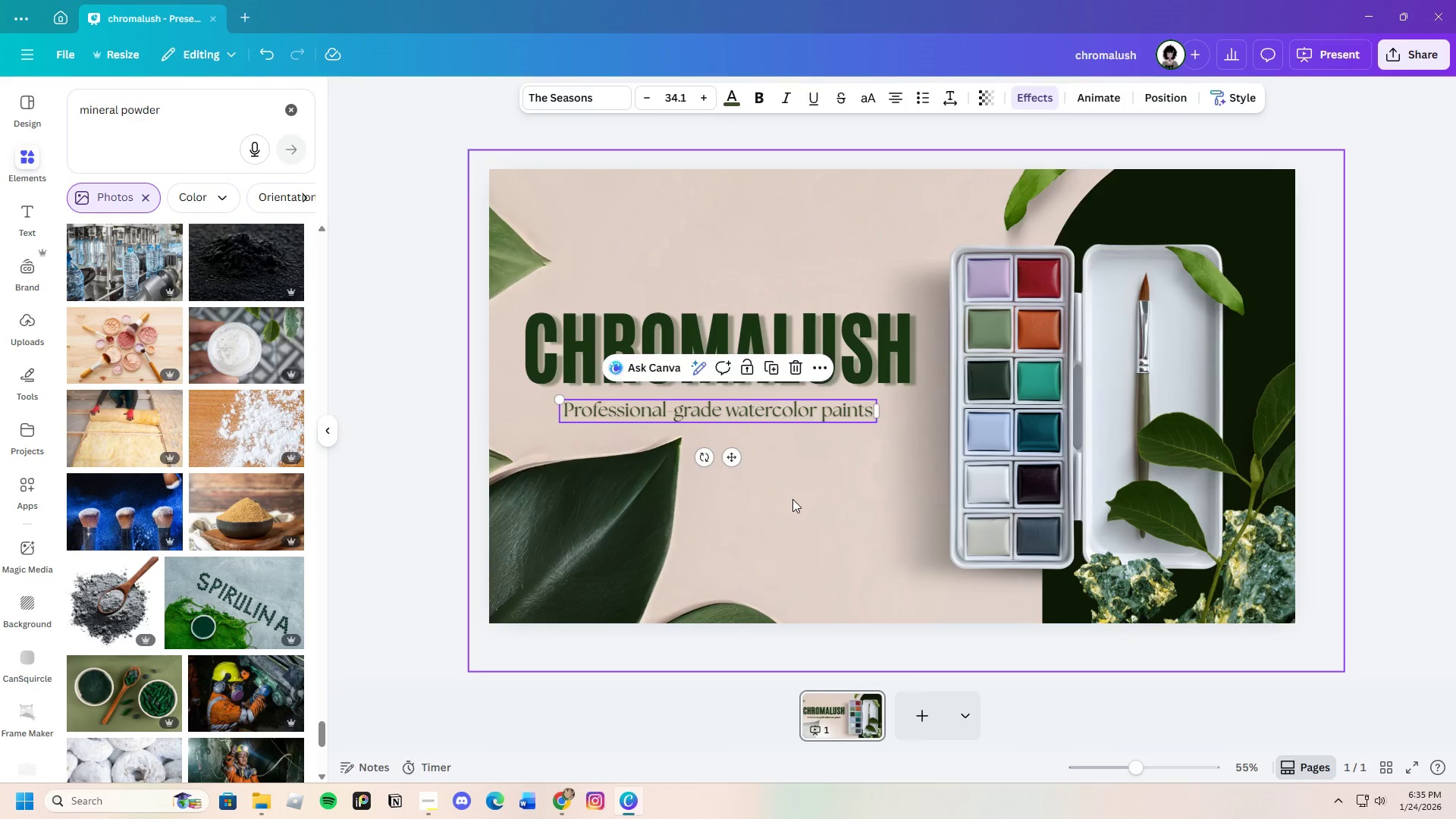 
double_click([792, 499])
 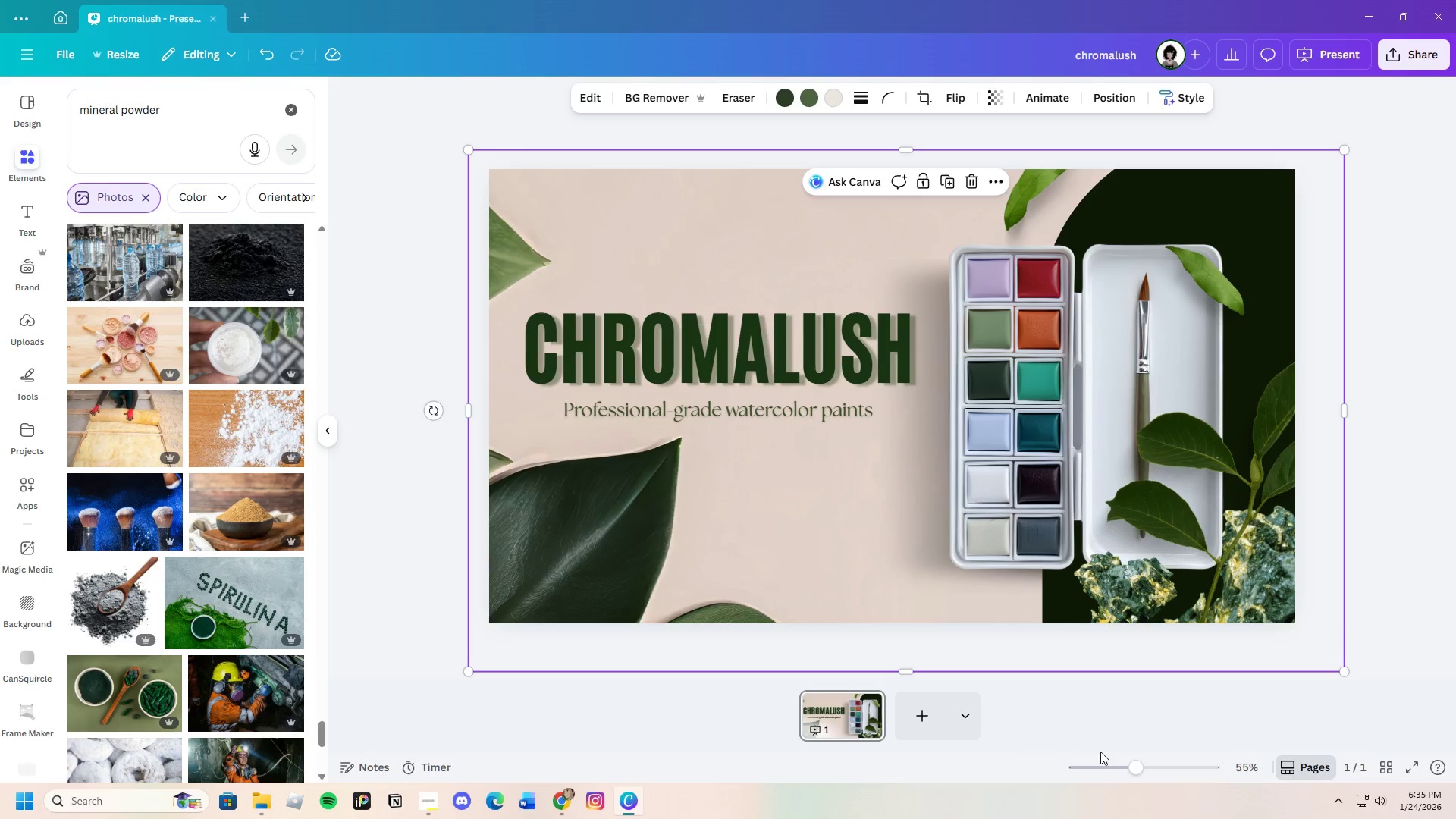 
left_click_drag(start_coordinate=[1146, 764], to_coordinate=[1138, 777])
 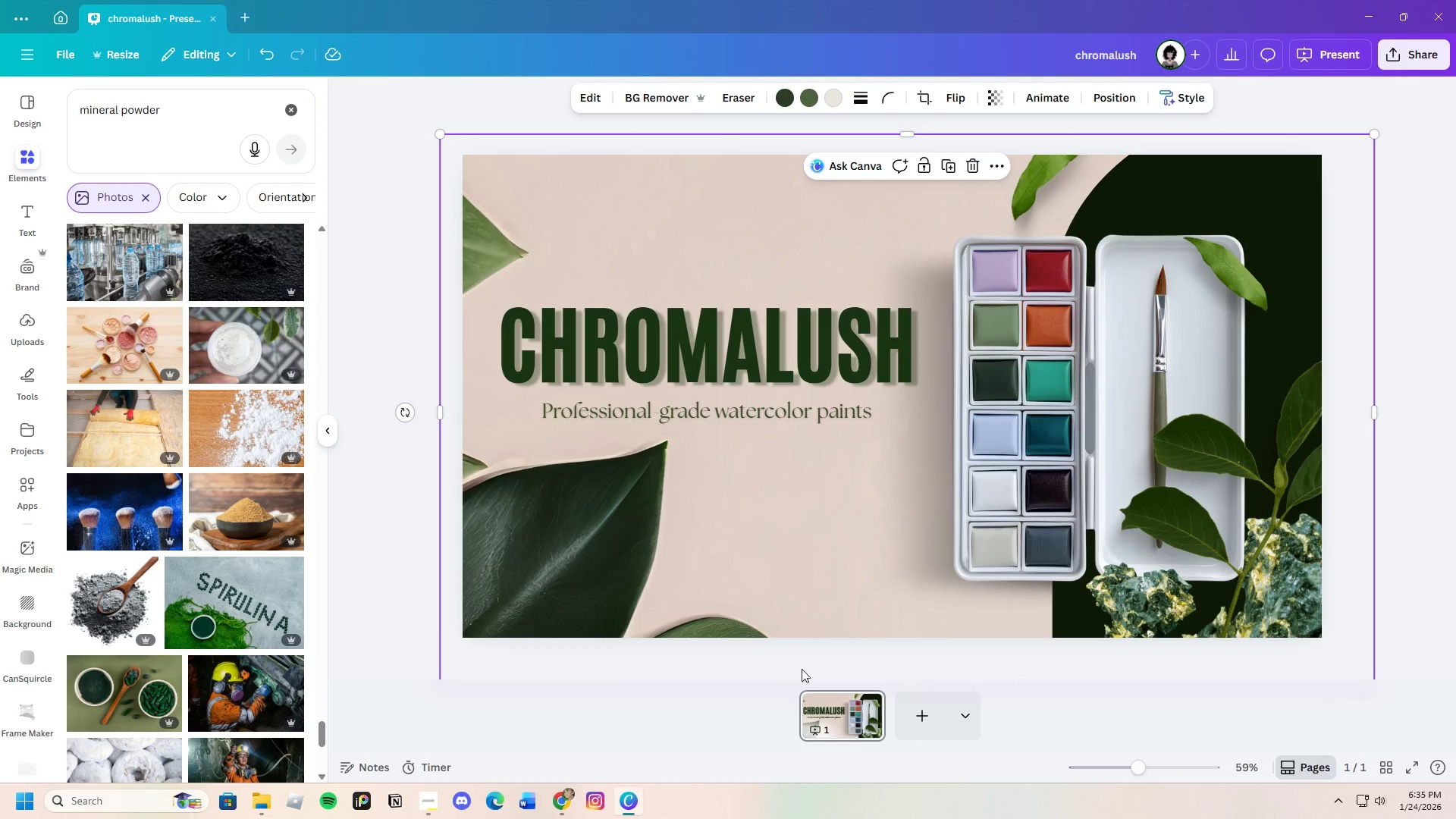 
scroll: coordinate [131, 594], scroll_direction: down, amount: 10.0
 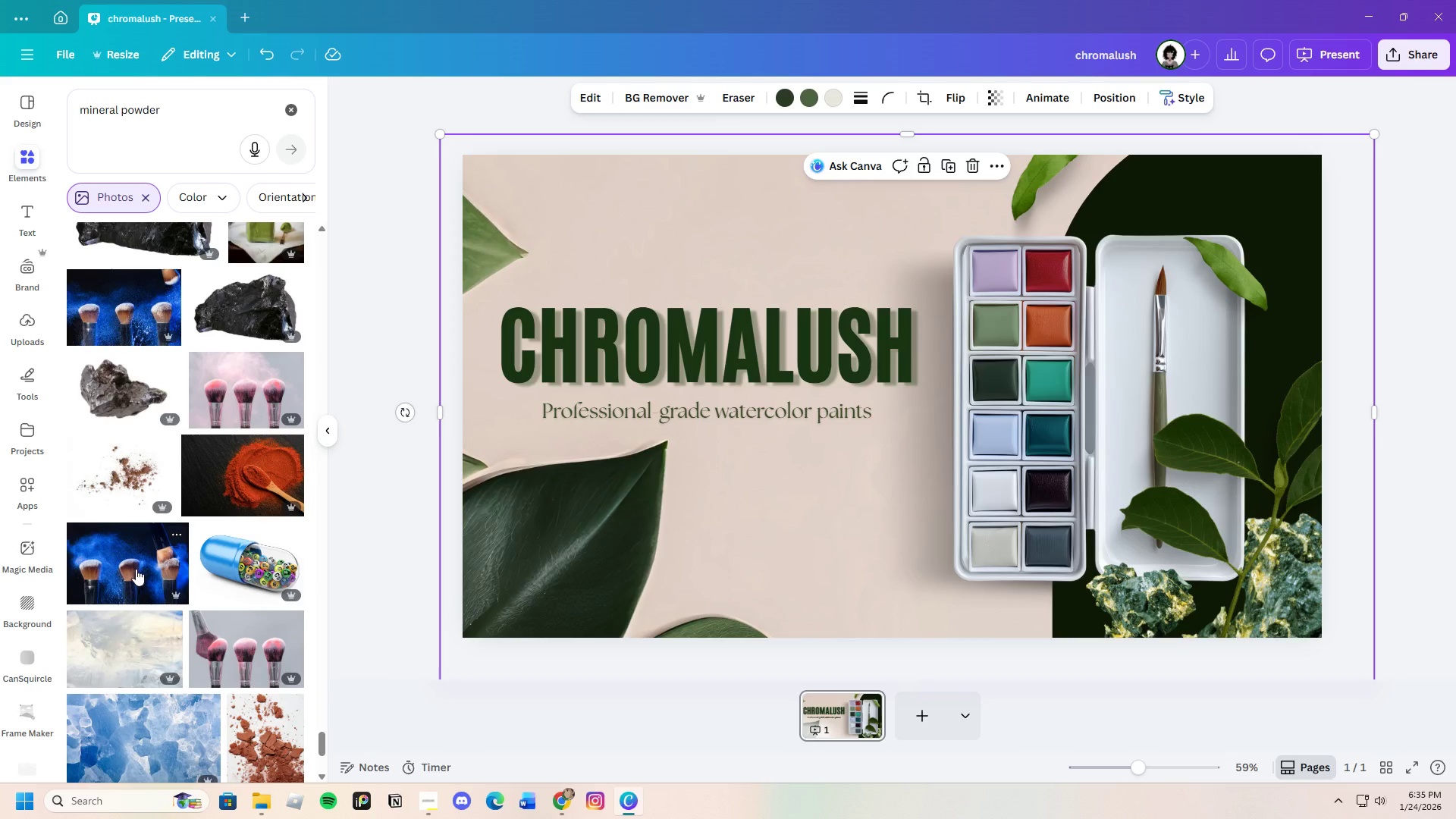 
left_click([118, 480])
 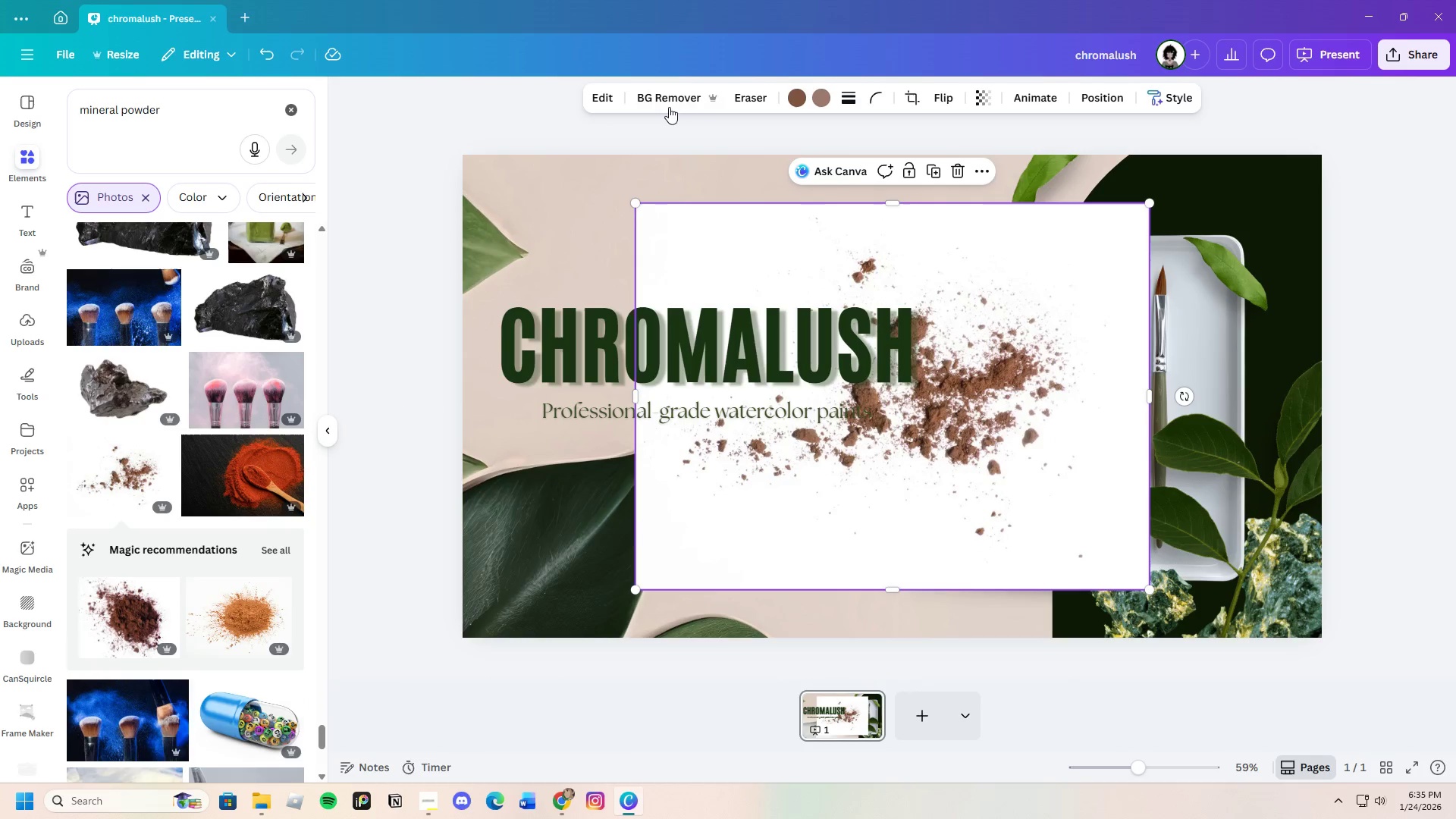 
left_click([662, 95])
 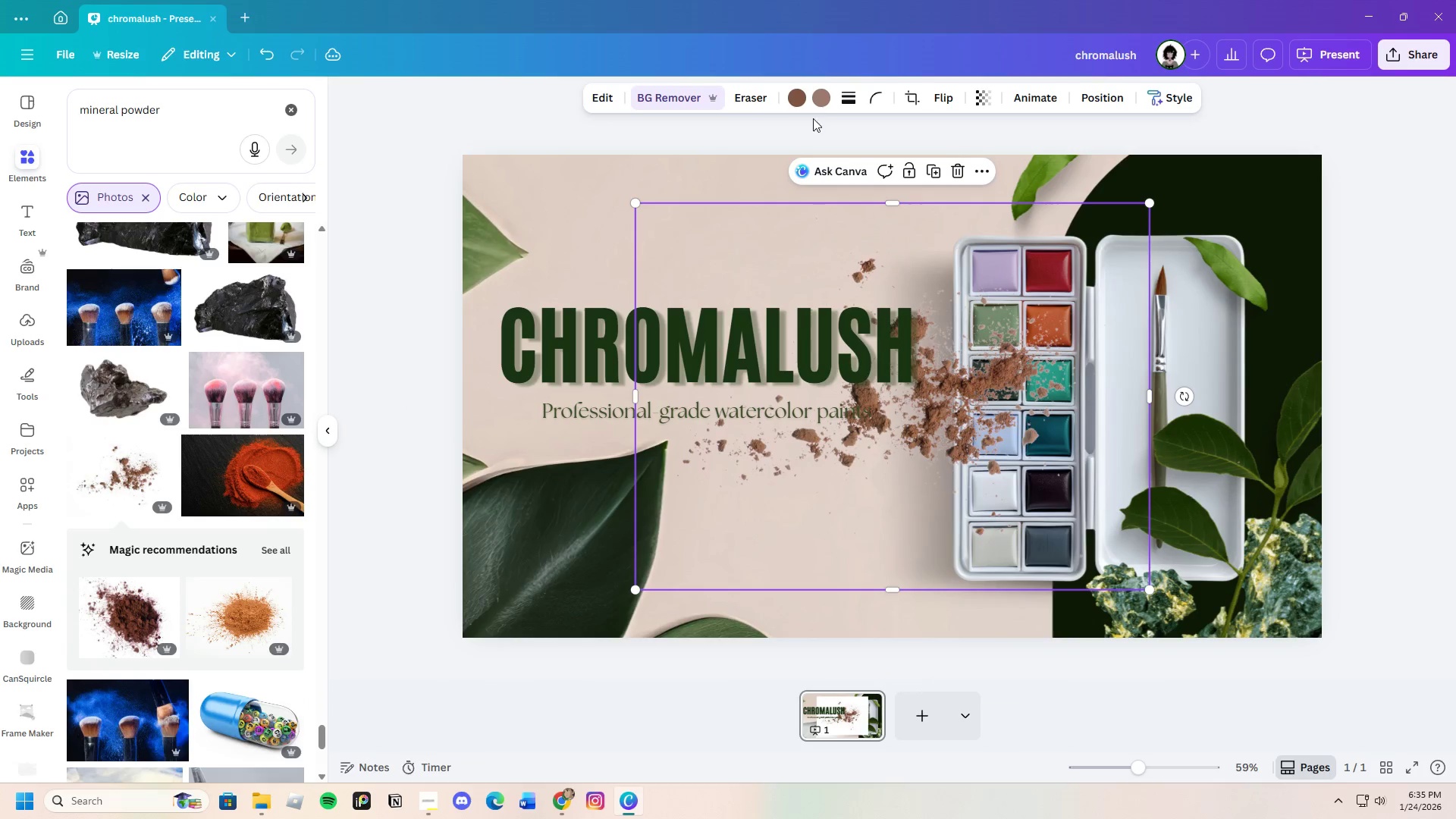 
left_click([795, 95])
 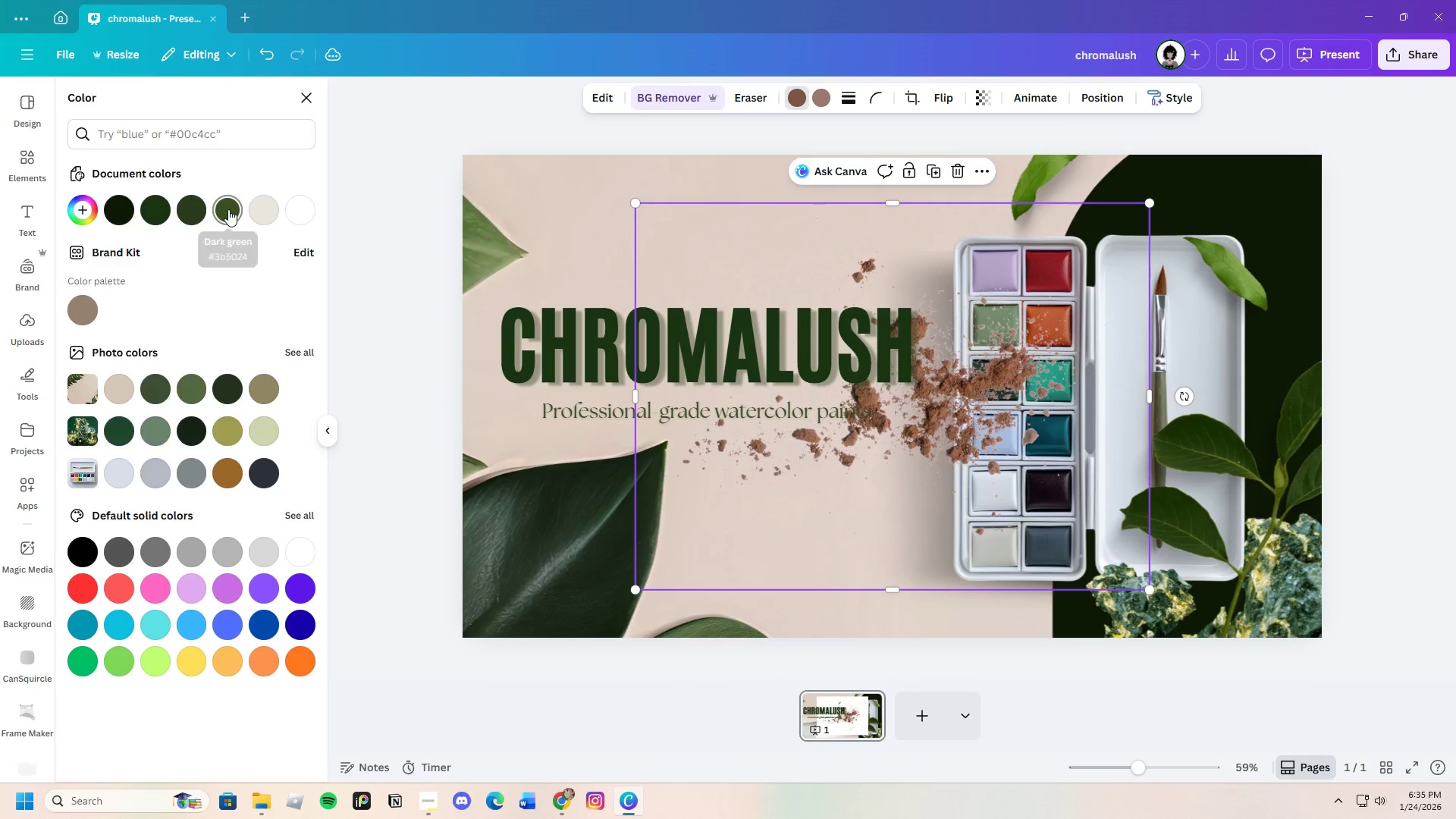 
left_click([228, 209])
 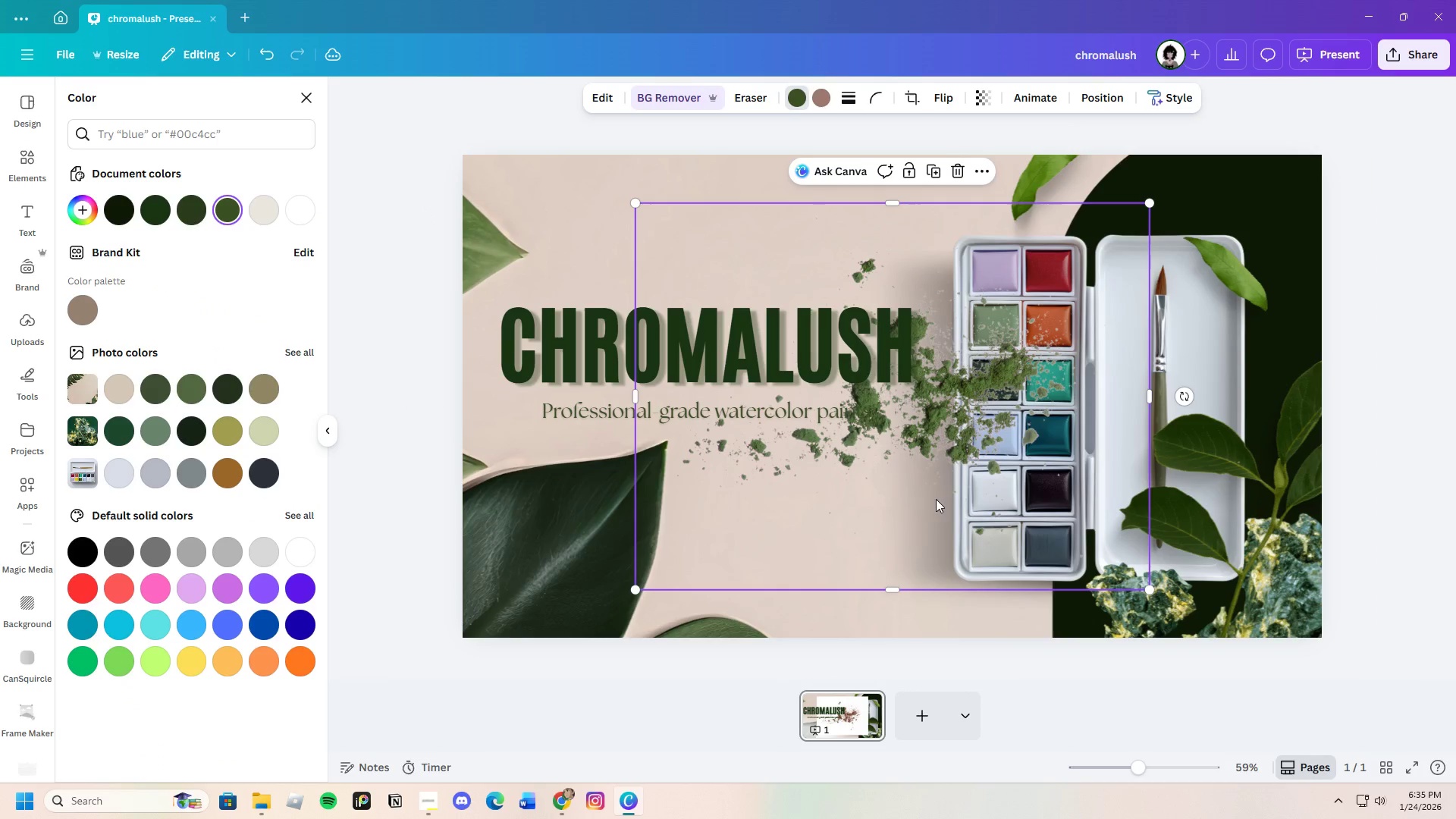 
left_click_drag(start_coordinate=[927, 471], to_coordinate=[1013, 454])
 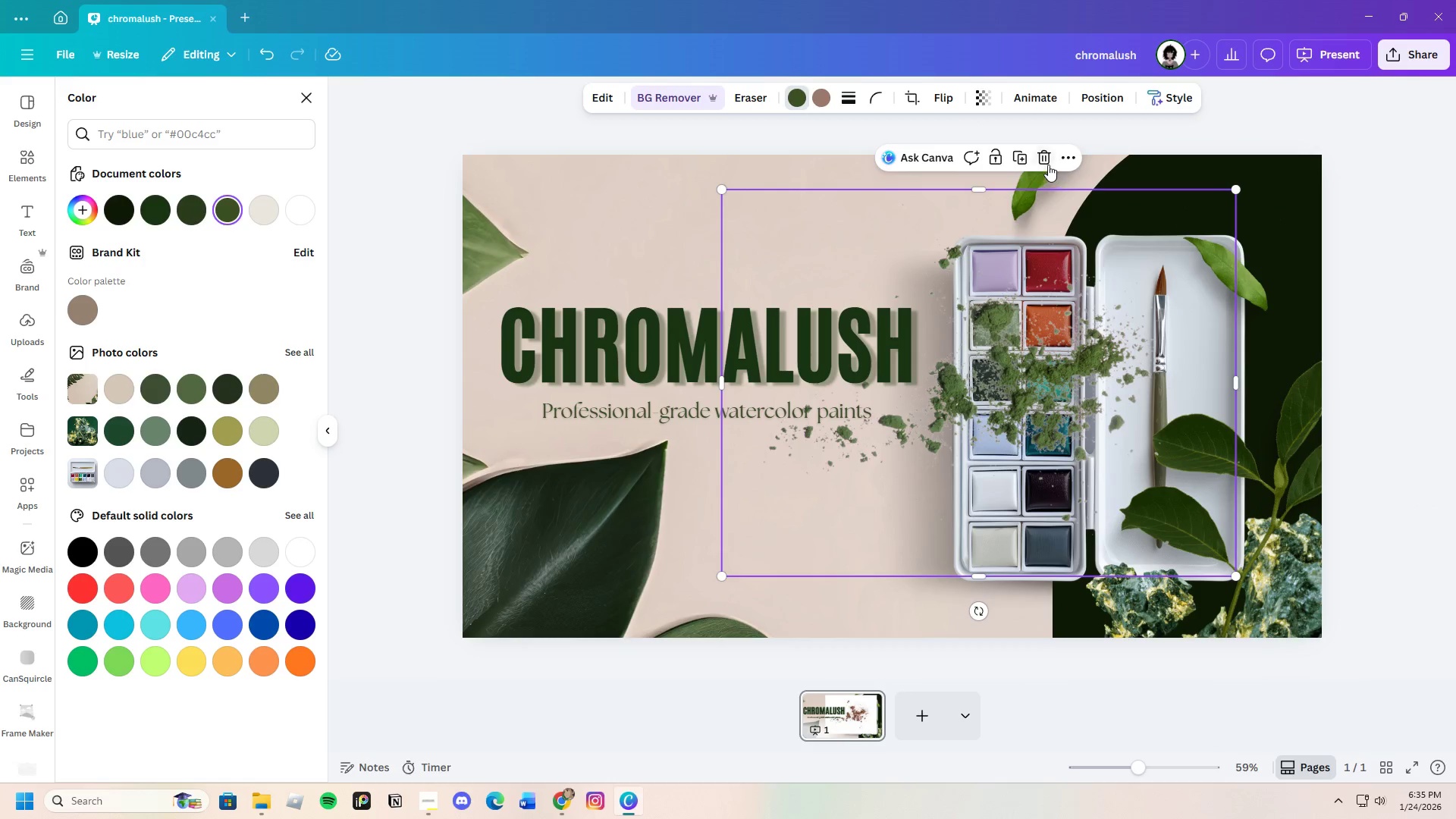 
left_click([1040, 162])
 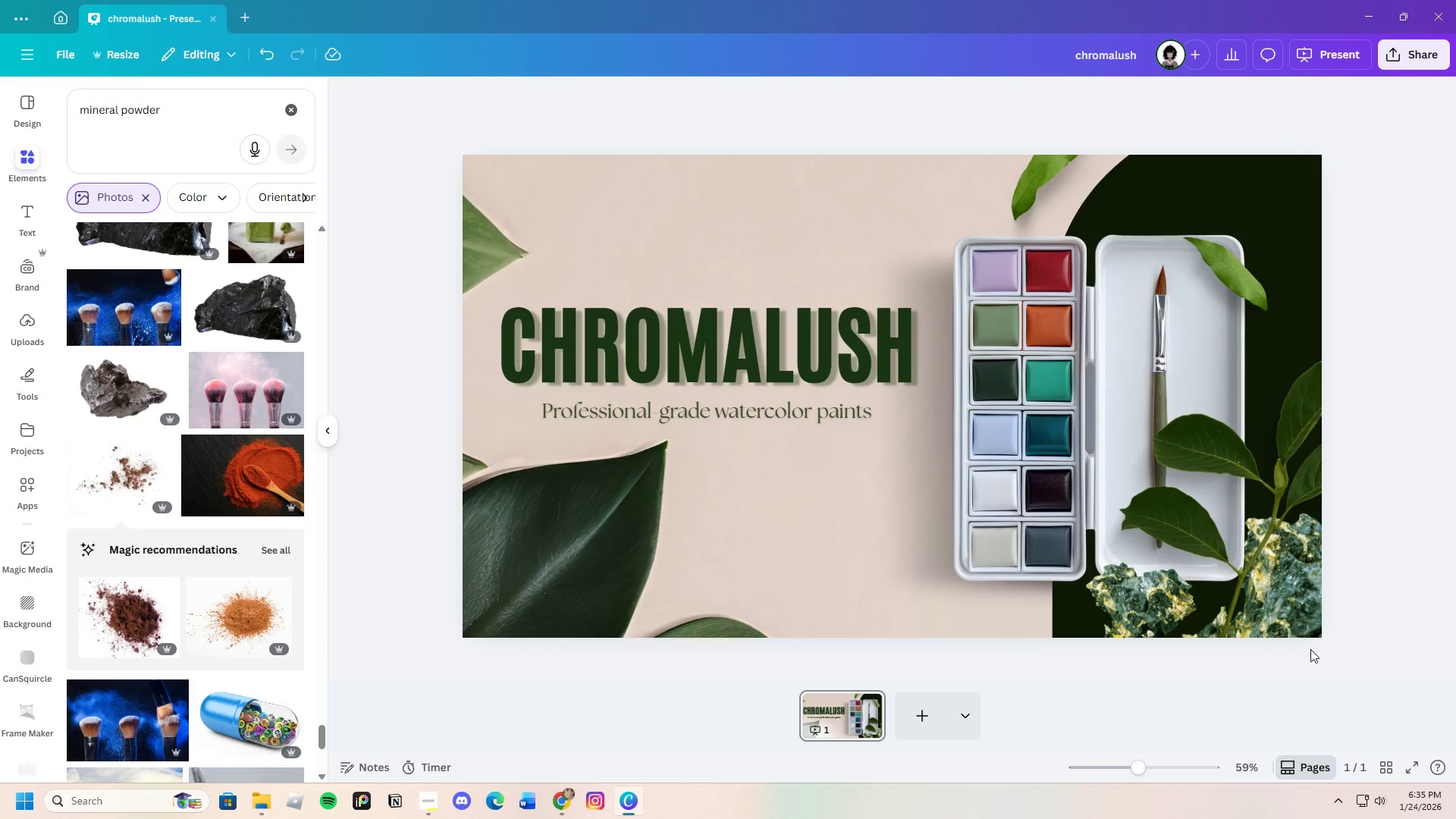 
left_click([1142, 601])
 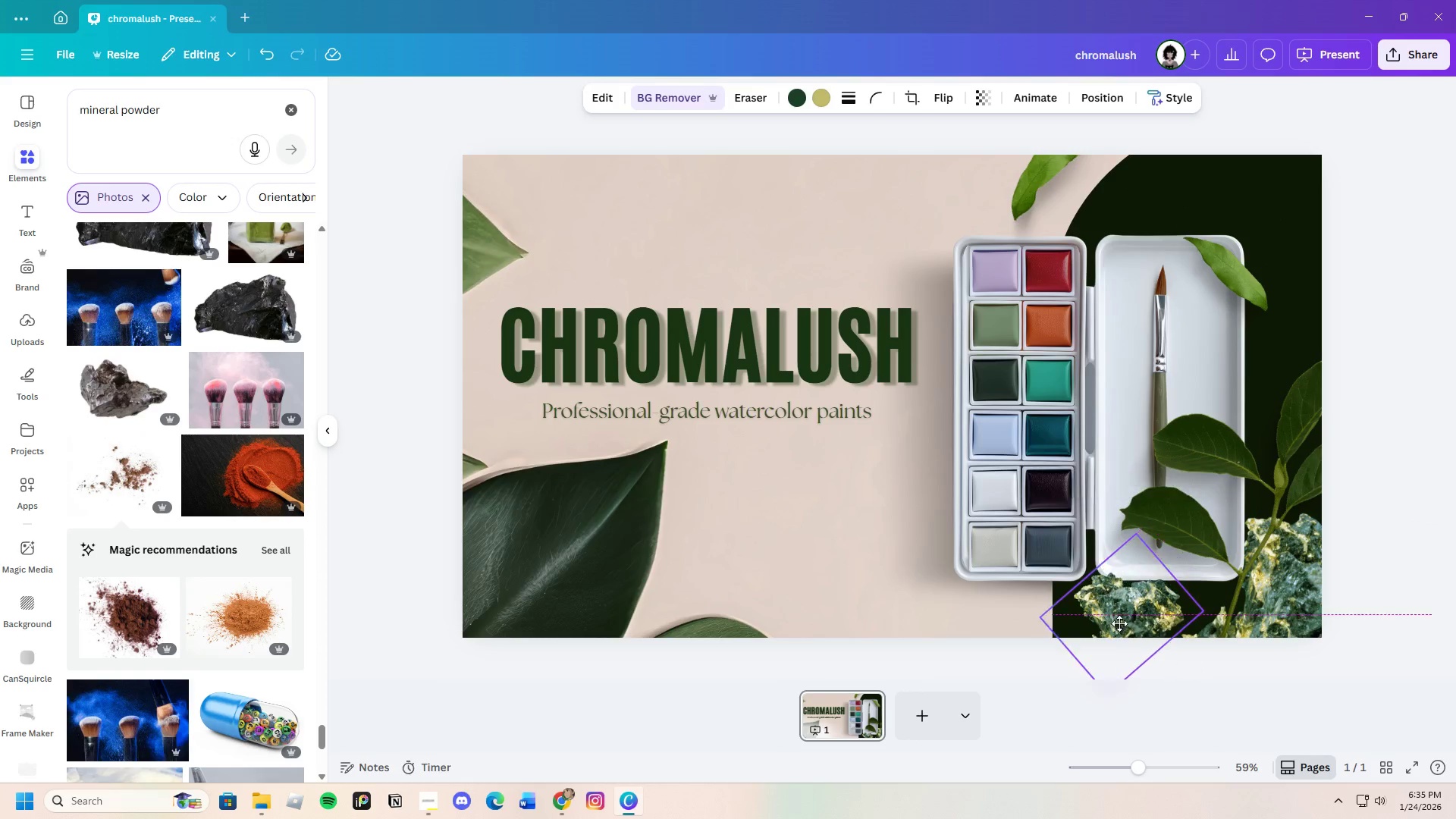 
left_click_drag(start_coordinate=[1135, 606], to_coordinate=[1094, 636])
 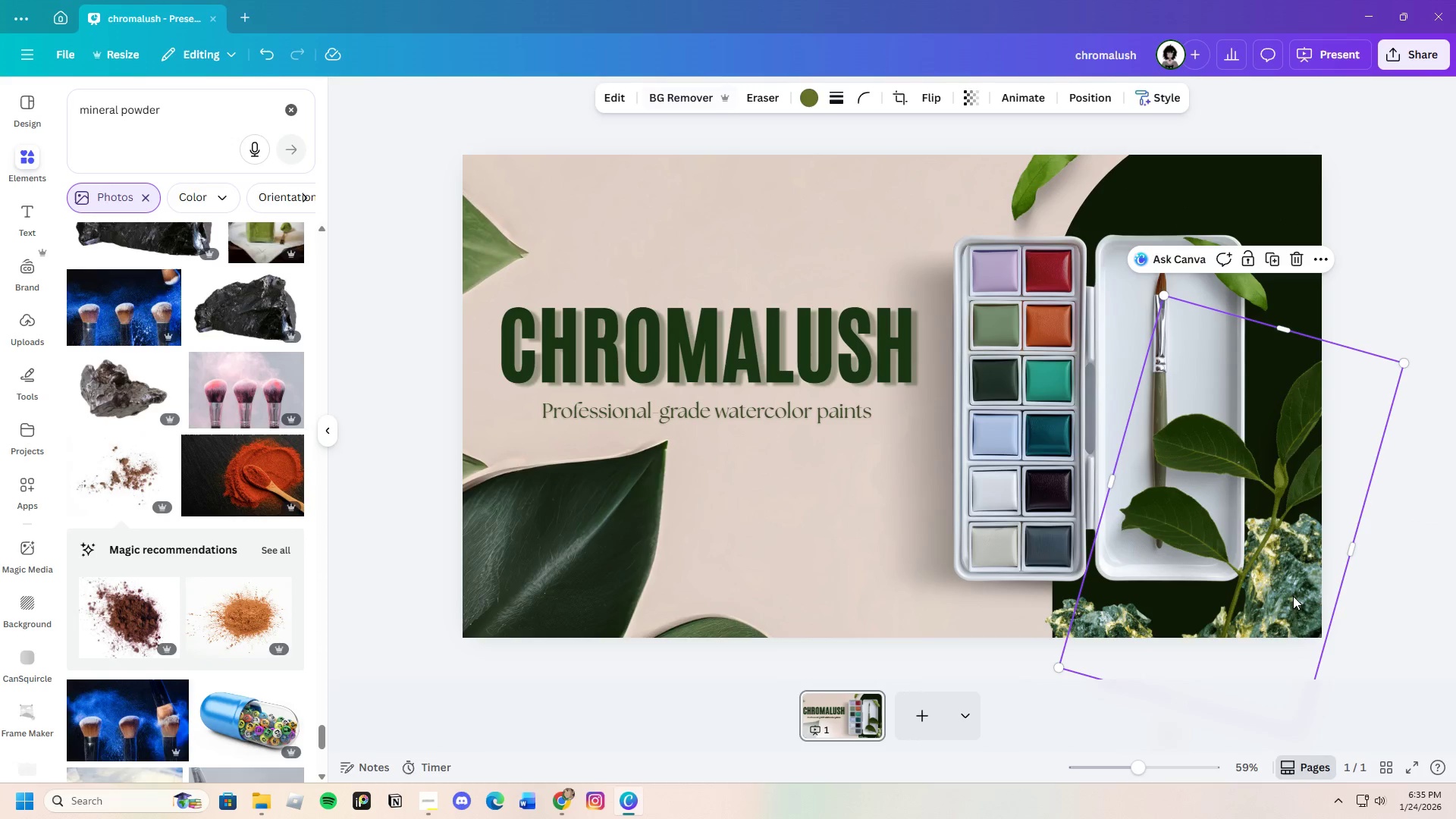 
left_click([1293, 596])
 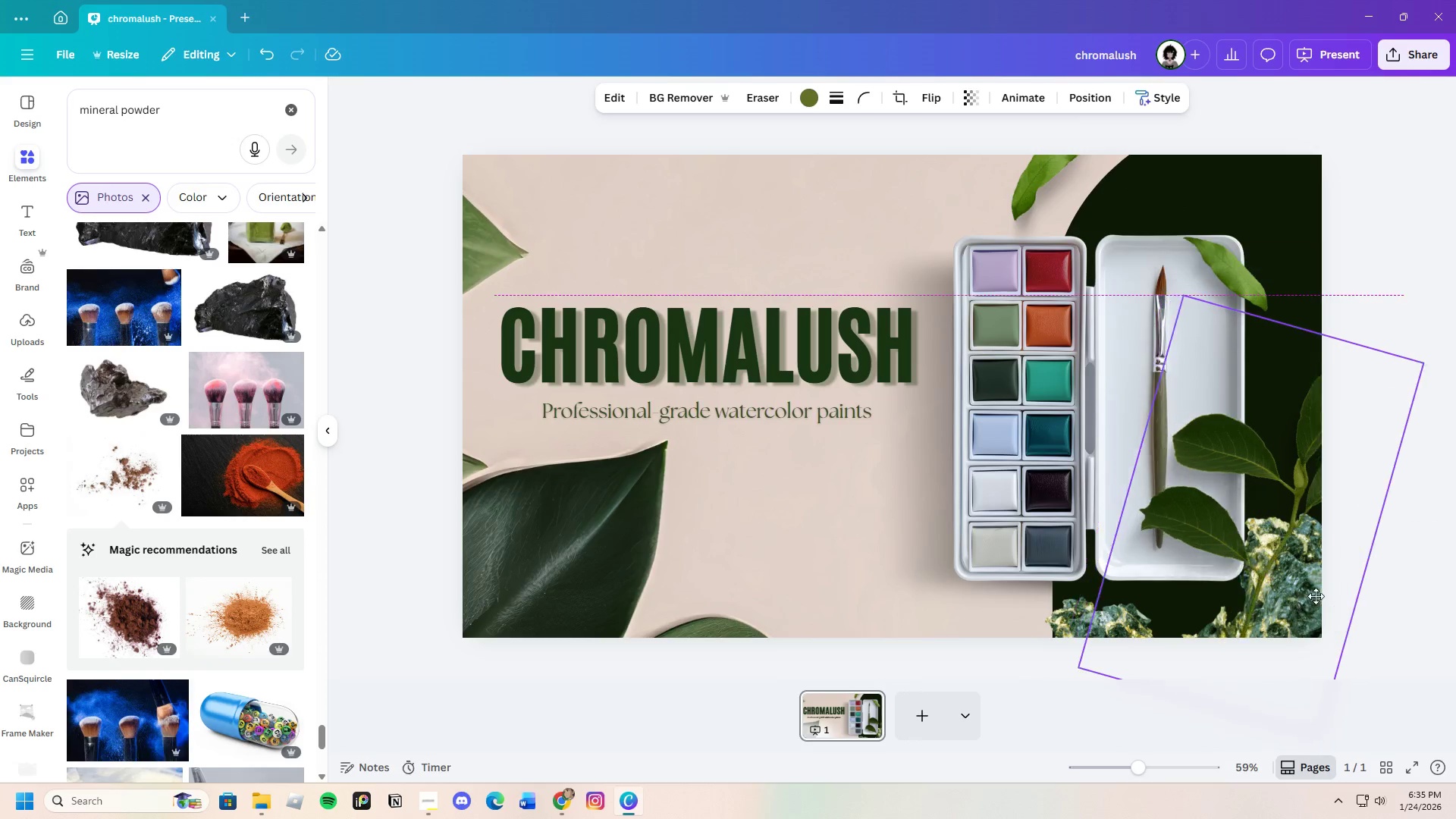 
left_click_drag(start_coordinate=[1293, 596], to_coordinate=[1259, 562])
 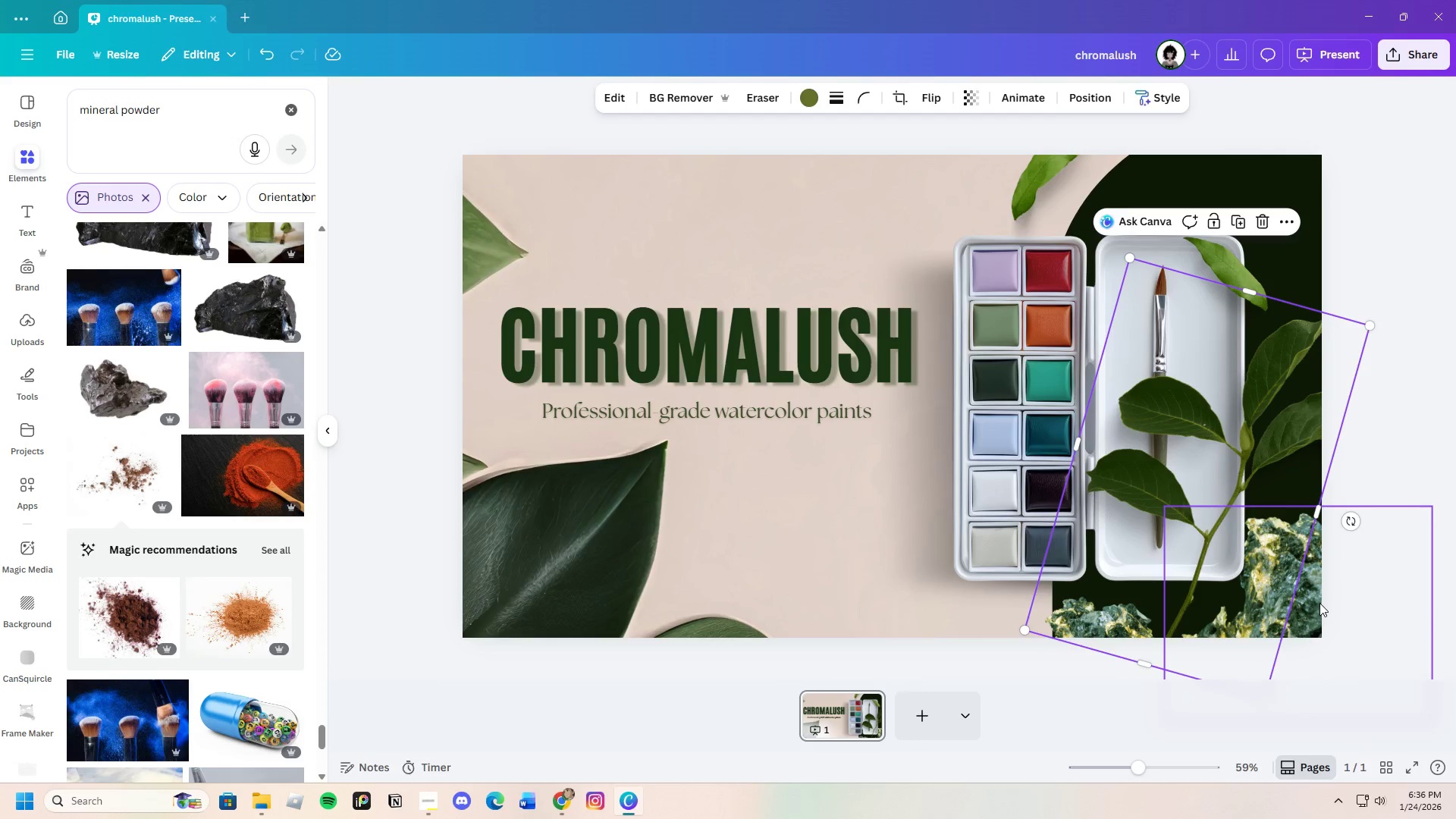 
left_click([1318, 603])
 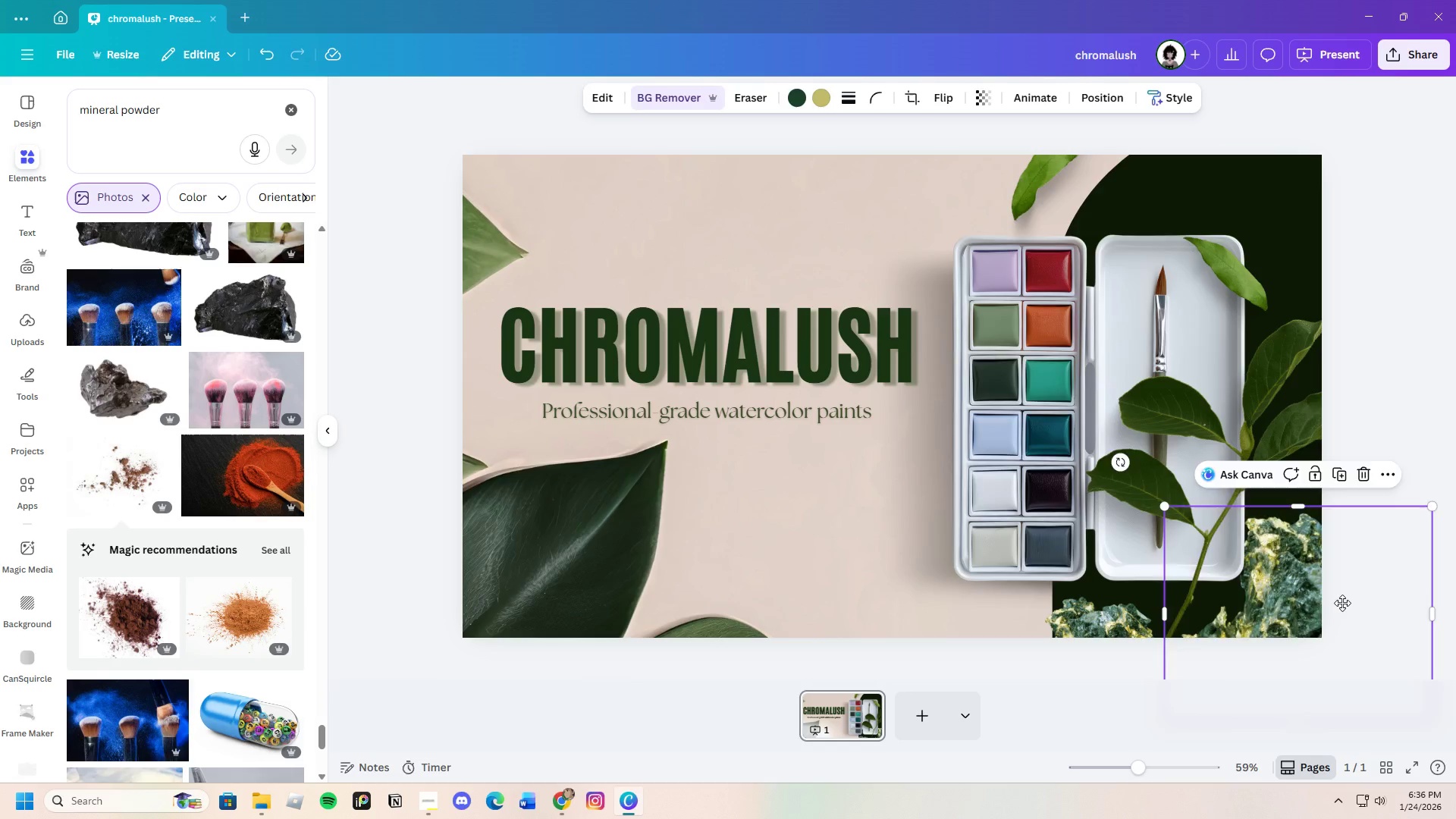 
left_click_drag(start_coordinate=[1318, 603], to_coordinate=[1341, 592])
 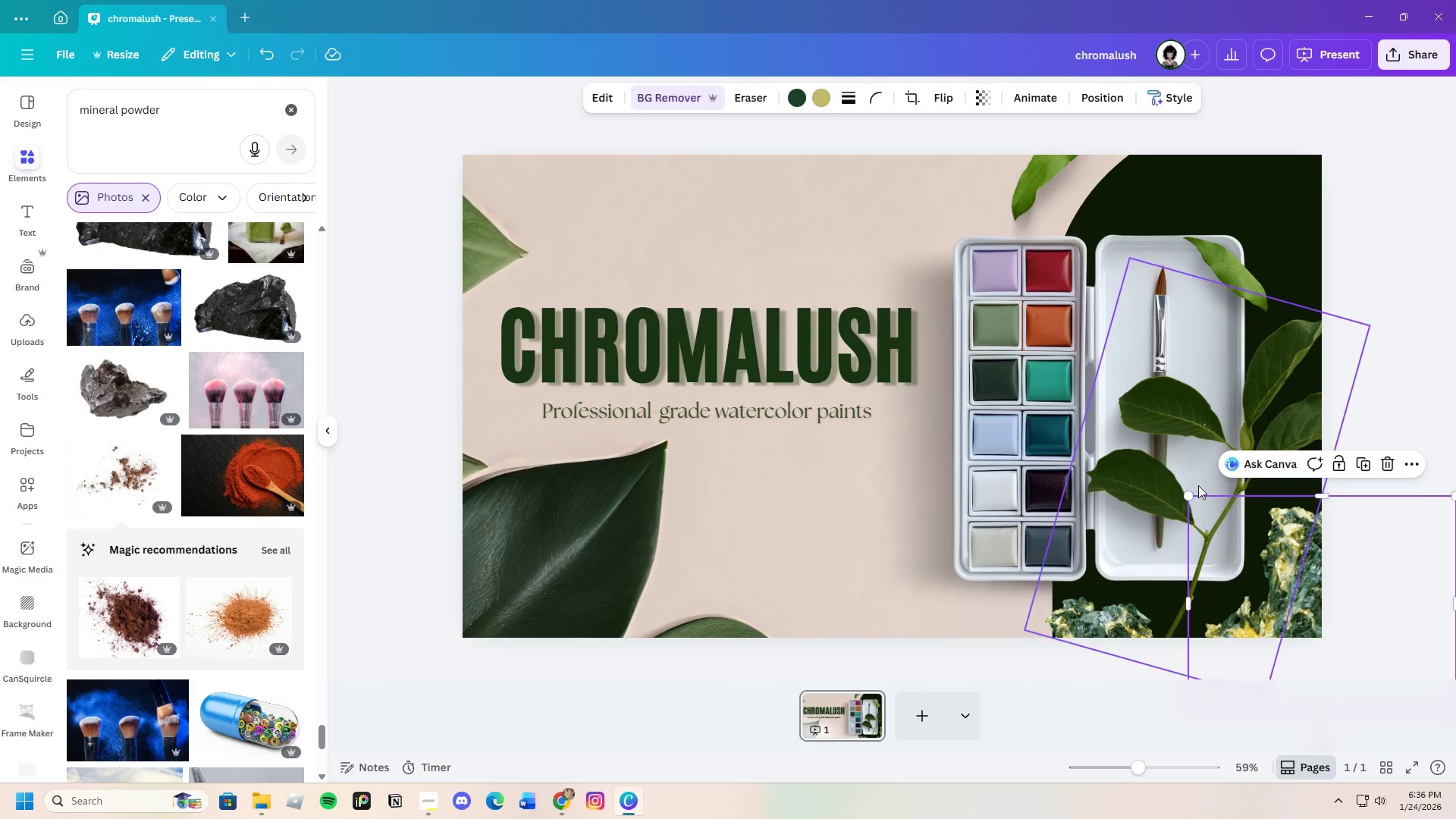 
left_click([1197, 484])
 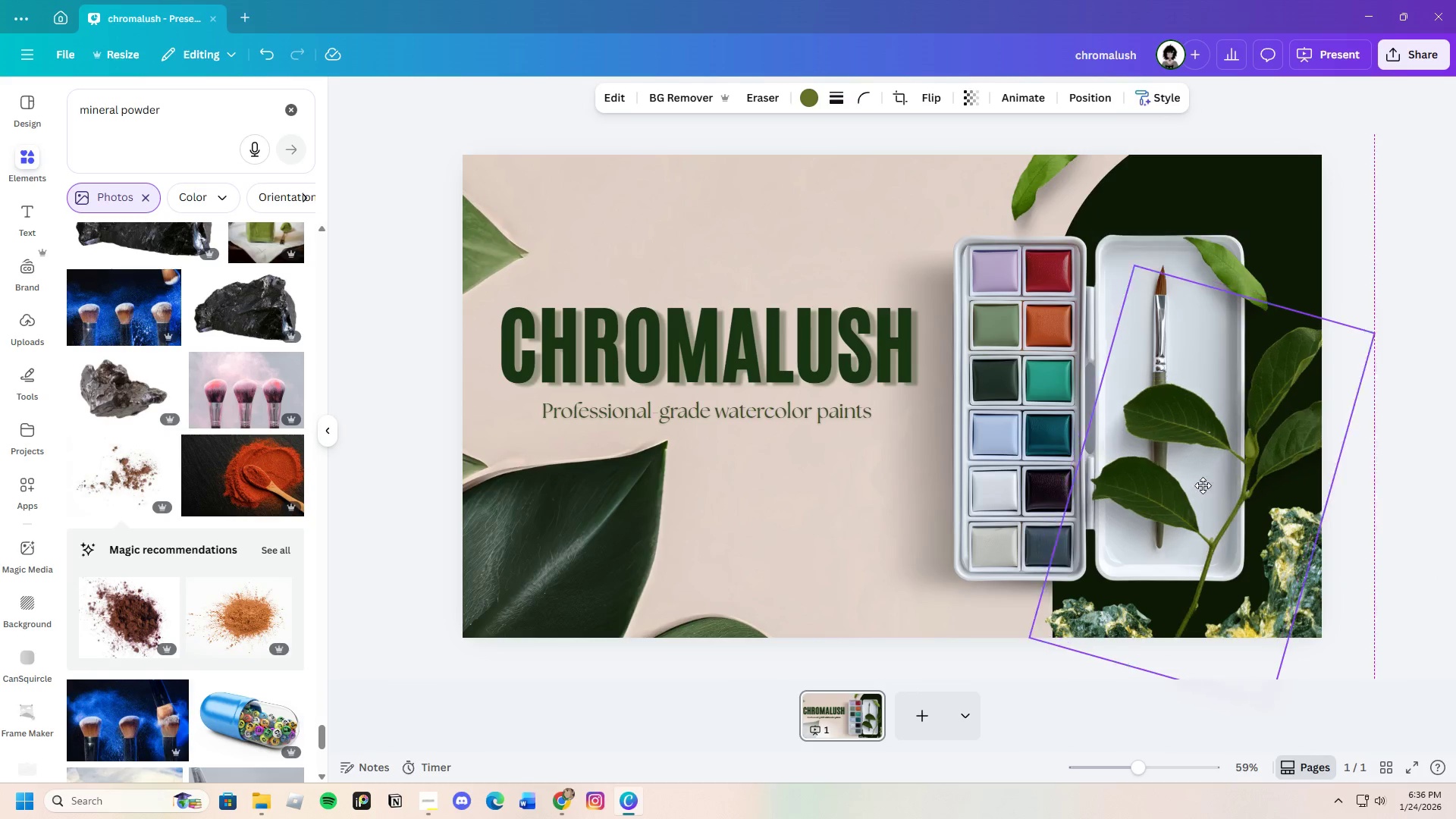 
left_click_drag(start_coordinate=[1192, 473], to_coordinate=[1240, 528])
 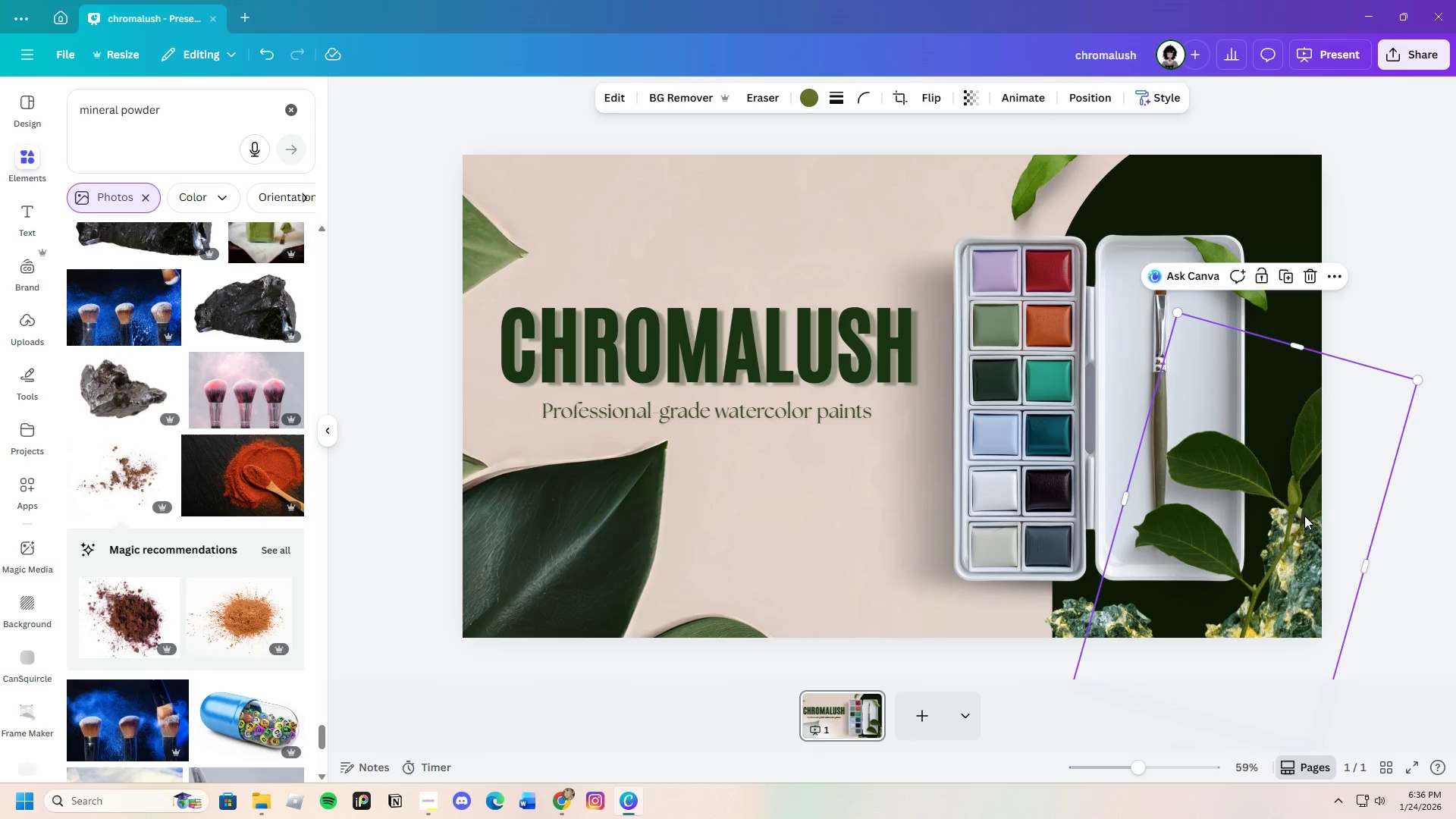 
scroll: coordinate [1263, 614], scroll_direction: down, amount: 2.0
 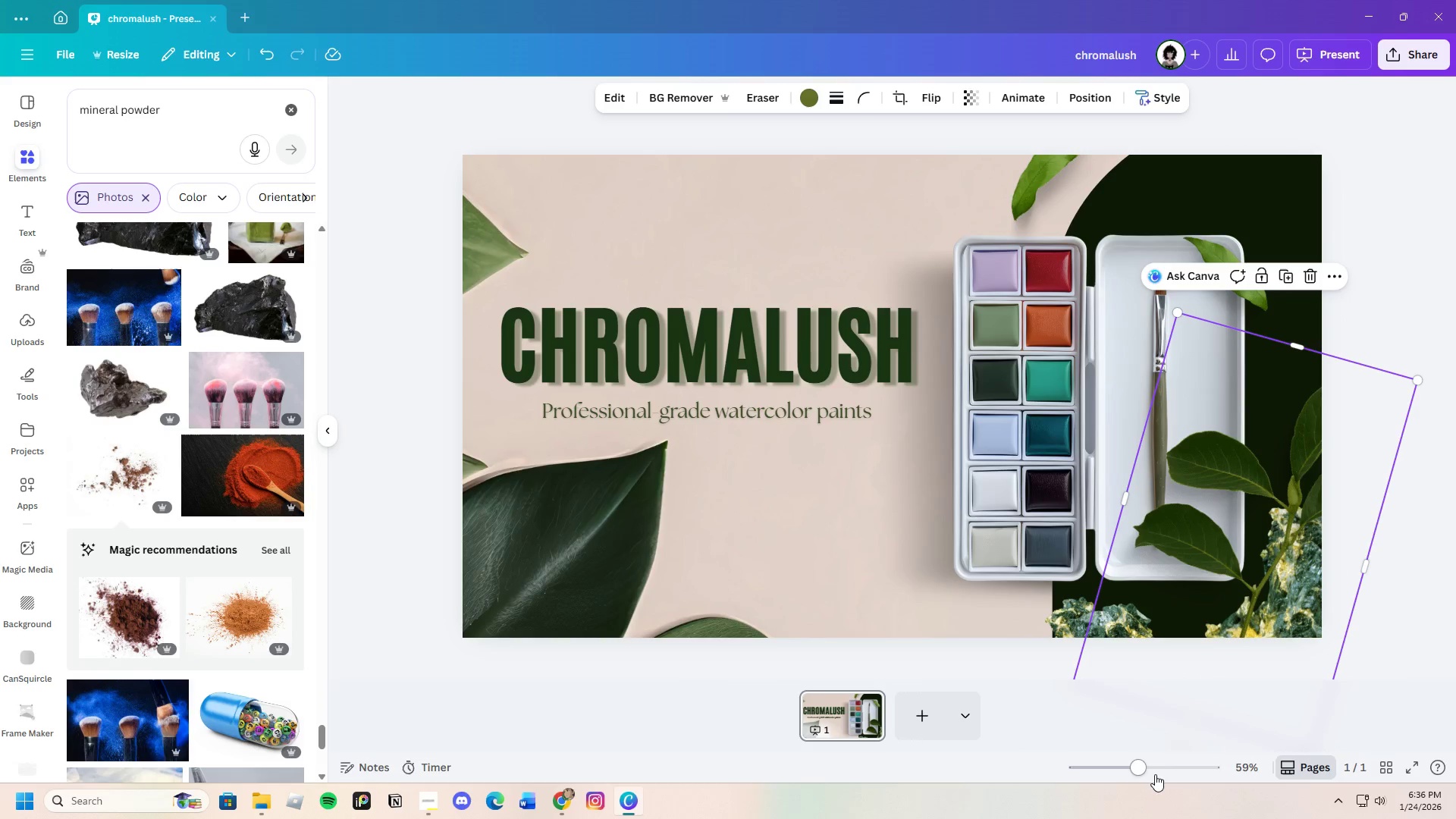 
left_click_drag(start_coordinate=[1132, 769], to_coordinate=[1125, 774])
 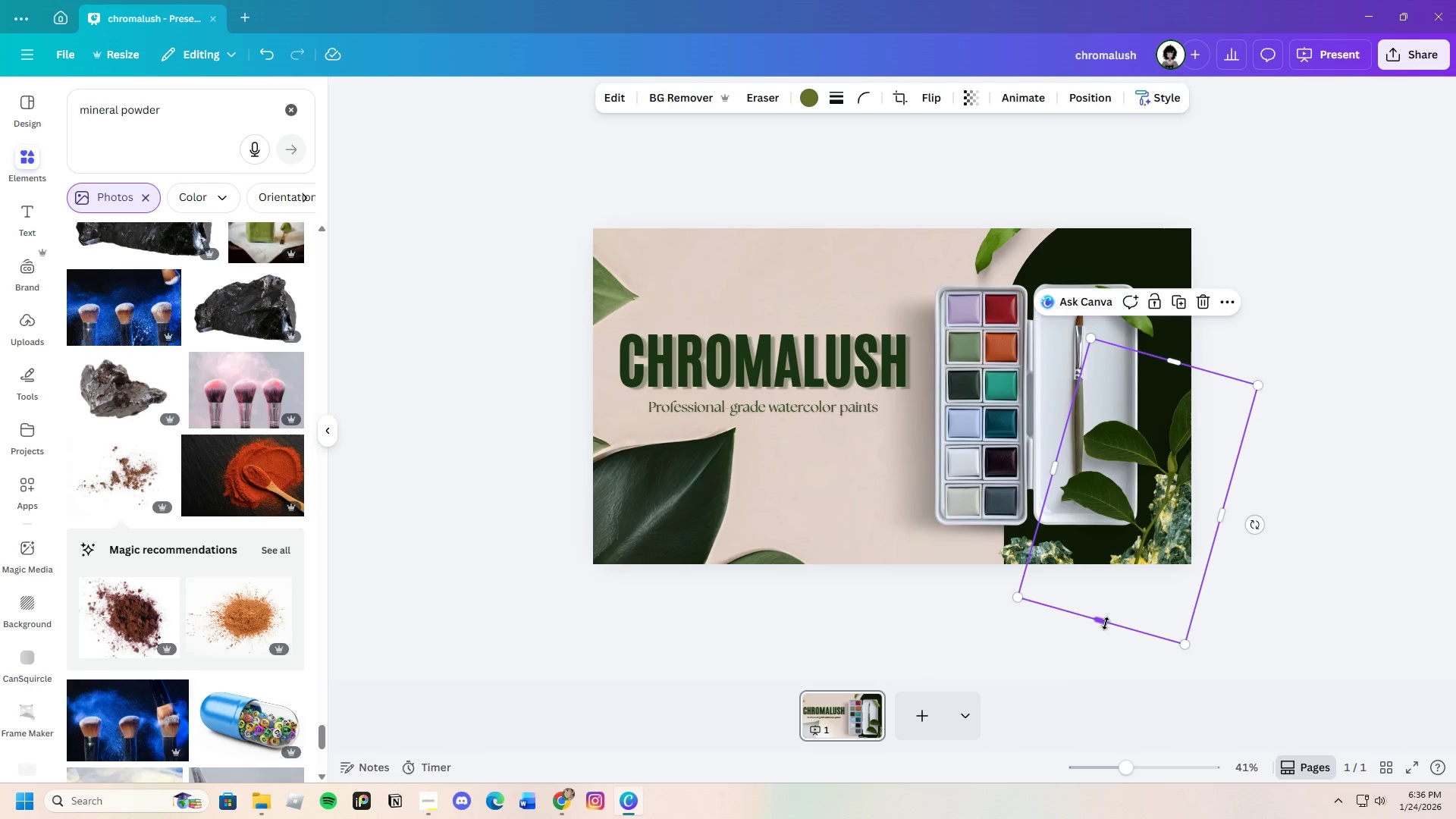 
left_click_drag(start_coordinate=[1106, 623], to_coordinate=[1129, 589])
 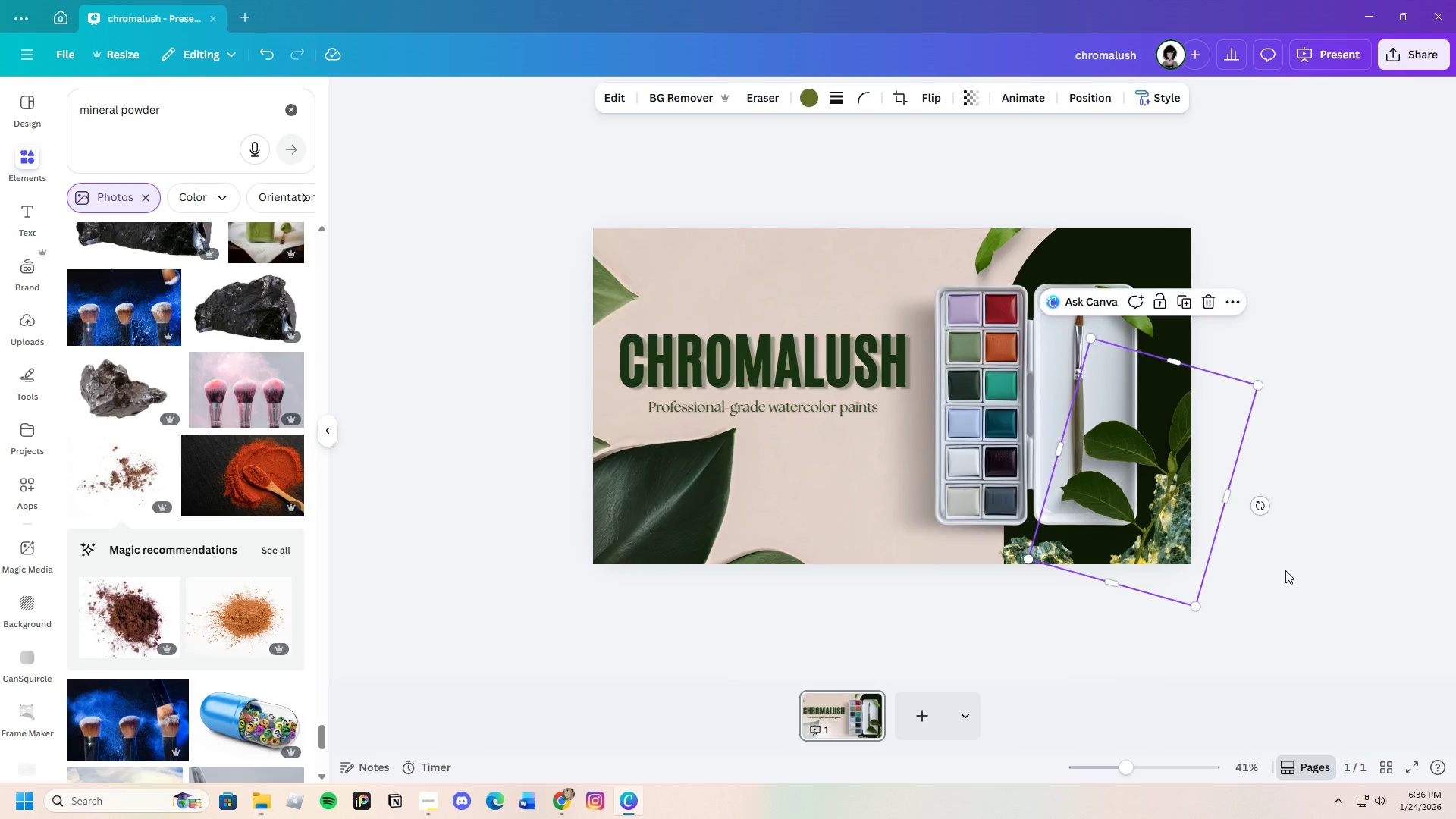 
left_click([1285, 570])
 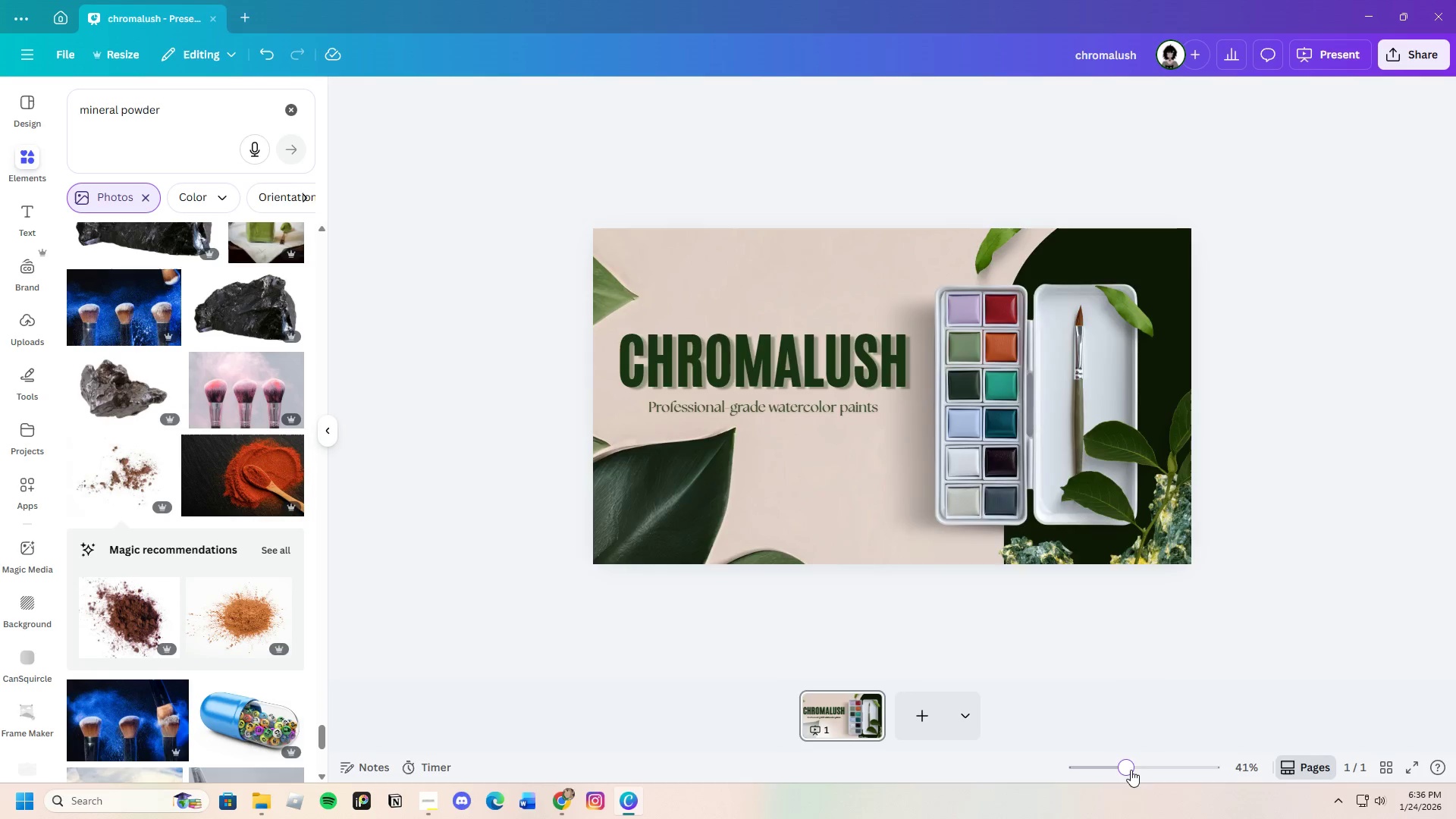 
left_click_drag(start_coordinate=[1131, 770], to_coordinate=[1137, 783])
 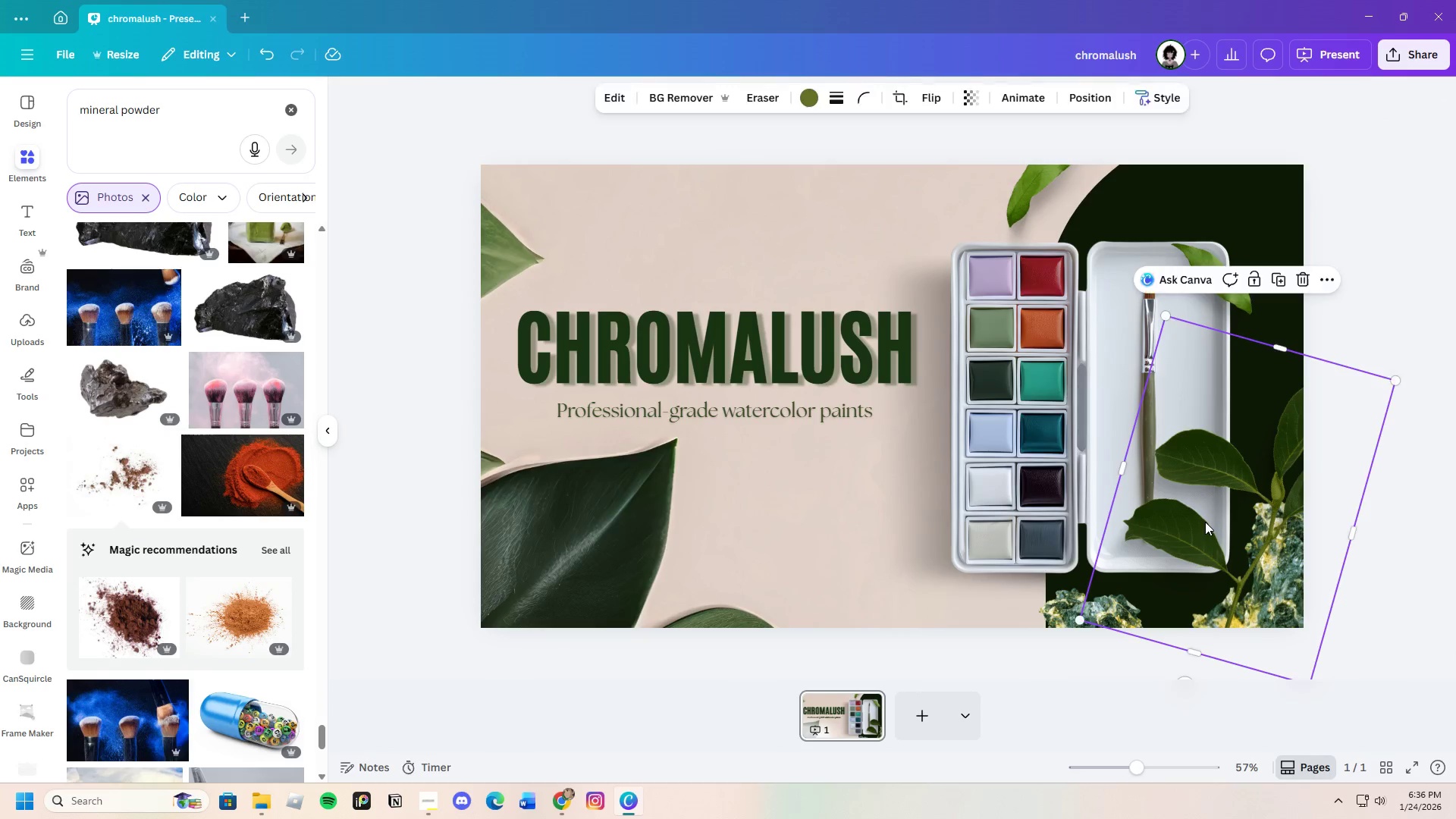 
left_click([1205, 522])
 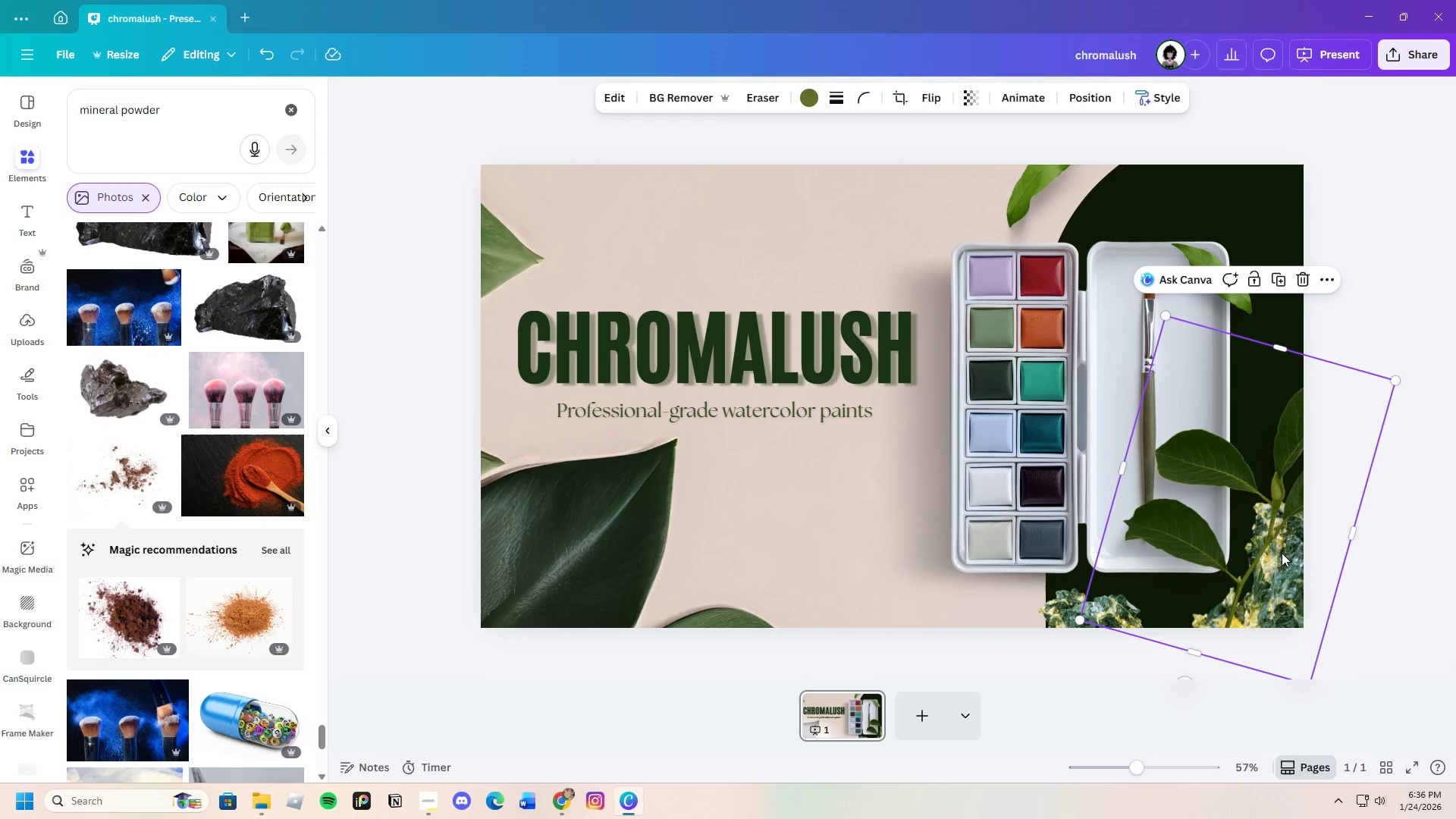 
scroll: coordinate [1254, 581], scroll_direction: down, amount: 1.0
 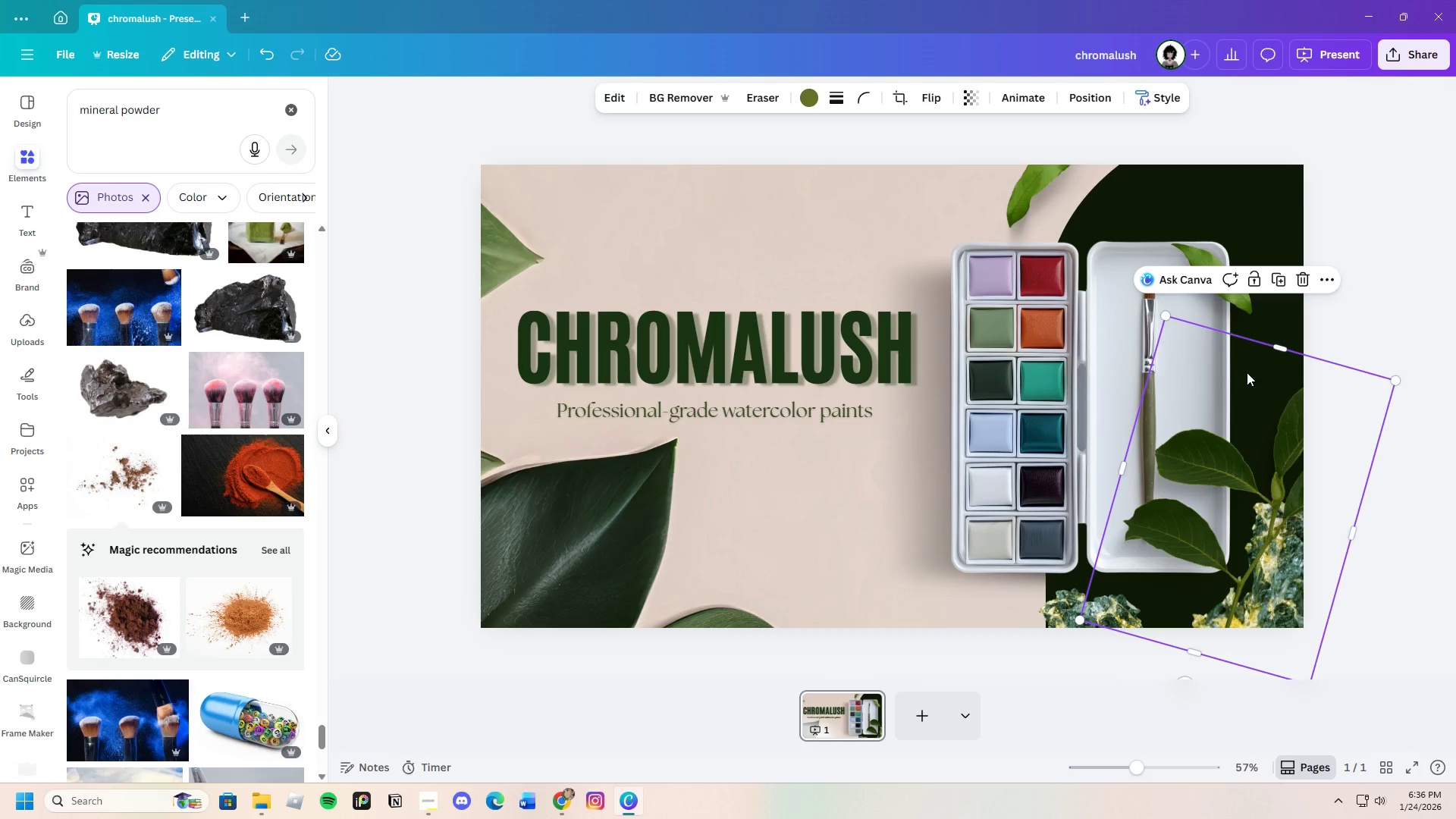 
double_click([1308, 453])
 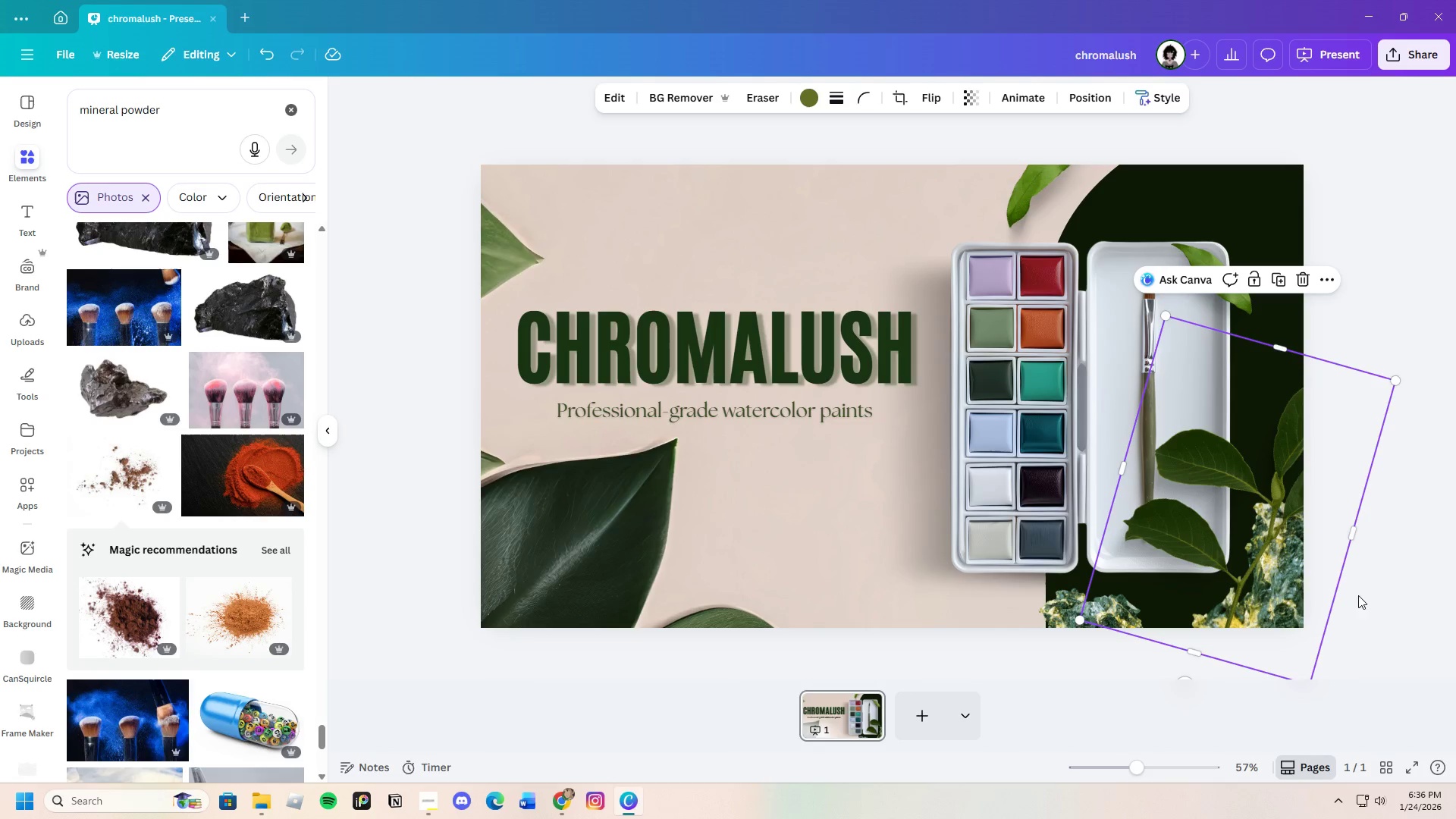 
scroll: coordinate [1295, 596], scroll_direction: down, amount: 3.0
 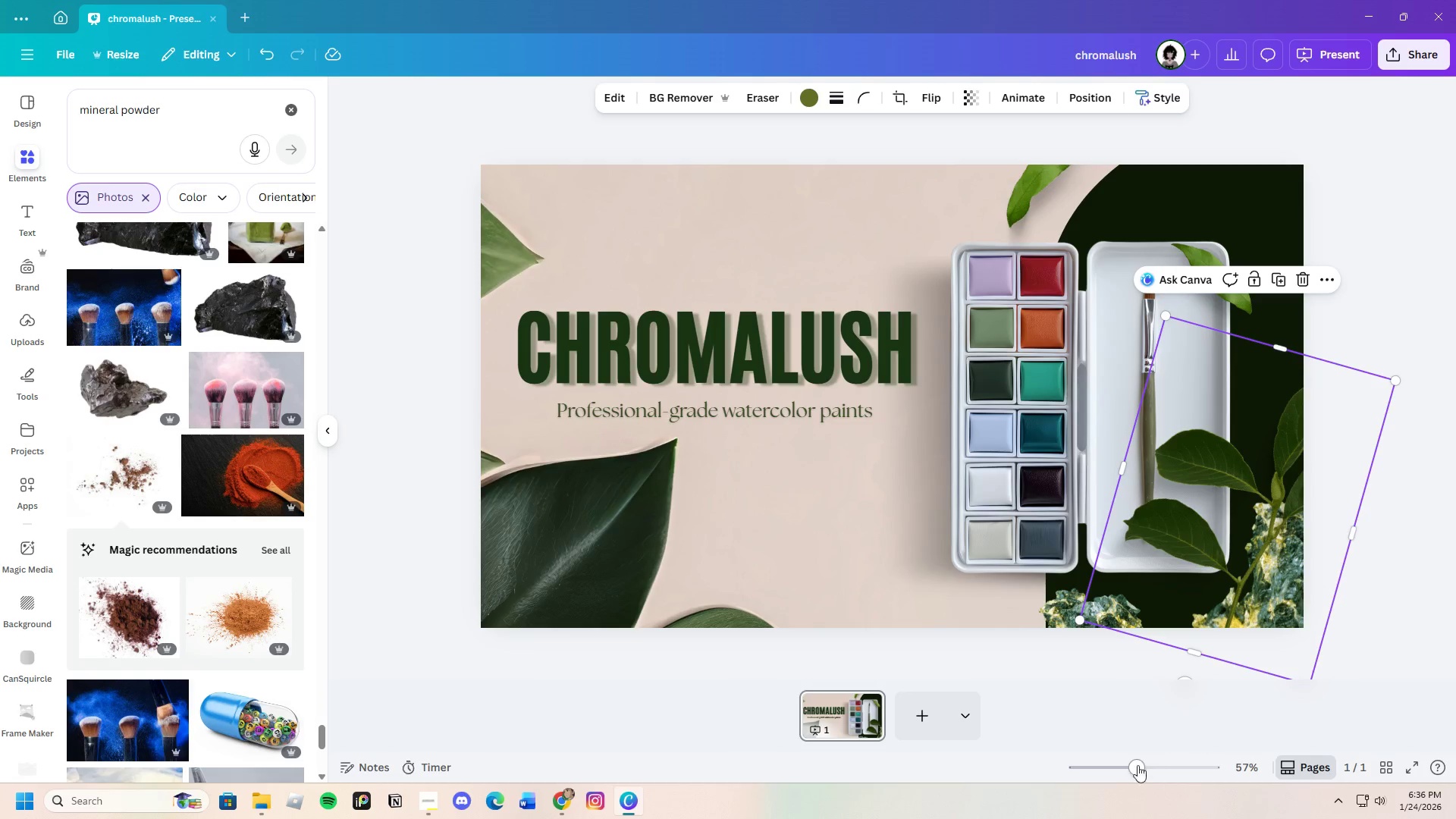 
left_click_drag(start_coordinate=[1125, 761], to_coordinate=[1130, 766])
 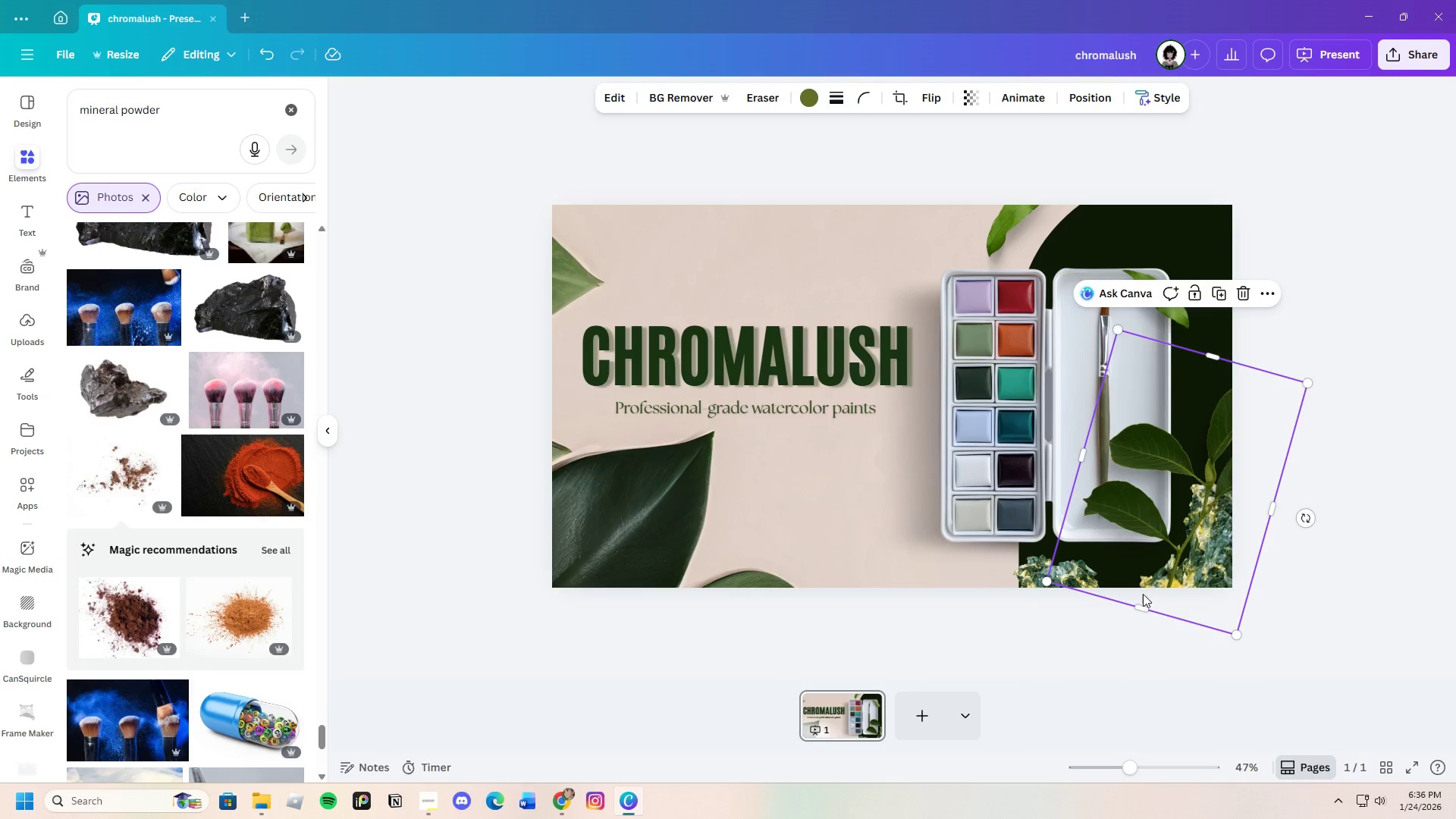 
left_click([1145, 577])
 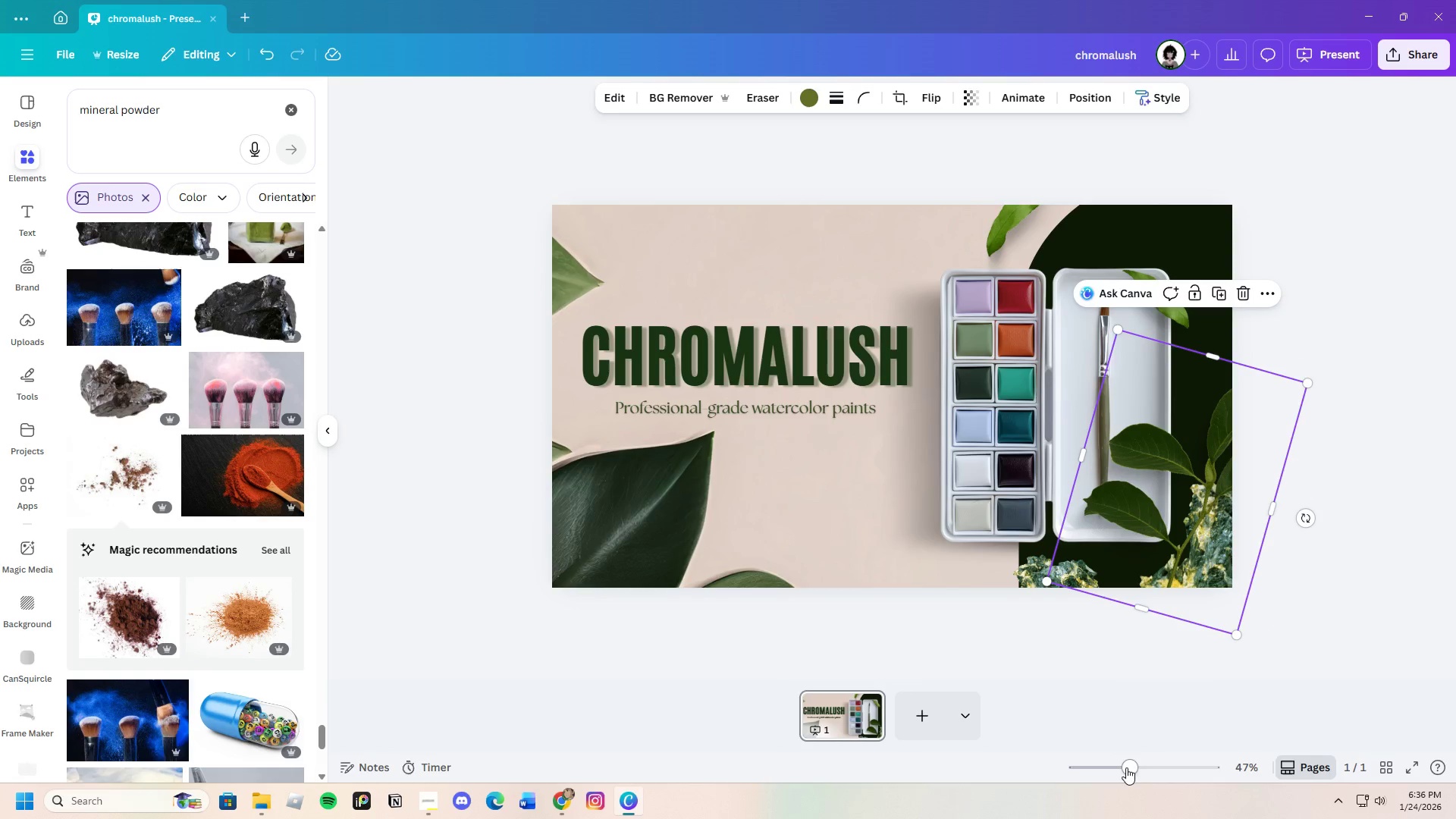 
left_click_drag(start_coordinate=[1128, 764], to_coordinate=[1137, 766])
 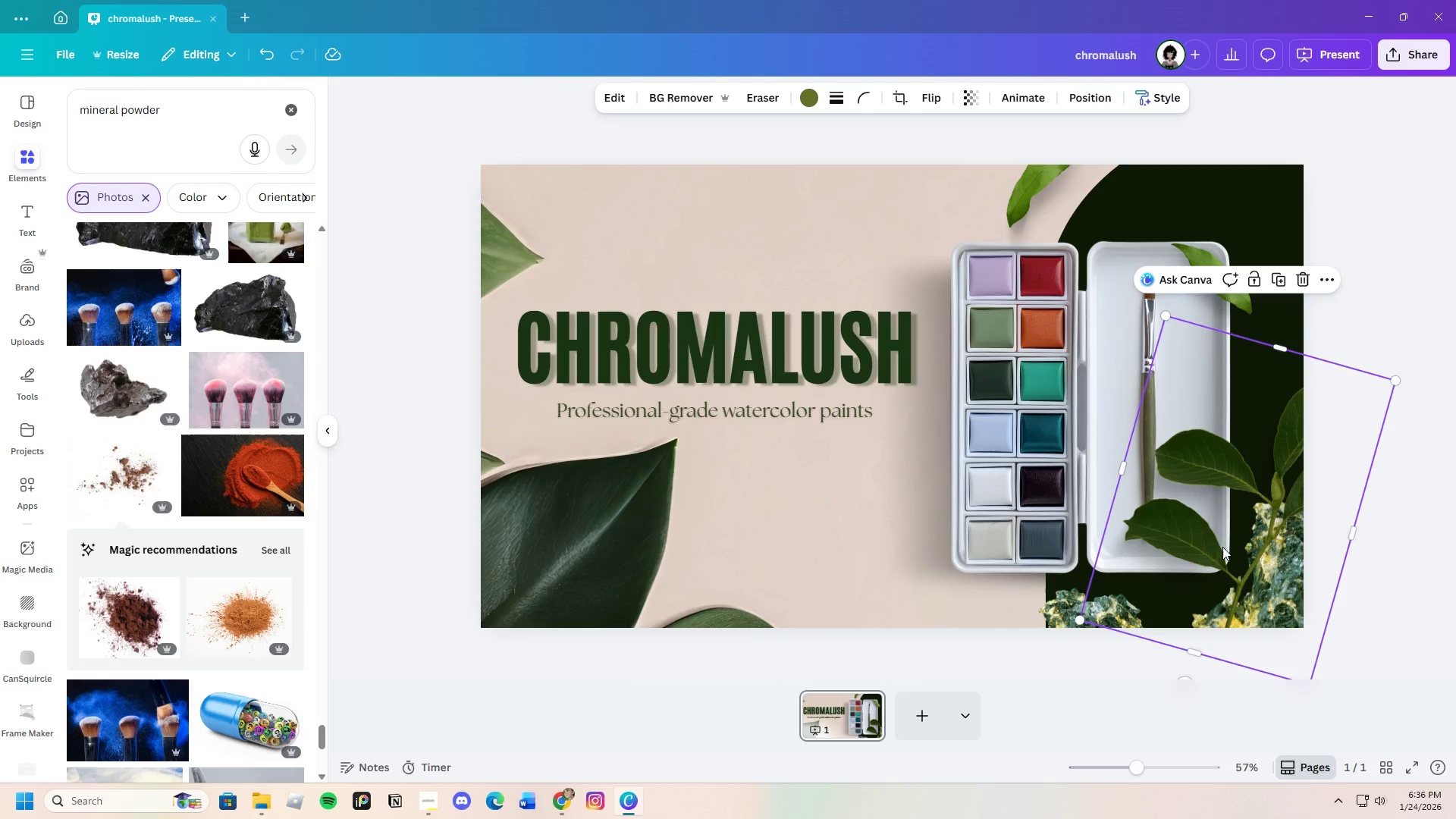 
left_click([1222, 547])
 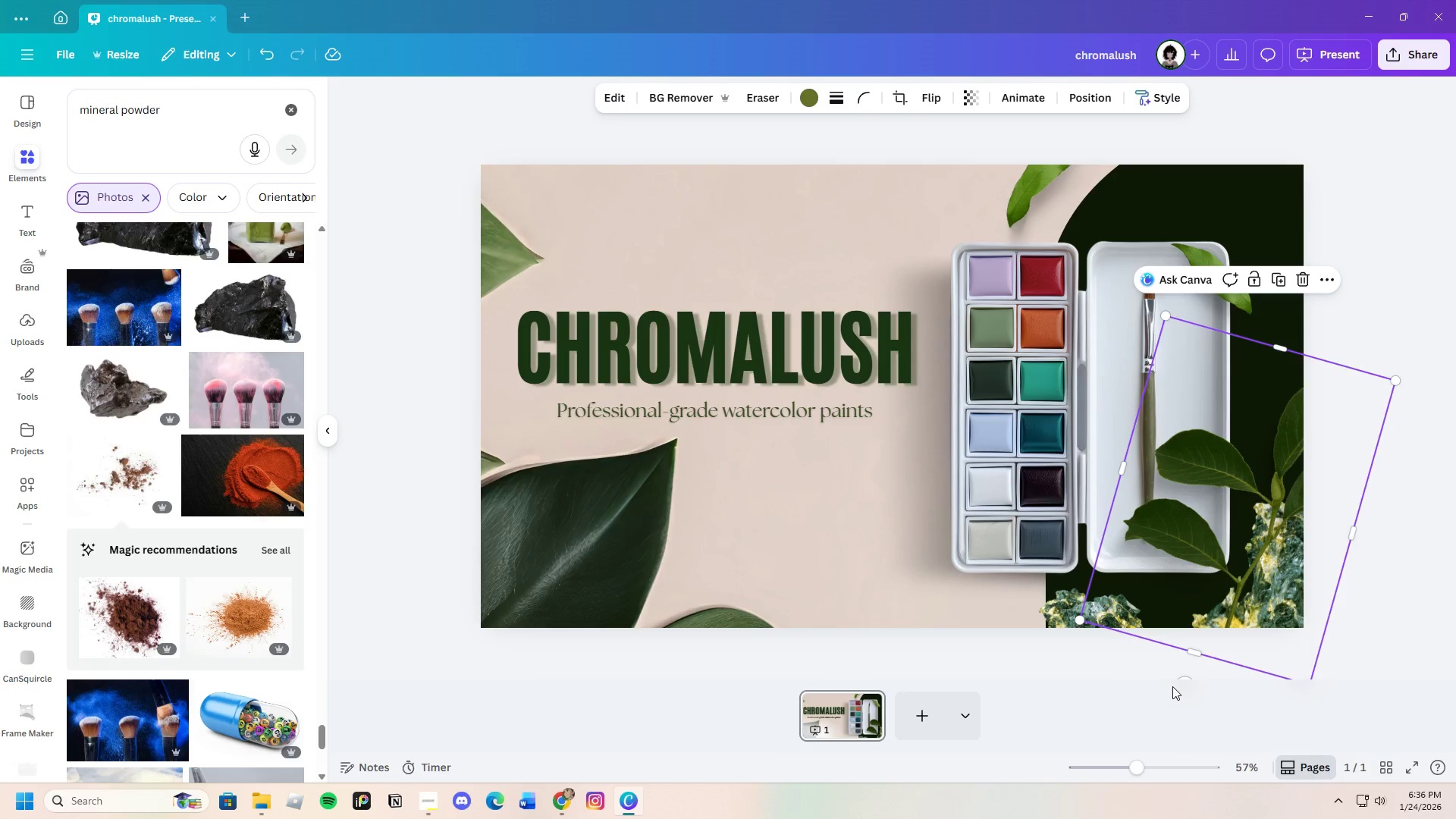 
left_click_drag(start_coordinate=[1181, 682], to_coordinate=[1190, 681])
 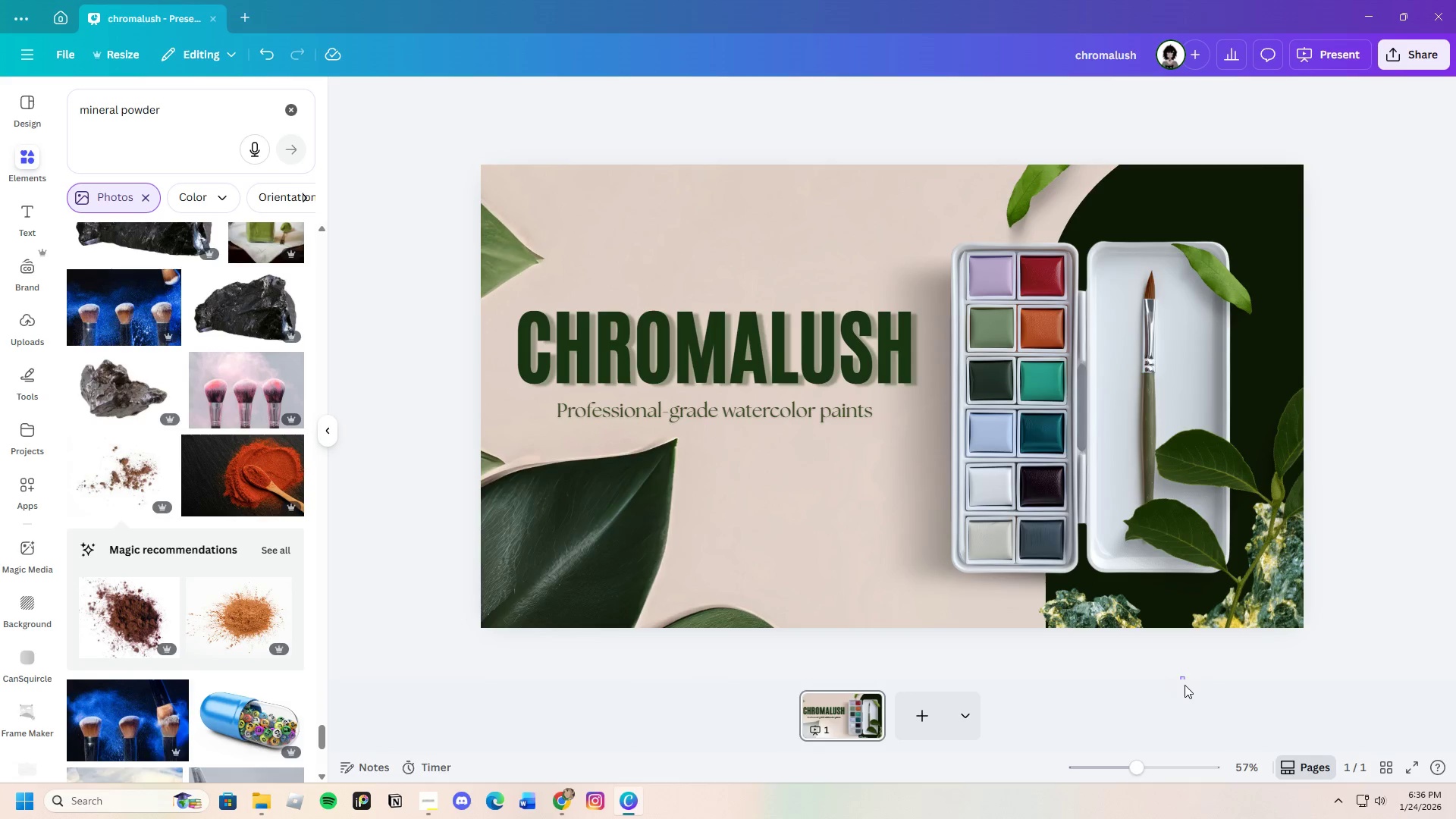 
left_click_drag(start_coordinate=[1180, 676], to_coordinate=[1185, 685])
 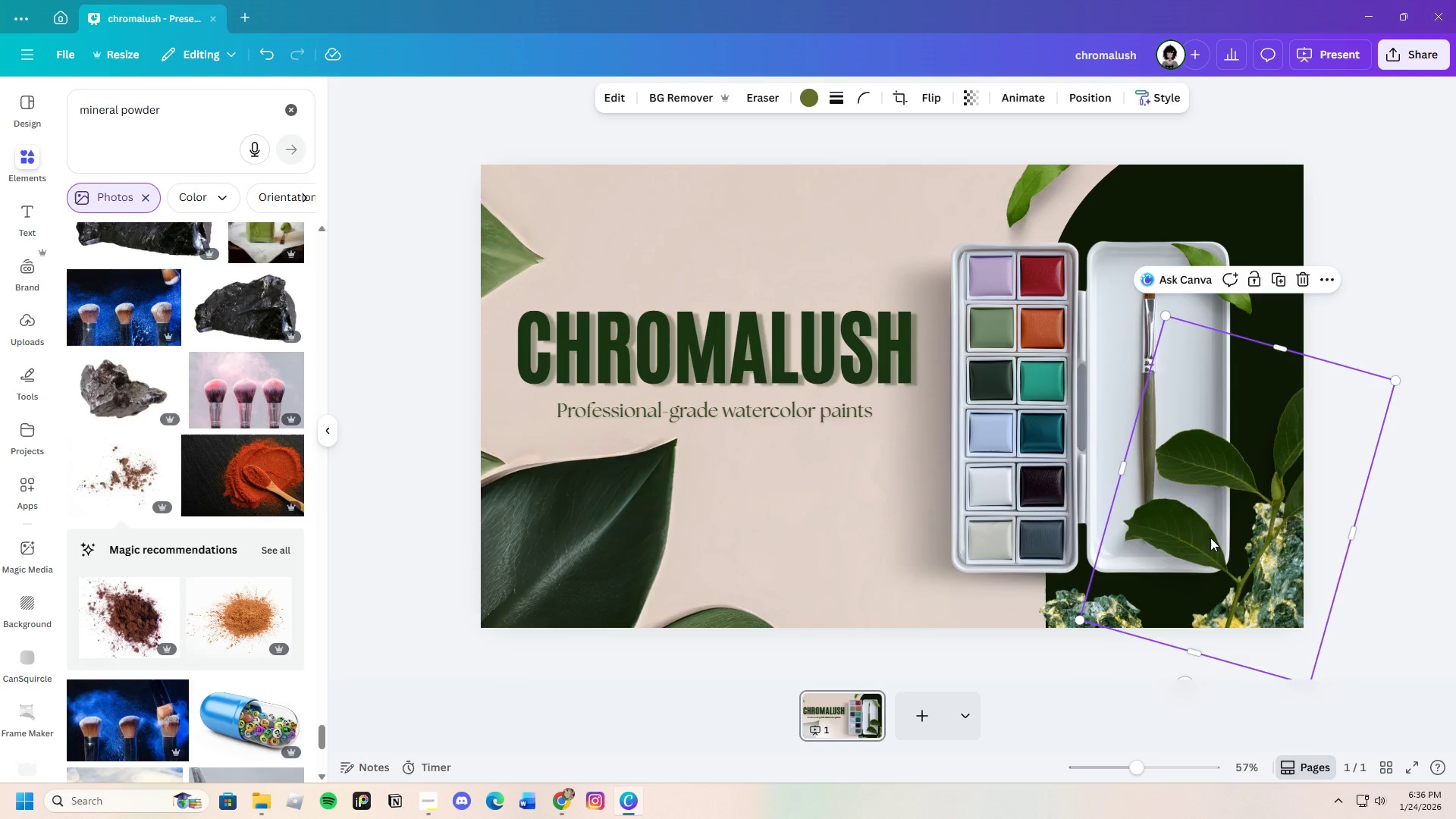 
left_click([1210, 538])
 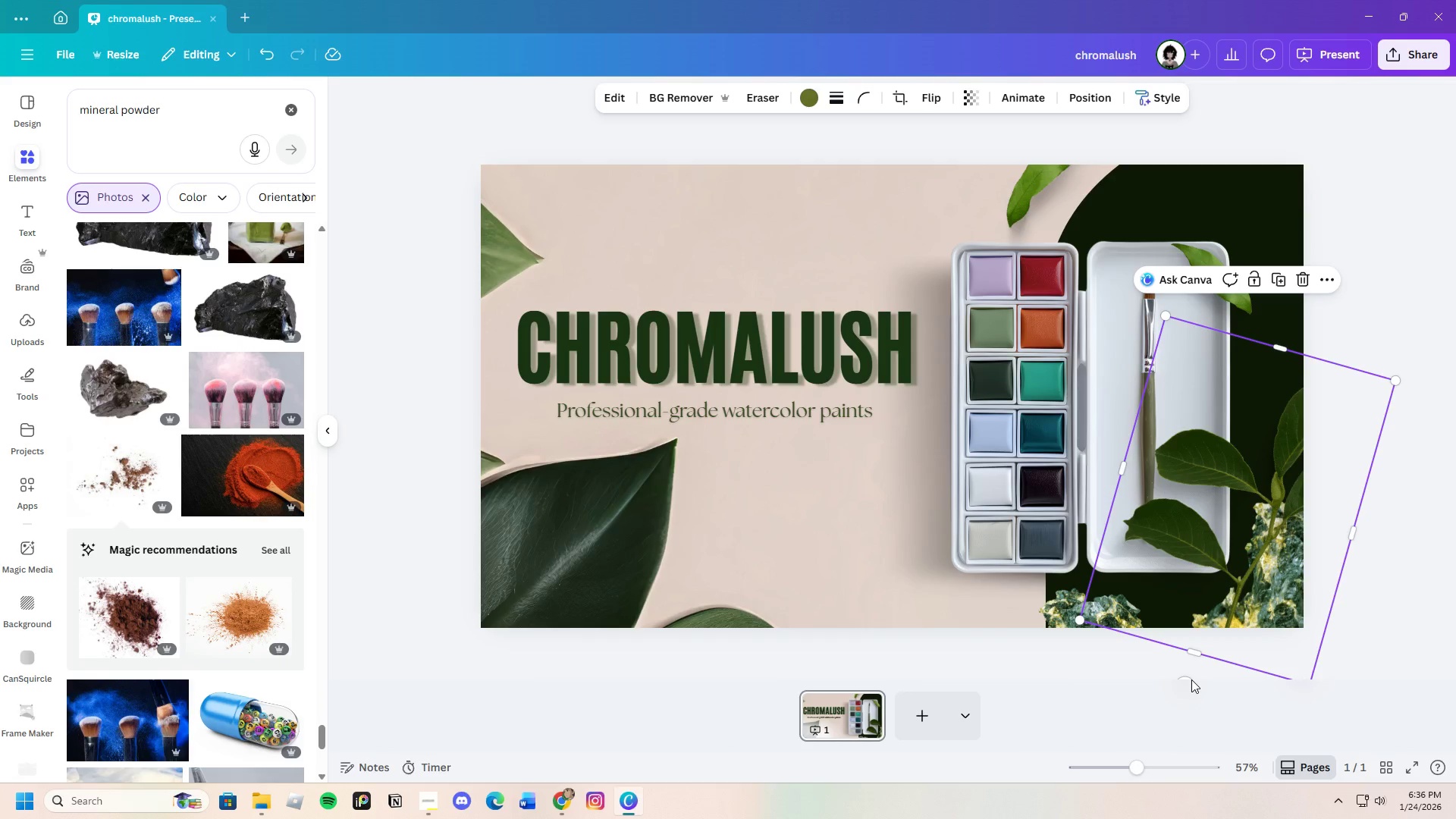 
left_click_drag(start_coordinate=[1191, 679], to_coordinate=[1198, 679])
 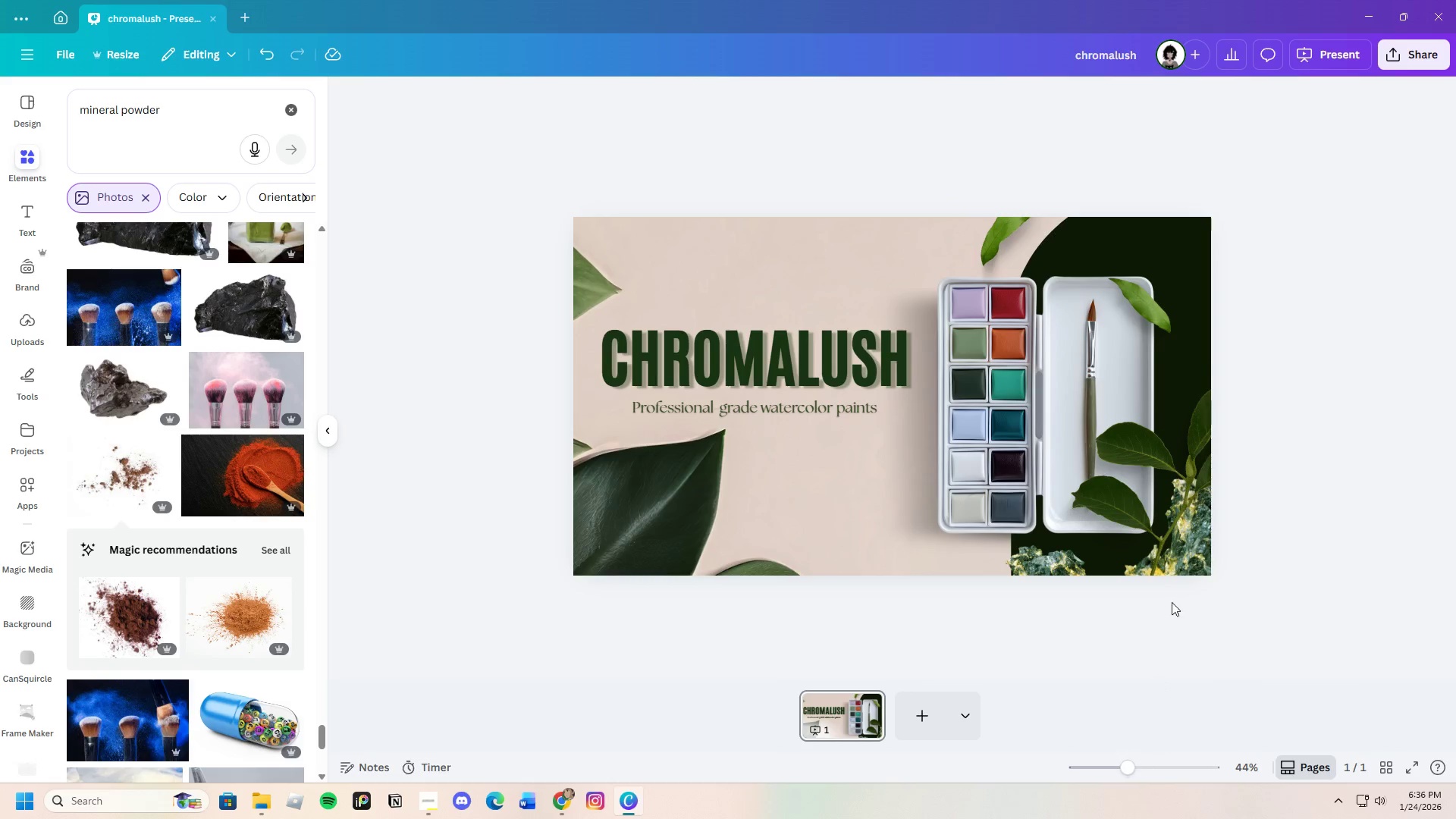 
left_click([1172, 556])
 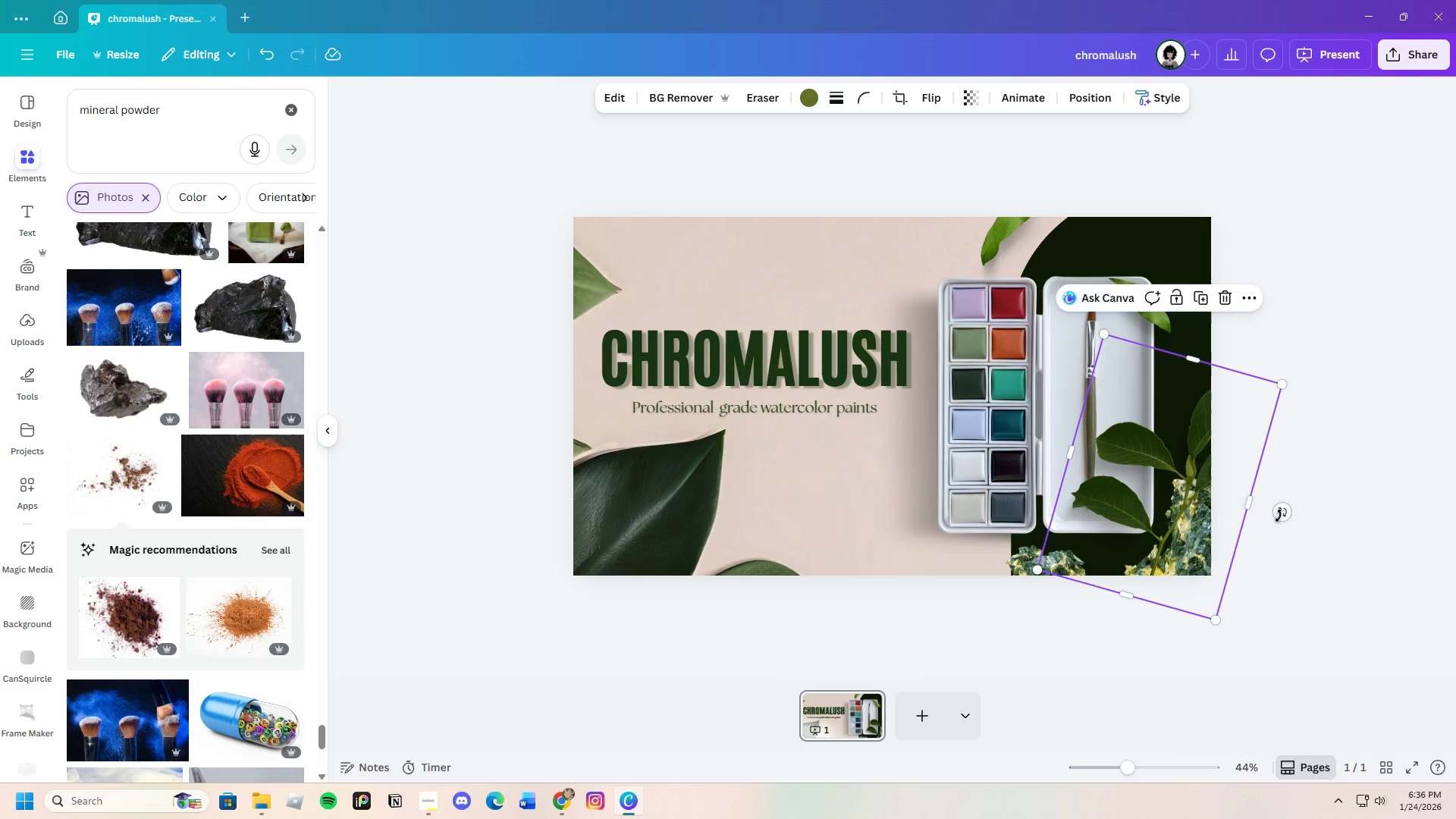 
left_click_drag(start_coordinate=[1286, 511], to_coordinate=[1292, 491])
 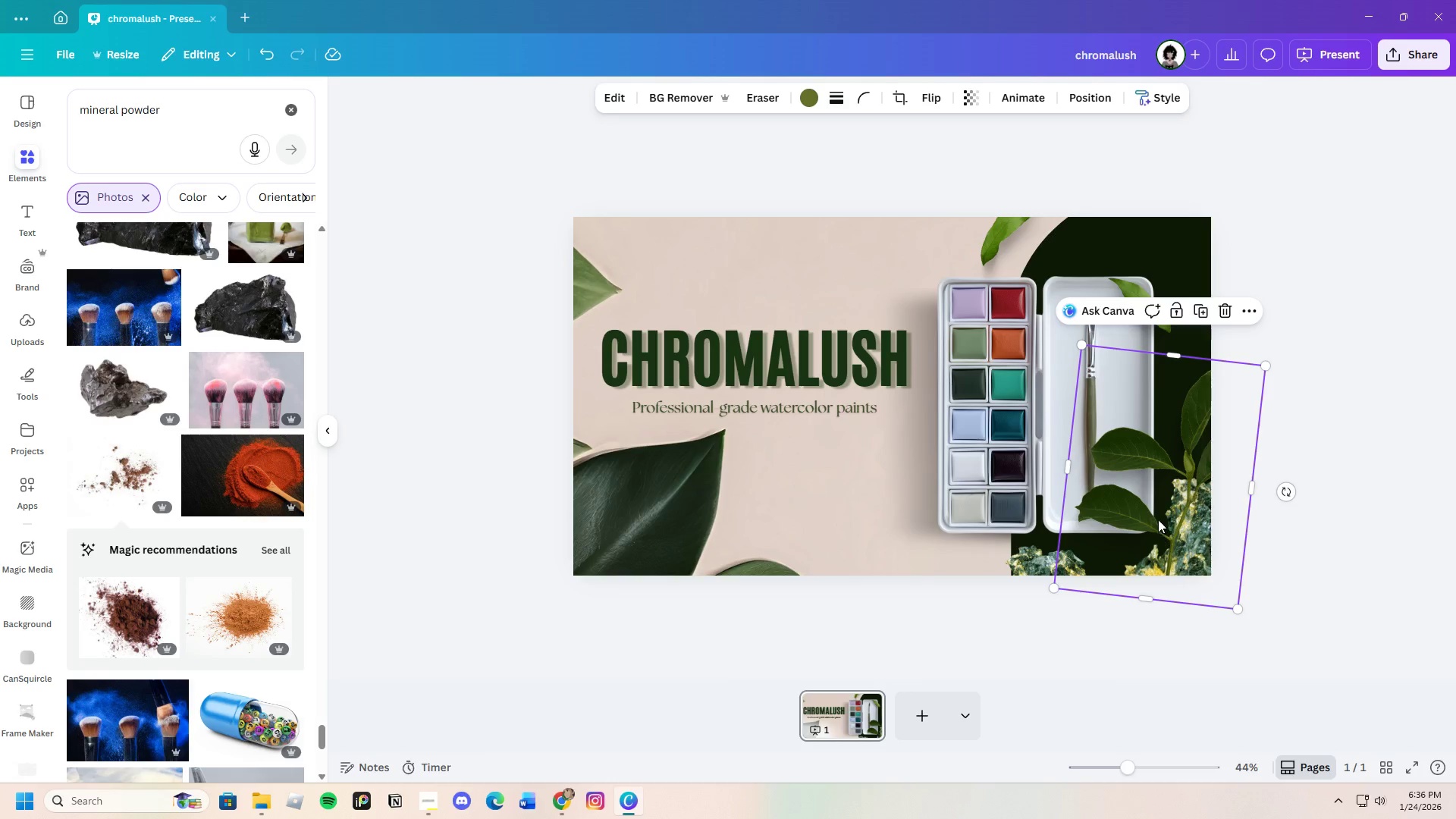 
left_click_drag(start_coordinate=[1160, 519], to_coordinate=[1160, 524])
 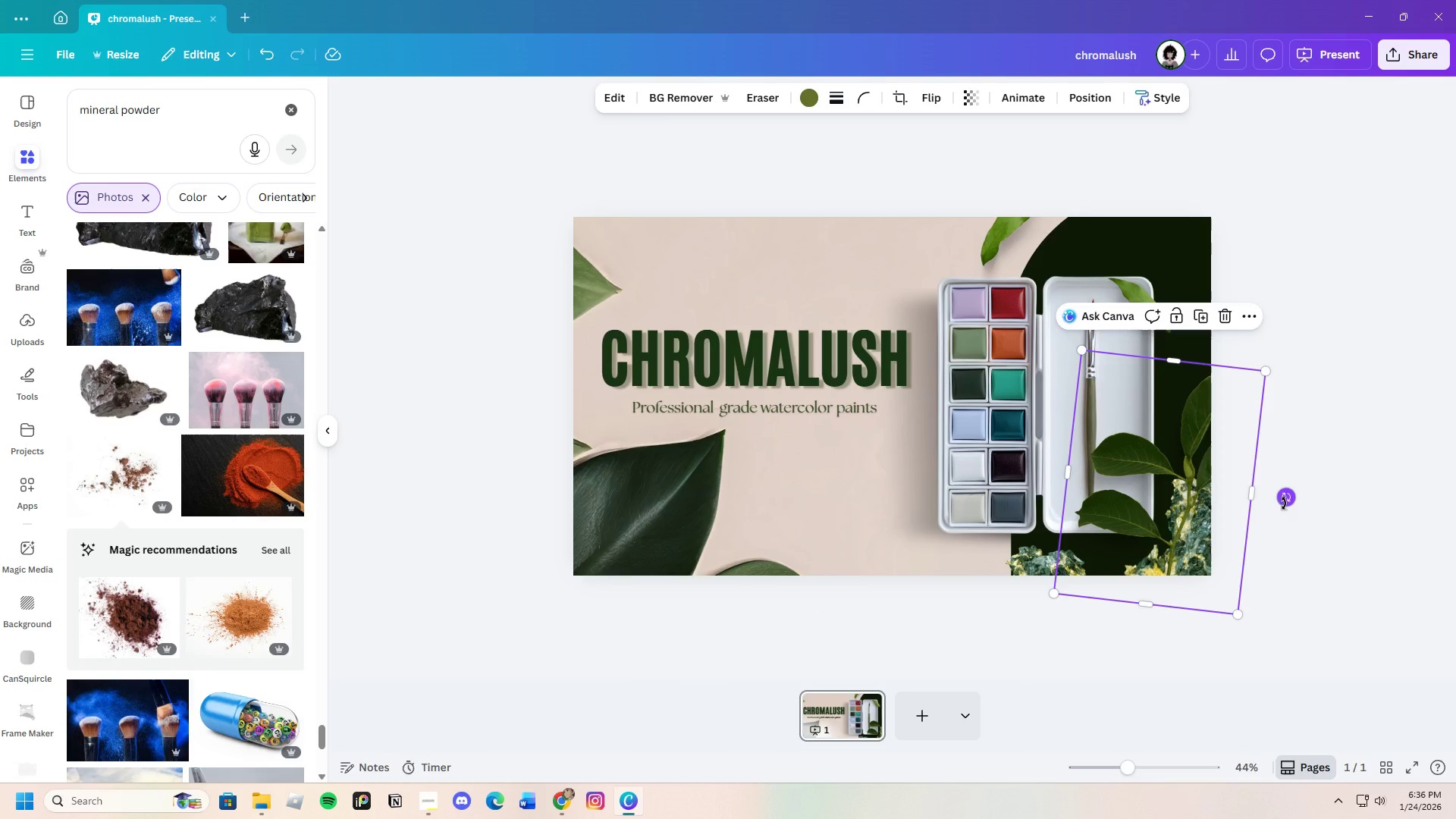 
left_click([1284, 504])
 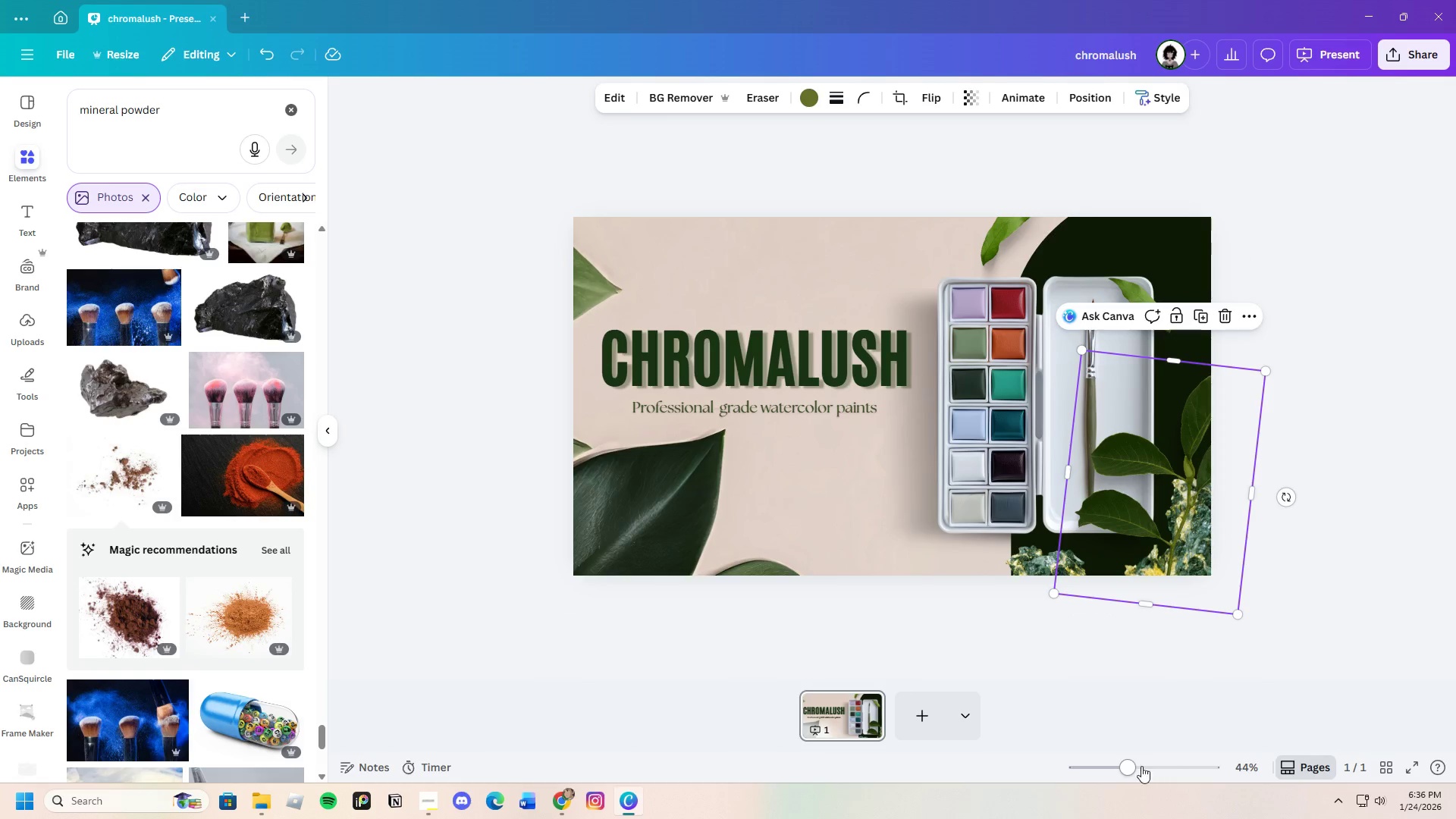 
left_click_drag(start_coordinate=[1138, 768], to_coordinate=[1142, 768])
 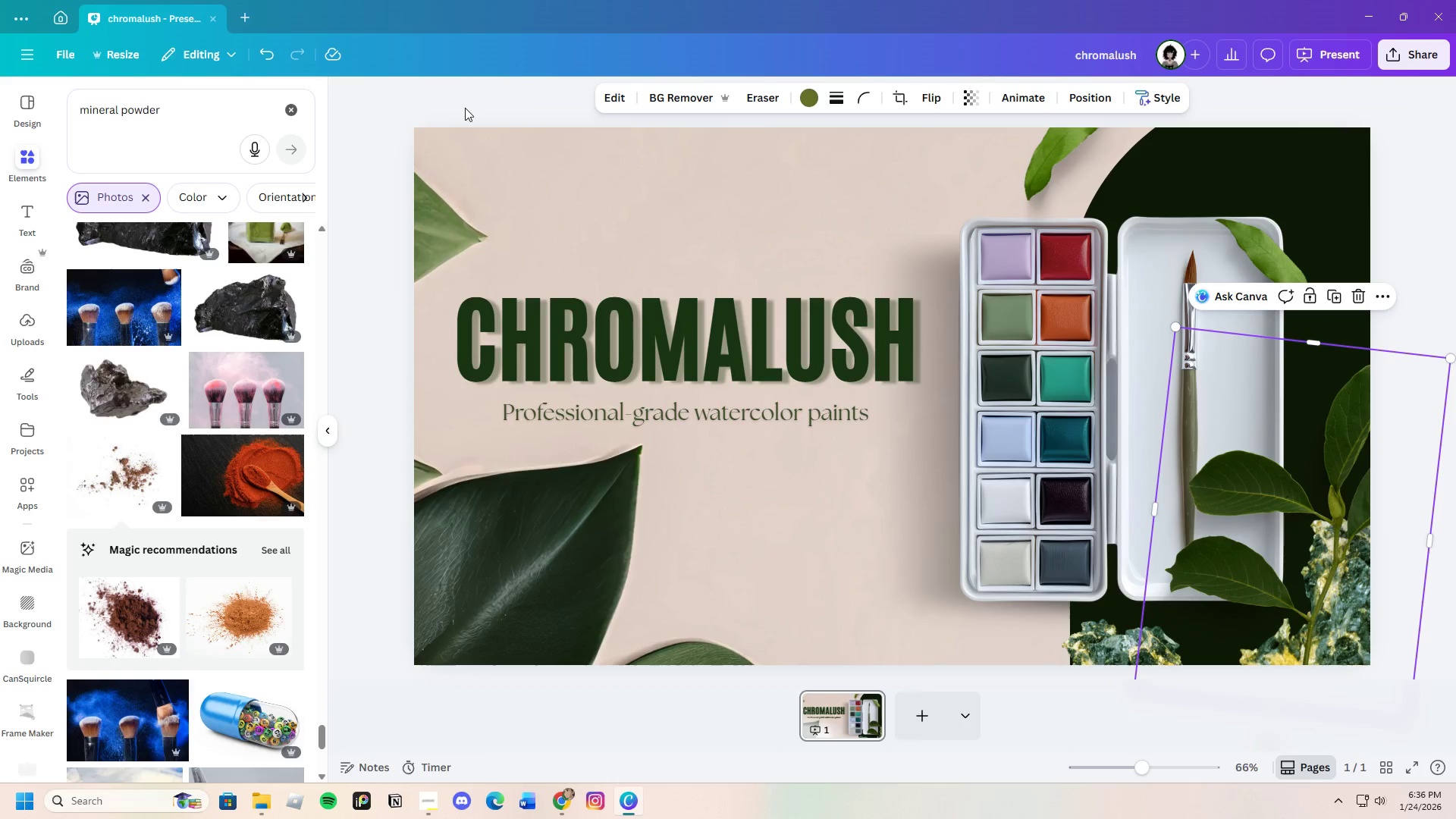 
left_click([461, 89])
 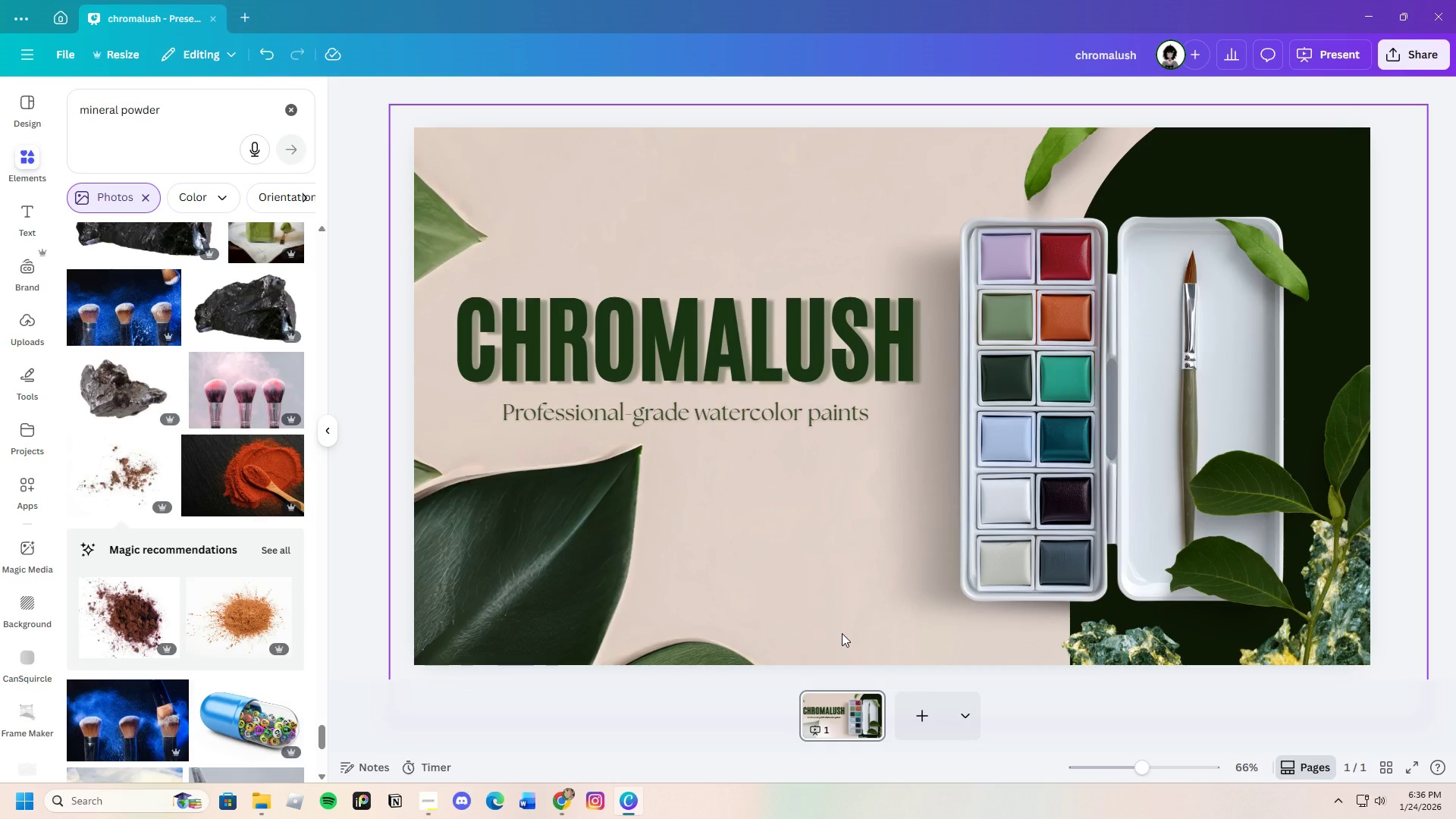 
wait(9.7)
 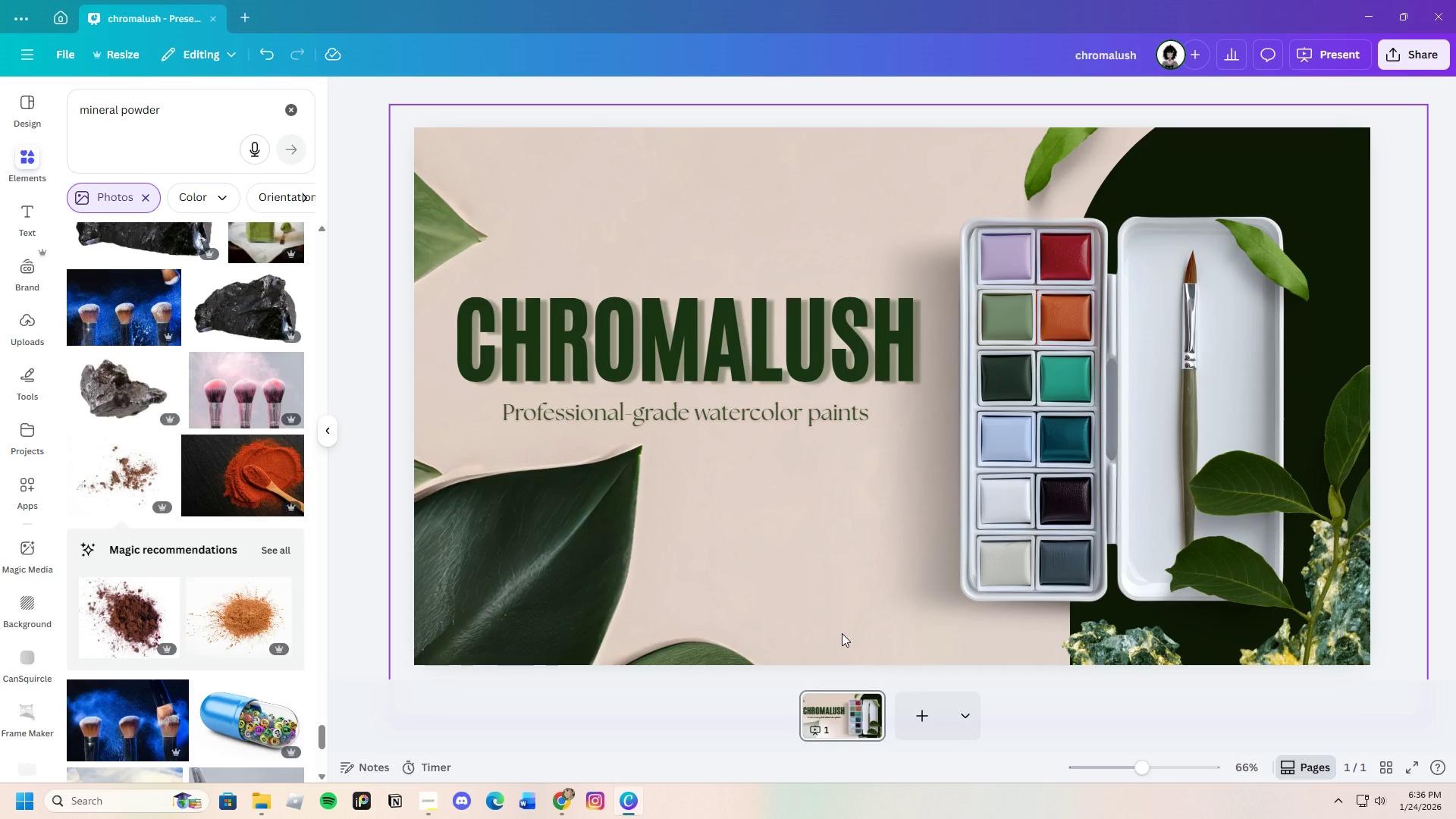 
left_click([294, 104])
 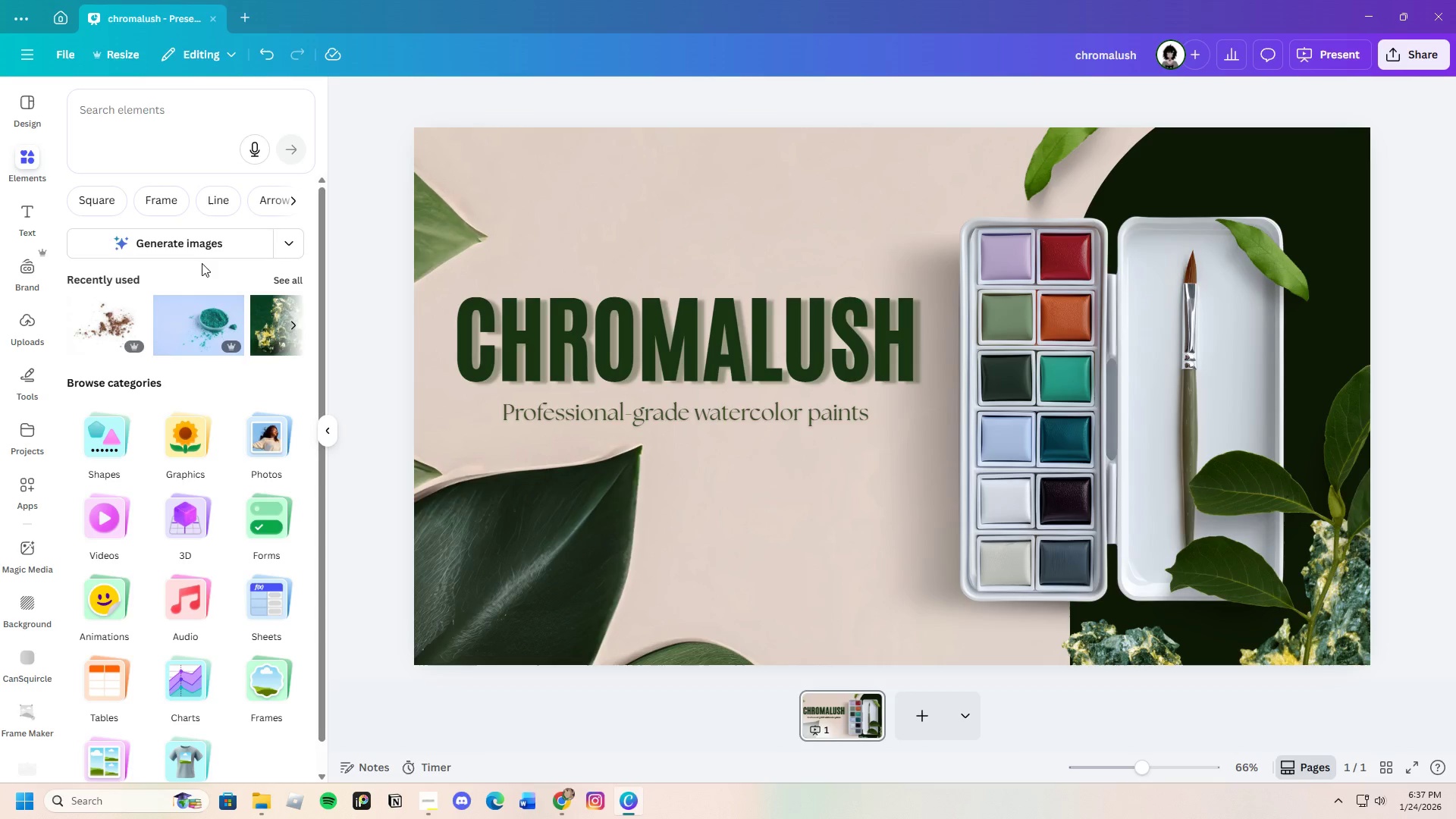 
left_click([123, 118])
 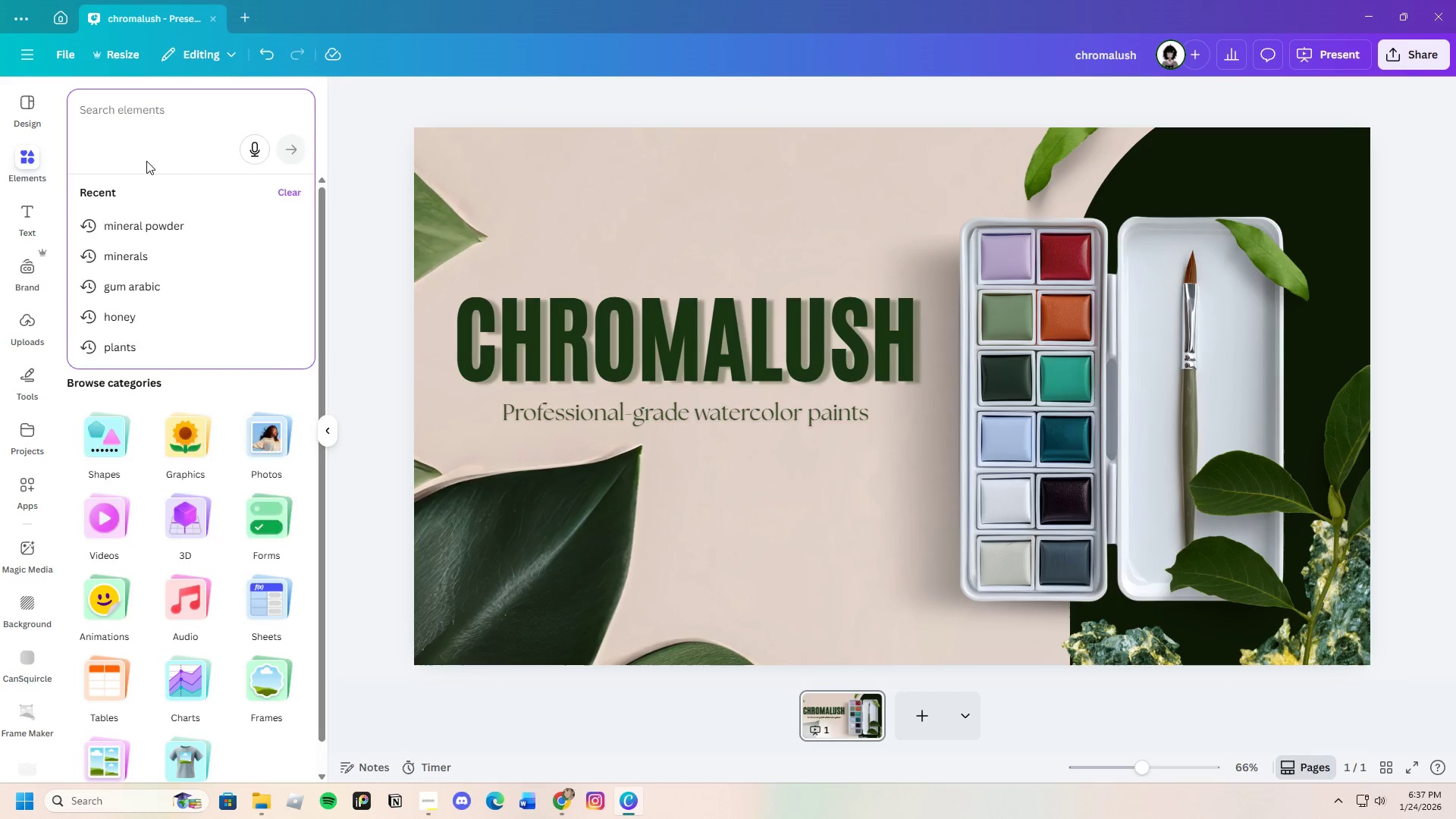 
type(shapes)
 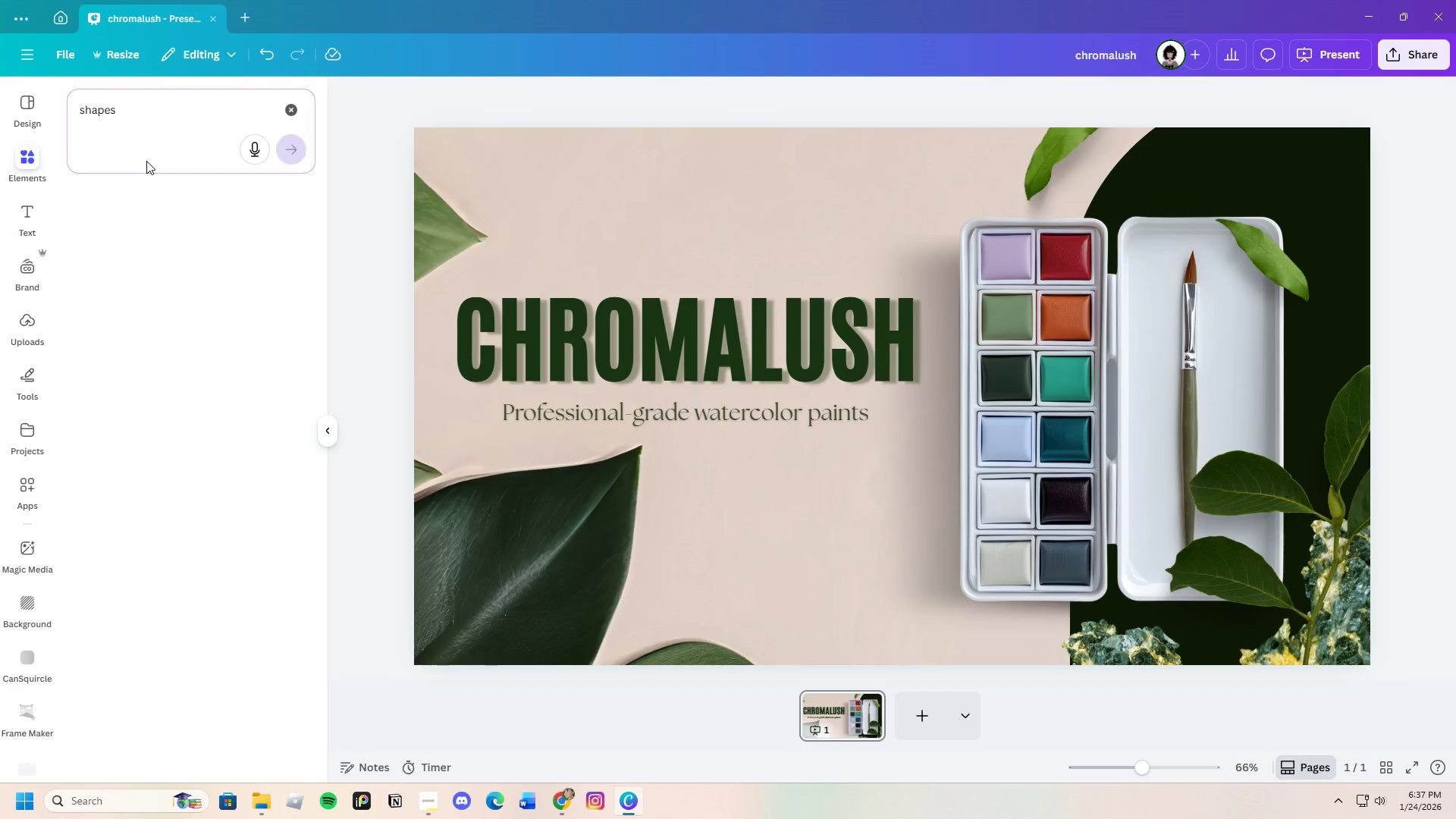 
key(Enter)
 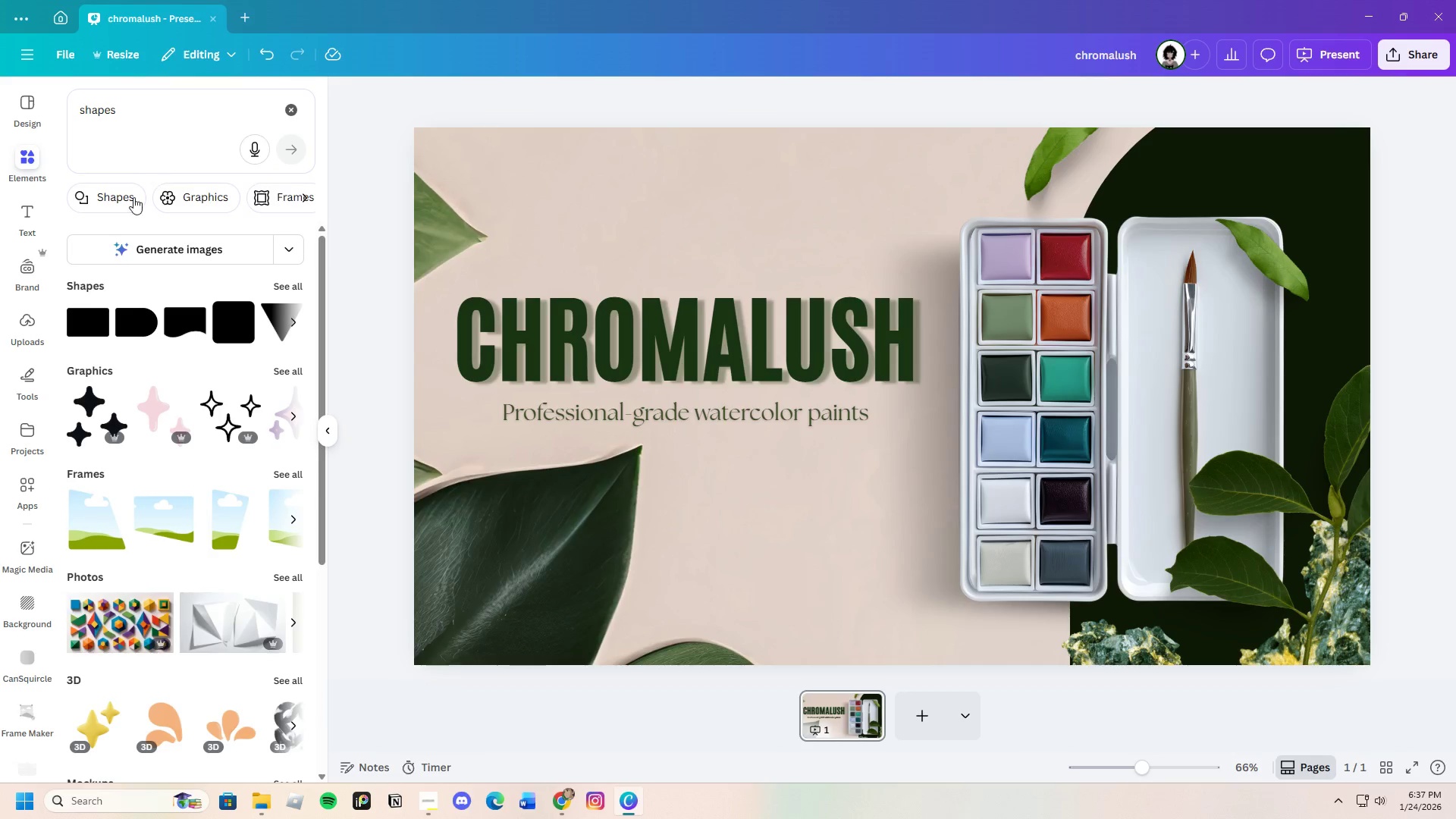 
scroll: coordinate [171, 408], scroll_direction: up, amount: 1.0
 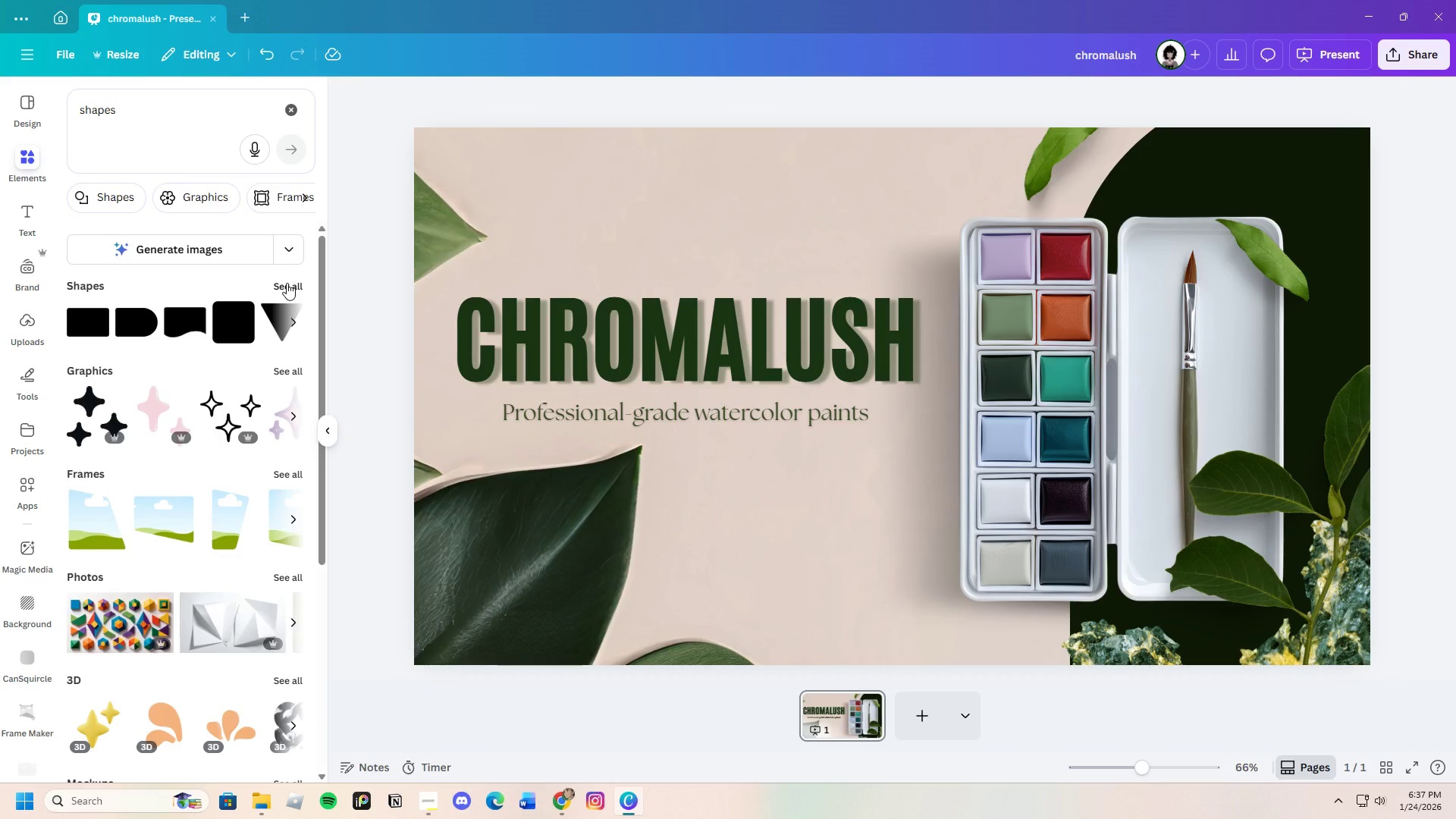 
left_click([287, 283])
 